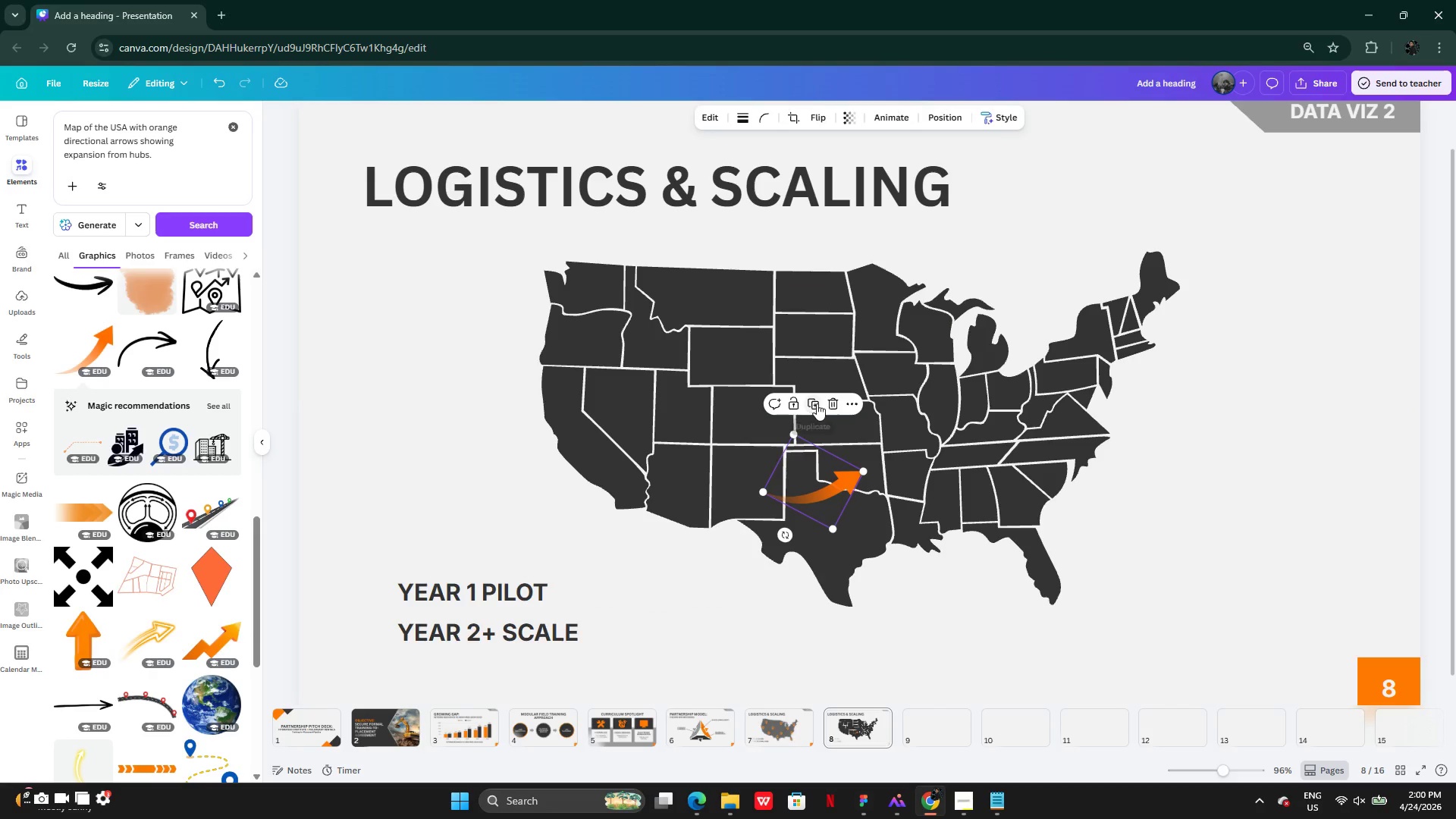 
left_click([817, 403])
 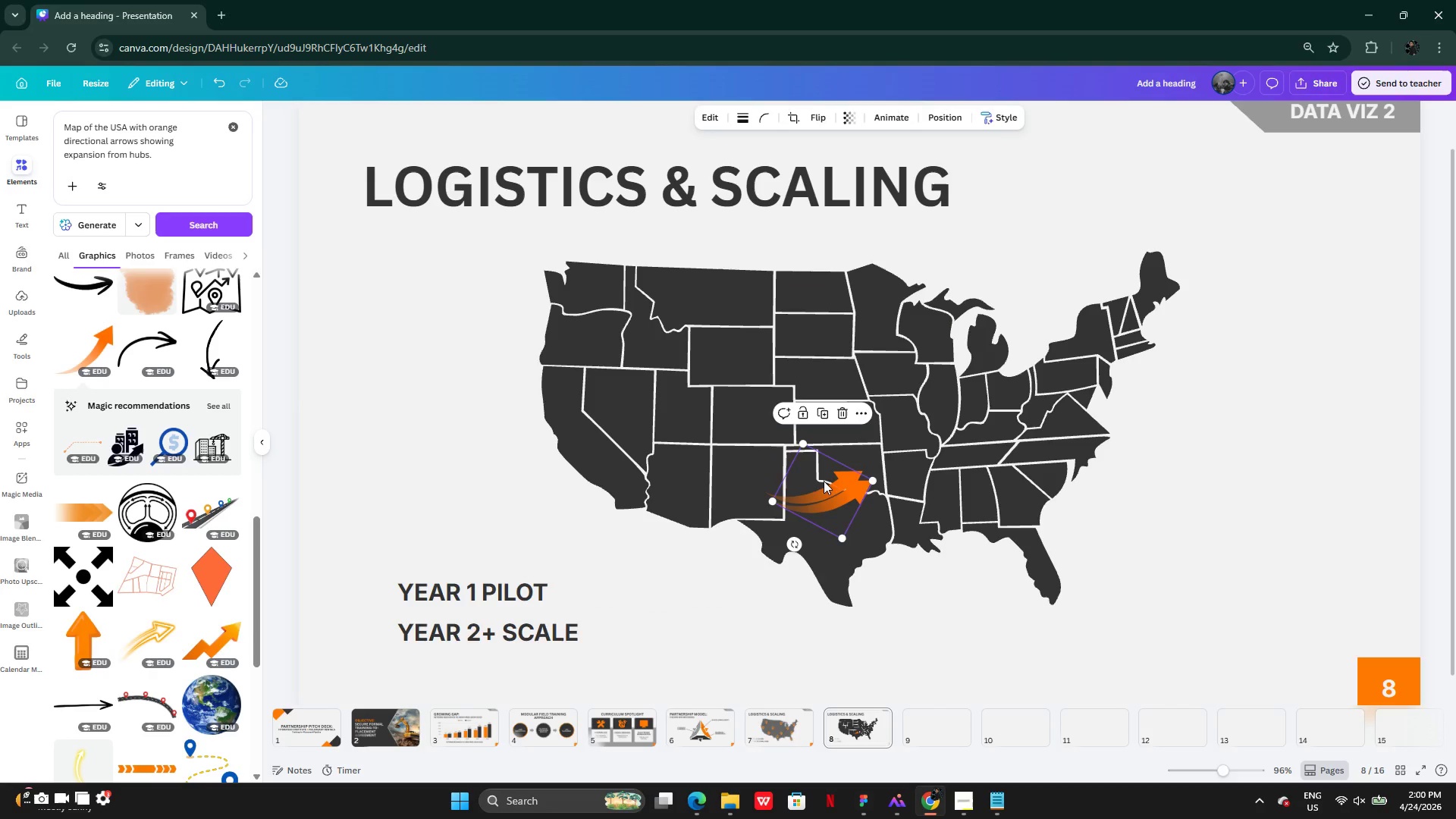 
left_click_drag(start_coordinate=[823, 484], to_coordinate=[689, 351])
 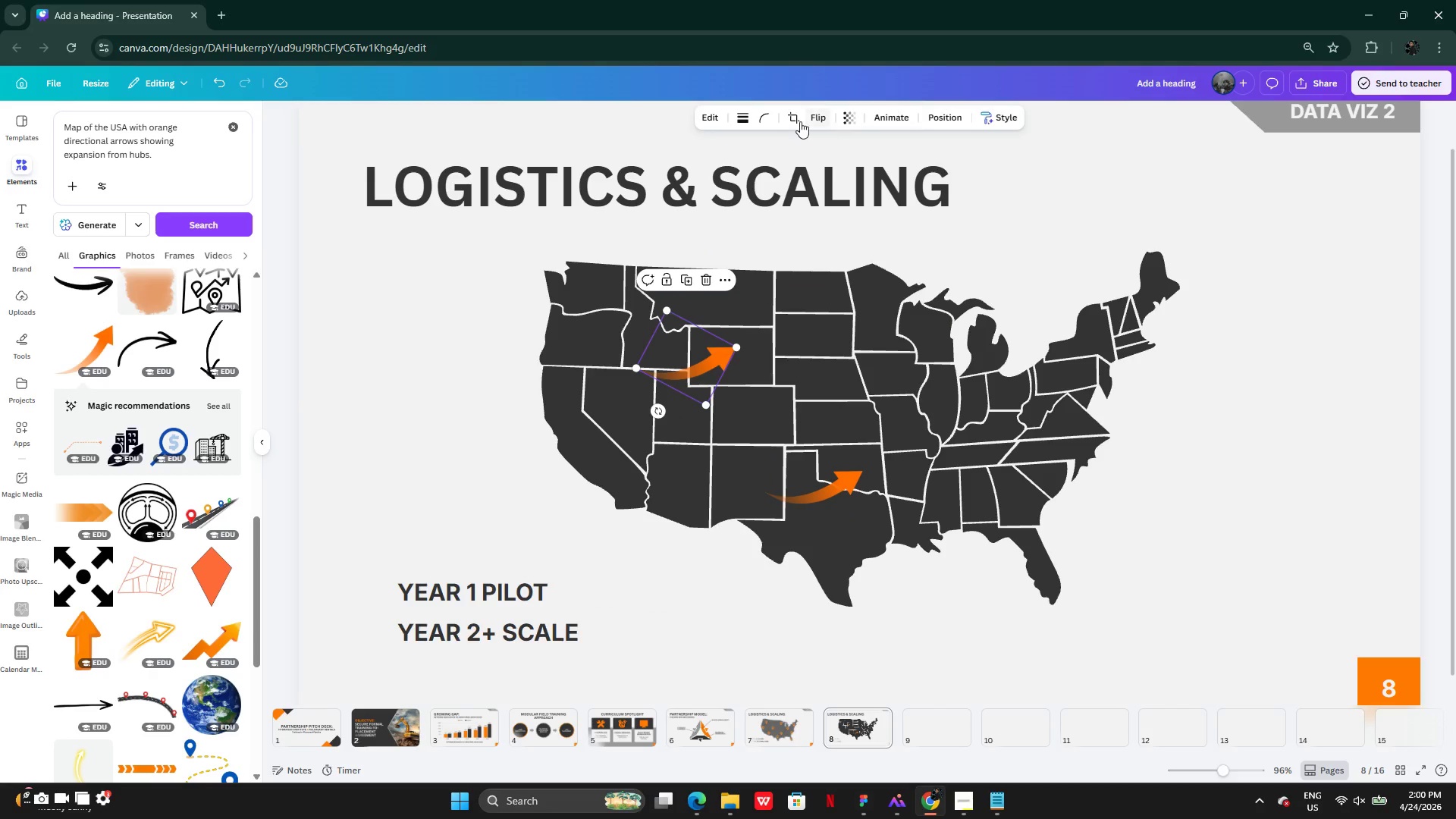 
left_click([819, 120])
 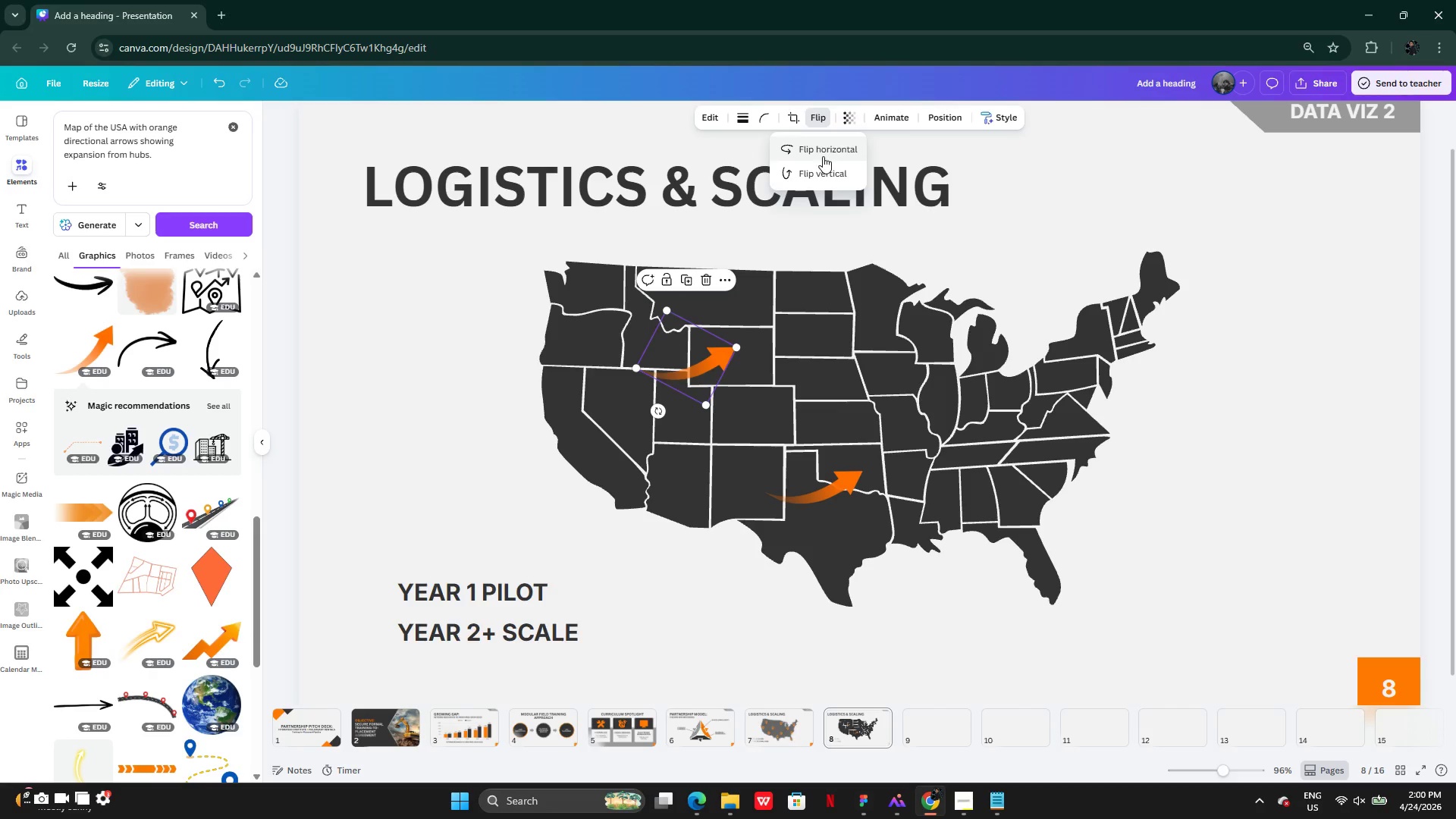 
left_click([823, 140])
 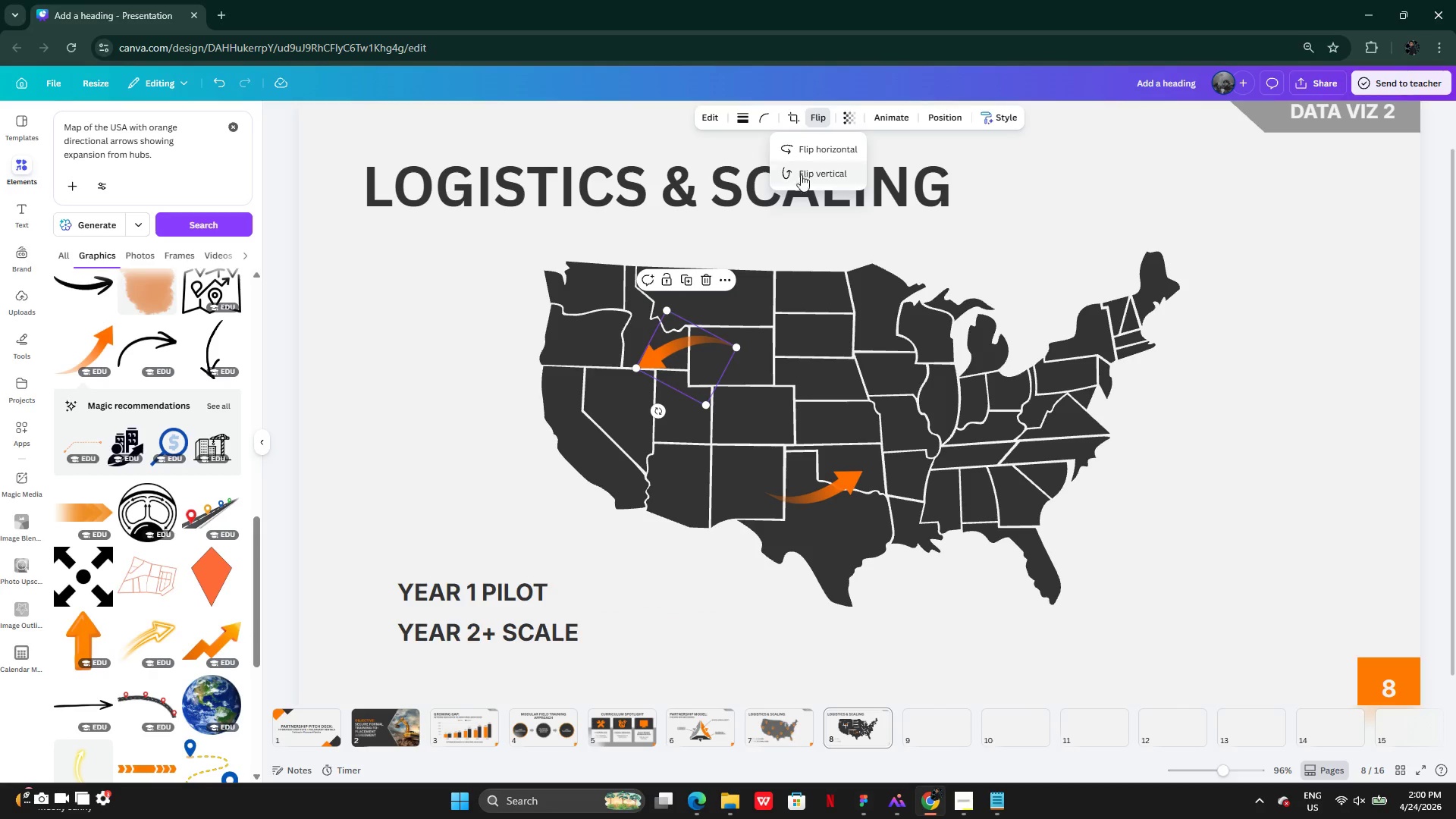 
left_click([691, 280])
 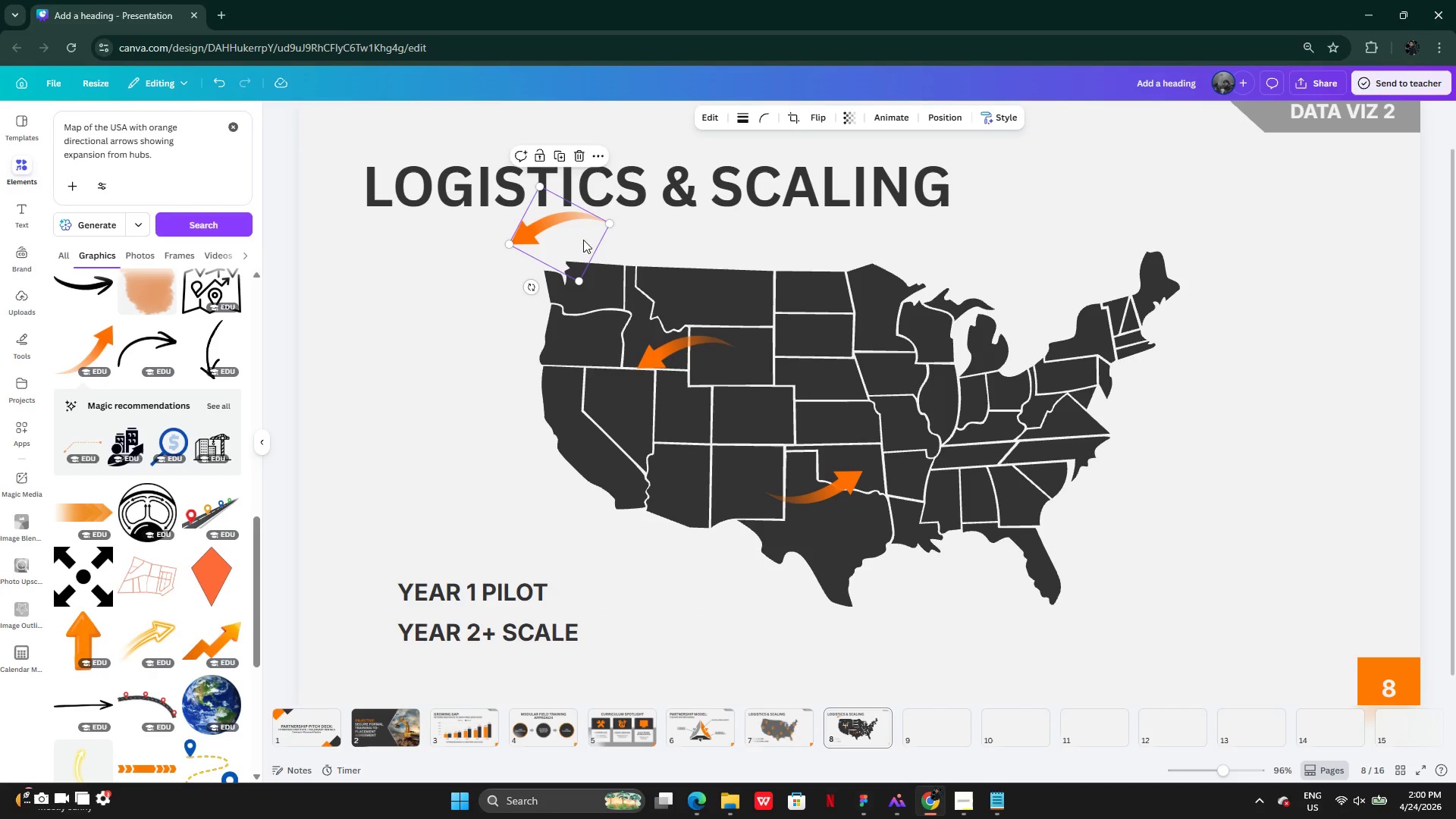 
left_click_drag(start_coordinate=[566, 236], to_coordinate=[814, 412])
 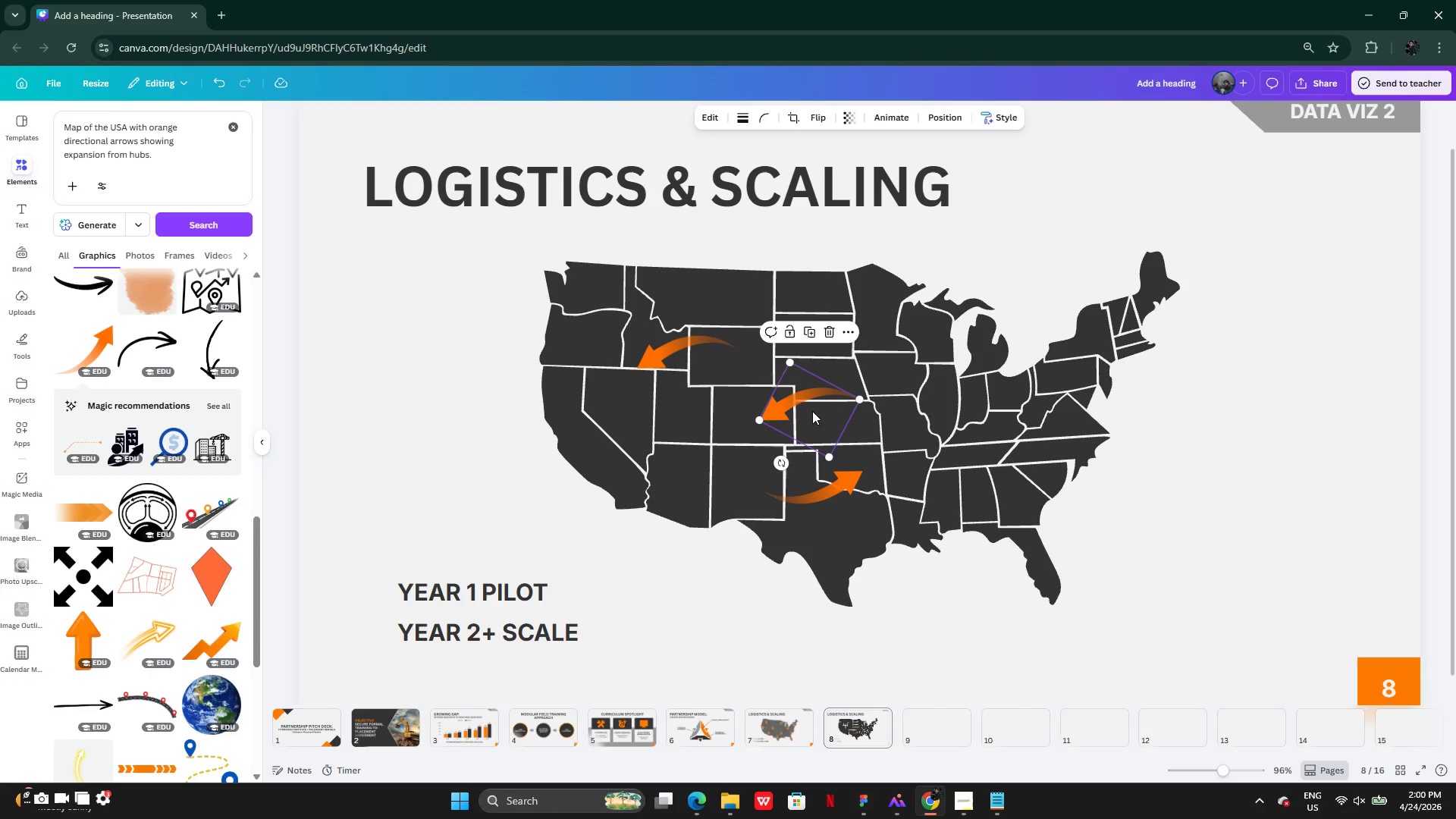 
left_click_drag(start_coordinate=[812, 411], to_coordinate=[803, 426])
 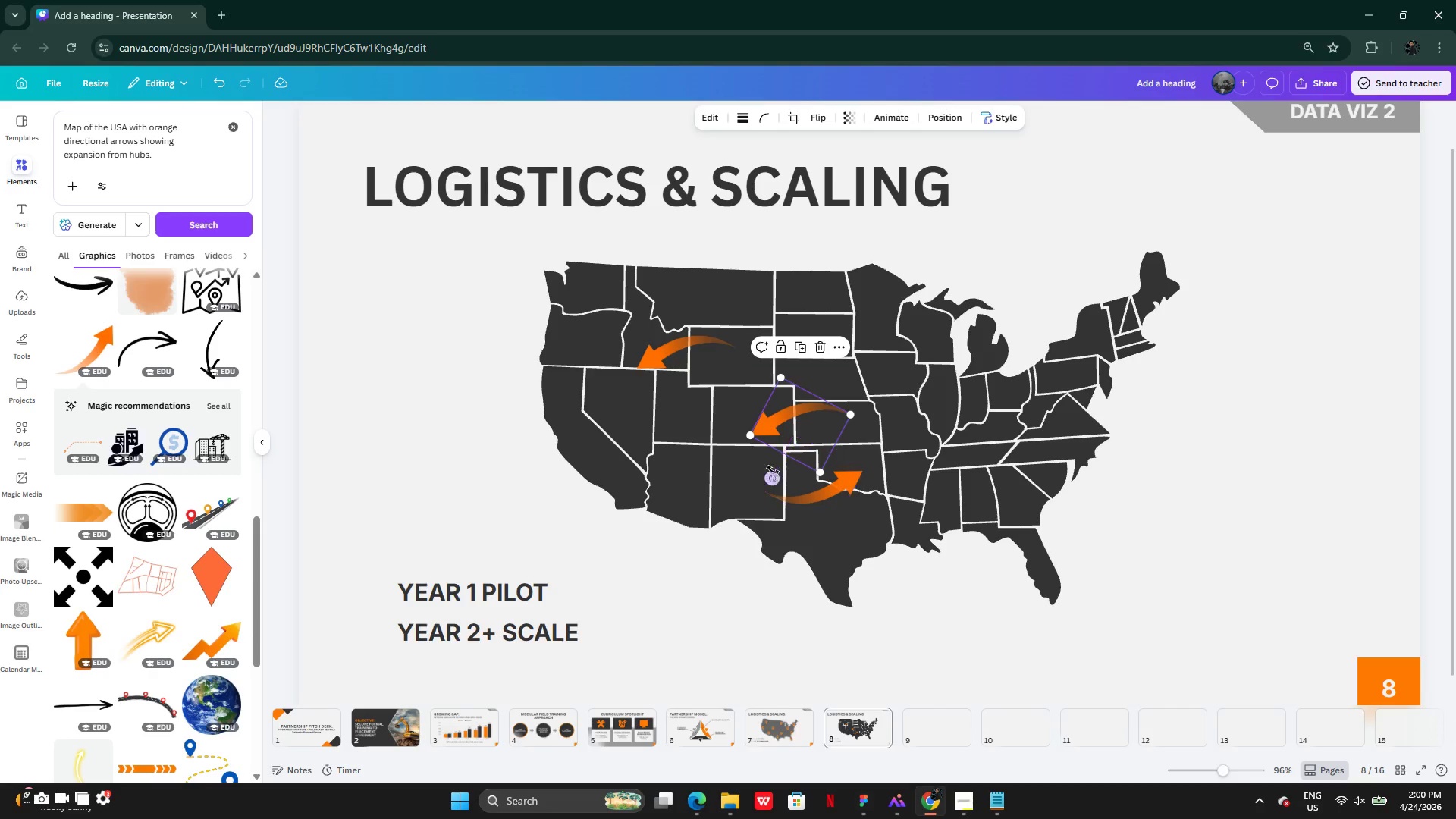 
left_click_drag(start_coordinate=[770, 472], to_coordinate=[768, 447])
 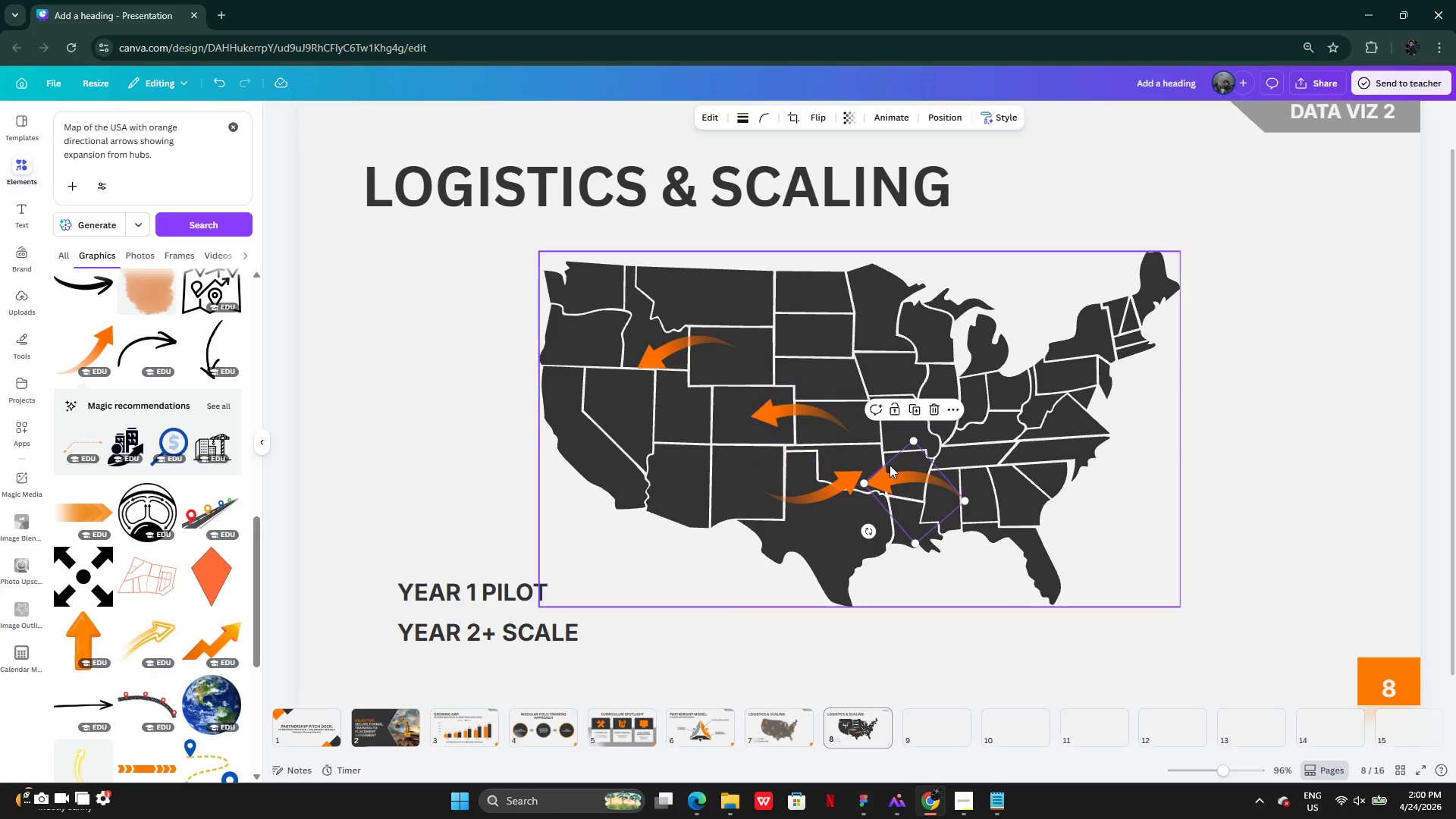 
left_click_drag(start_coordinate=[913, 478], to_coordinate=[959, 420])
 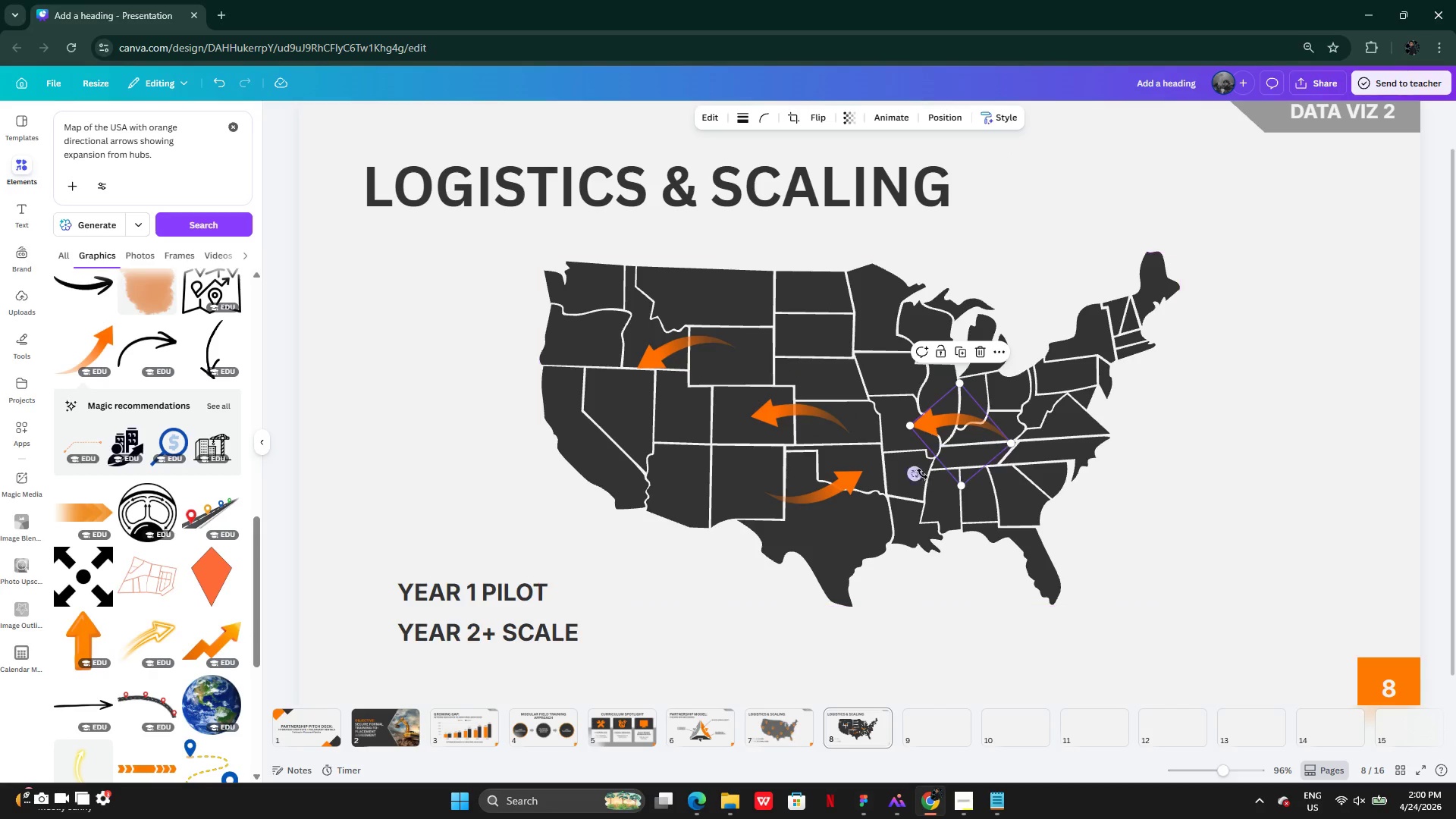 
left_click_drag(start_coordinate=[920, 474], to_coordinate=[992, 400])
 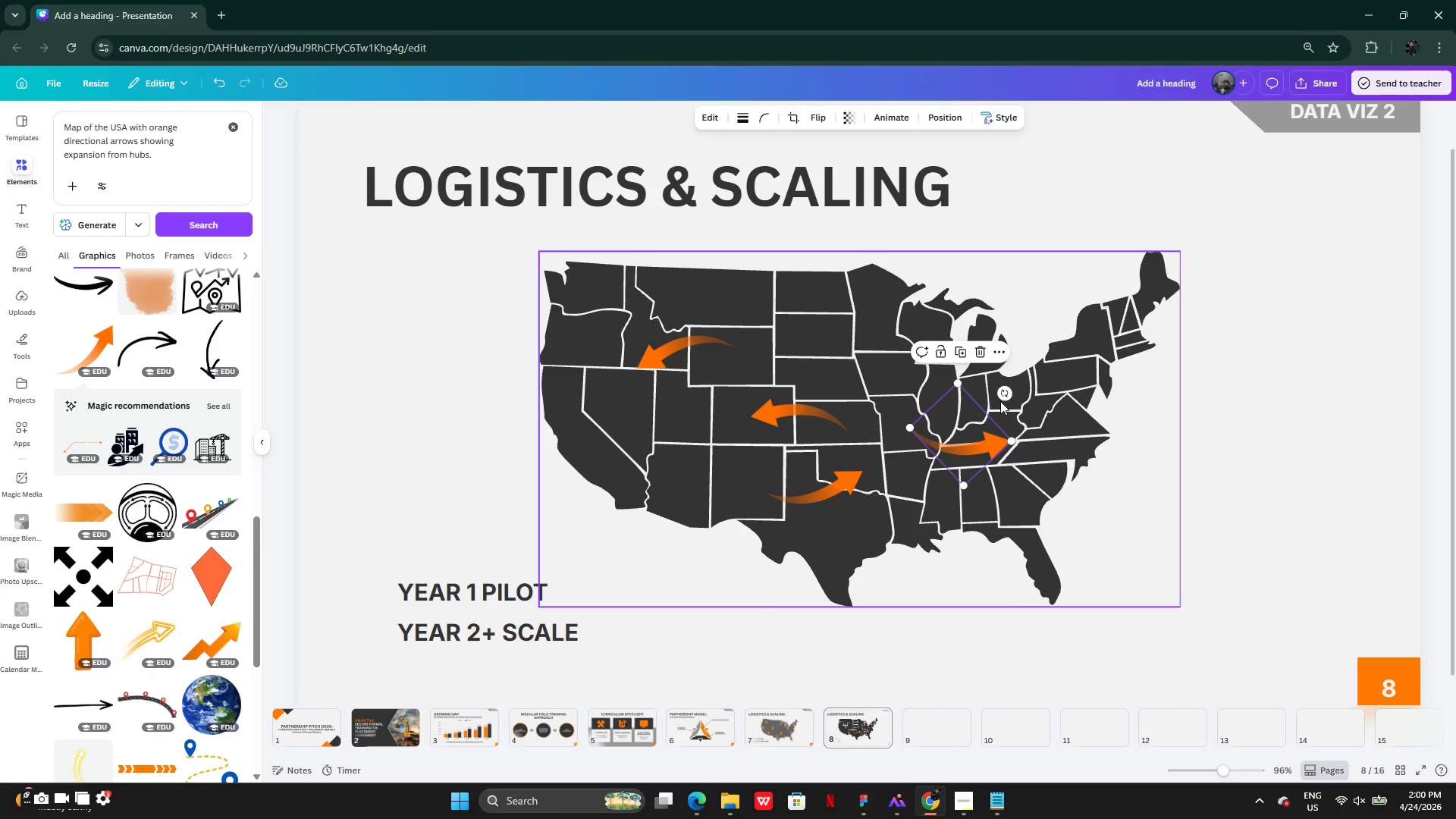 
left_click_drag(start_coordinate=[1002, 394], to_coordinate=[906, 383])
 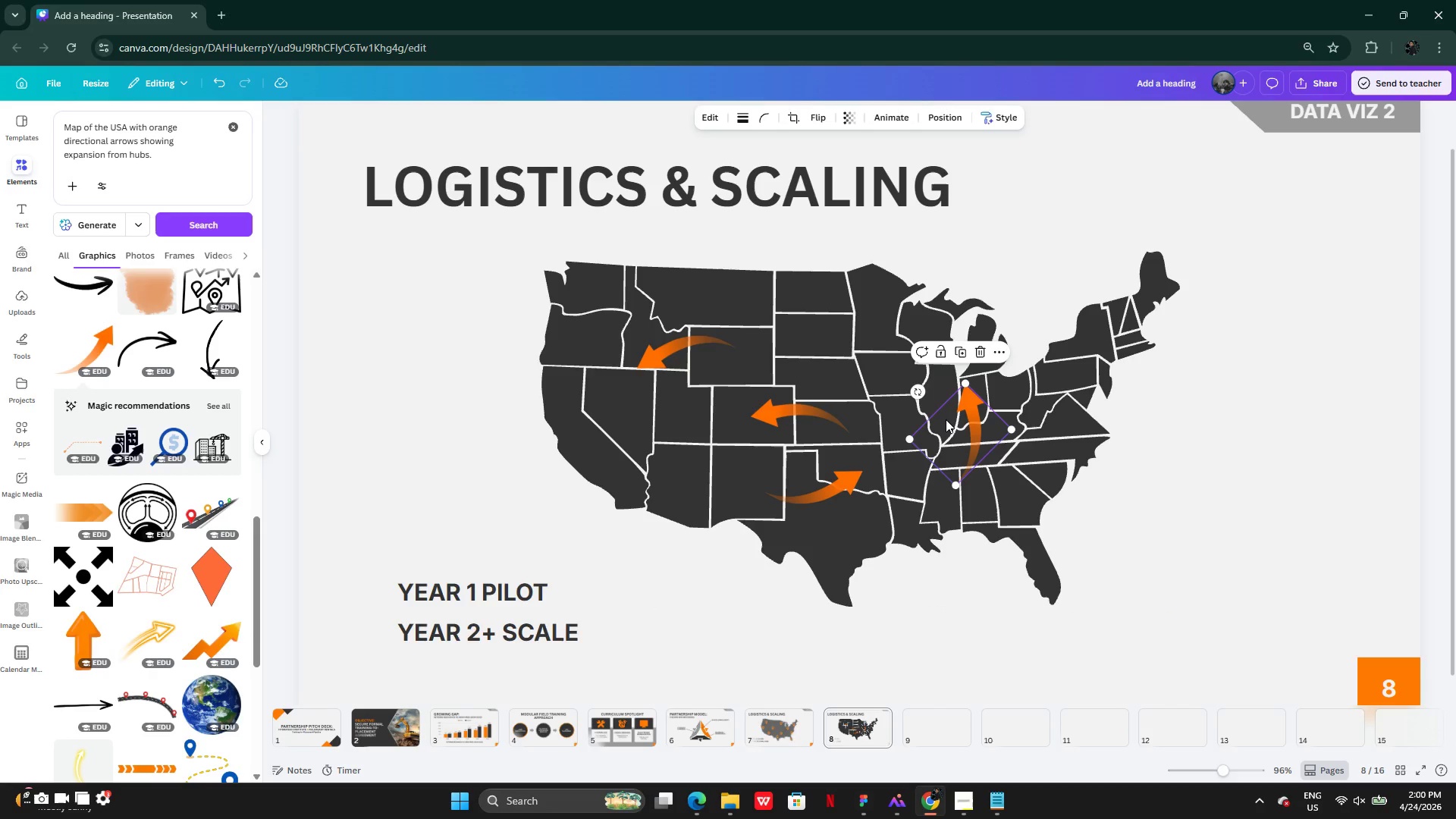 
right_click([946, 419])
 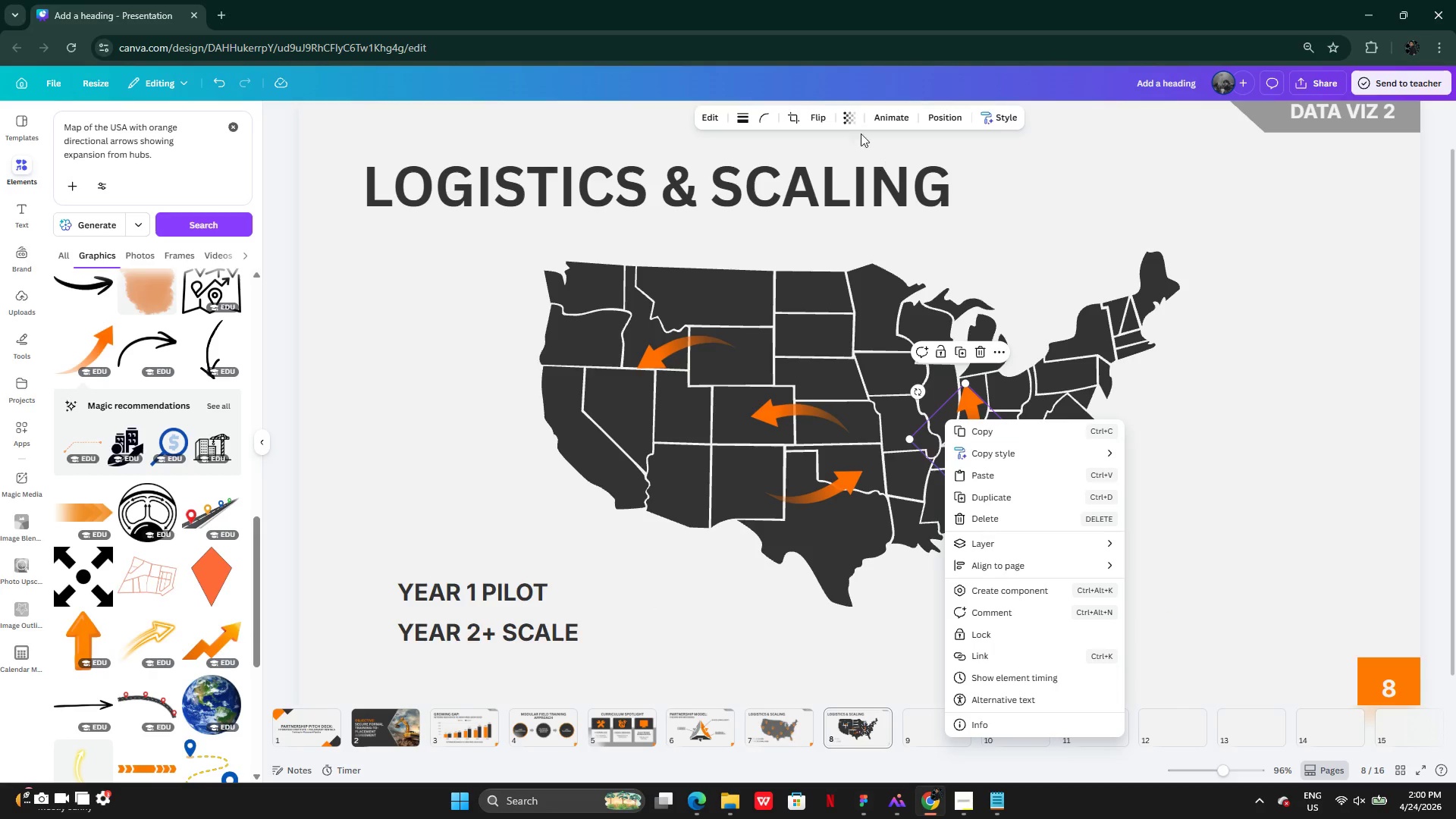 
left_click([811, 116])
 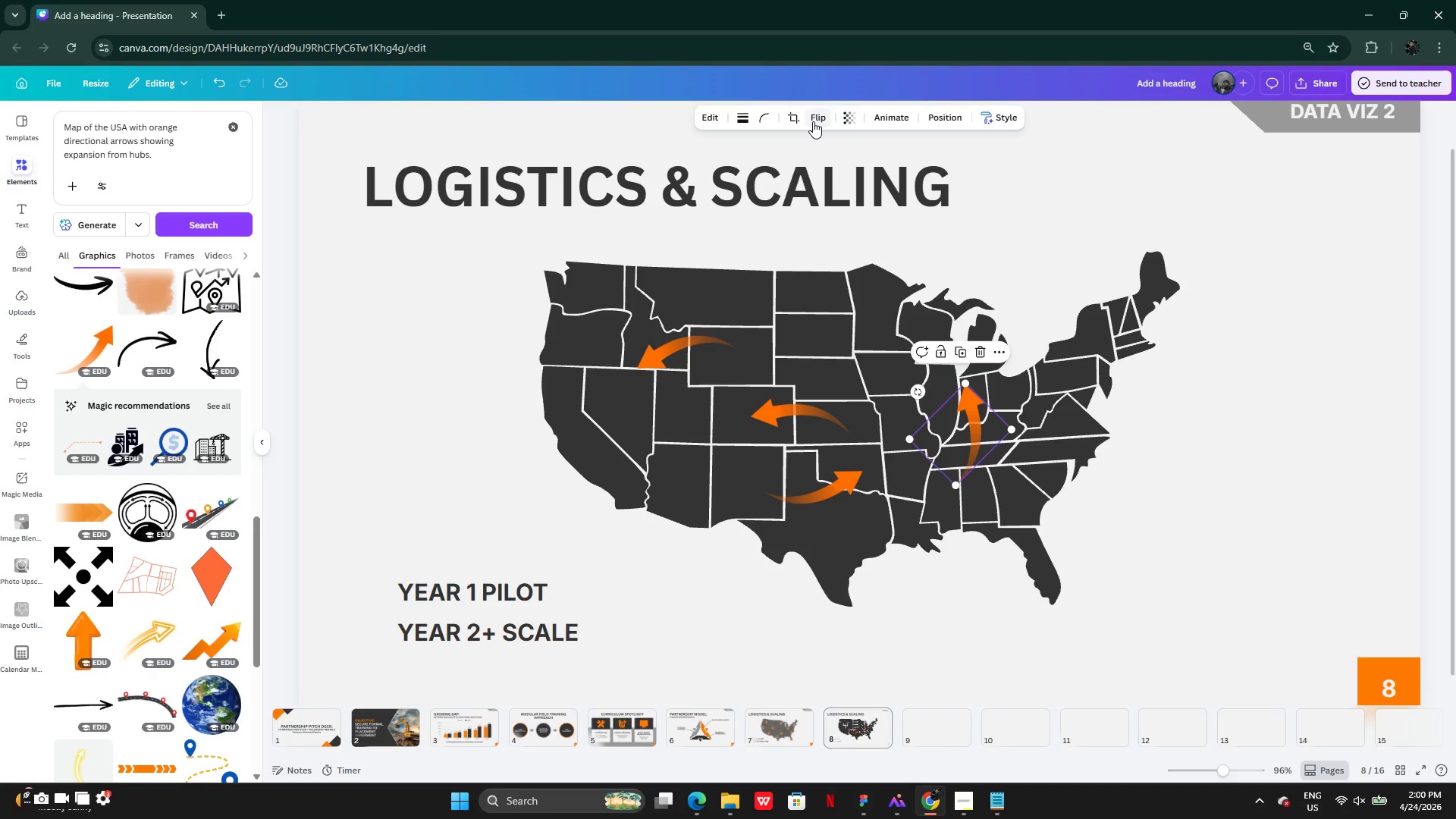 
left_click([813, 121])
 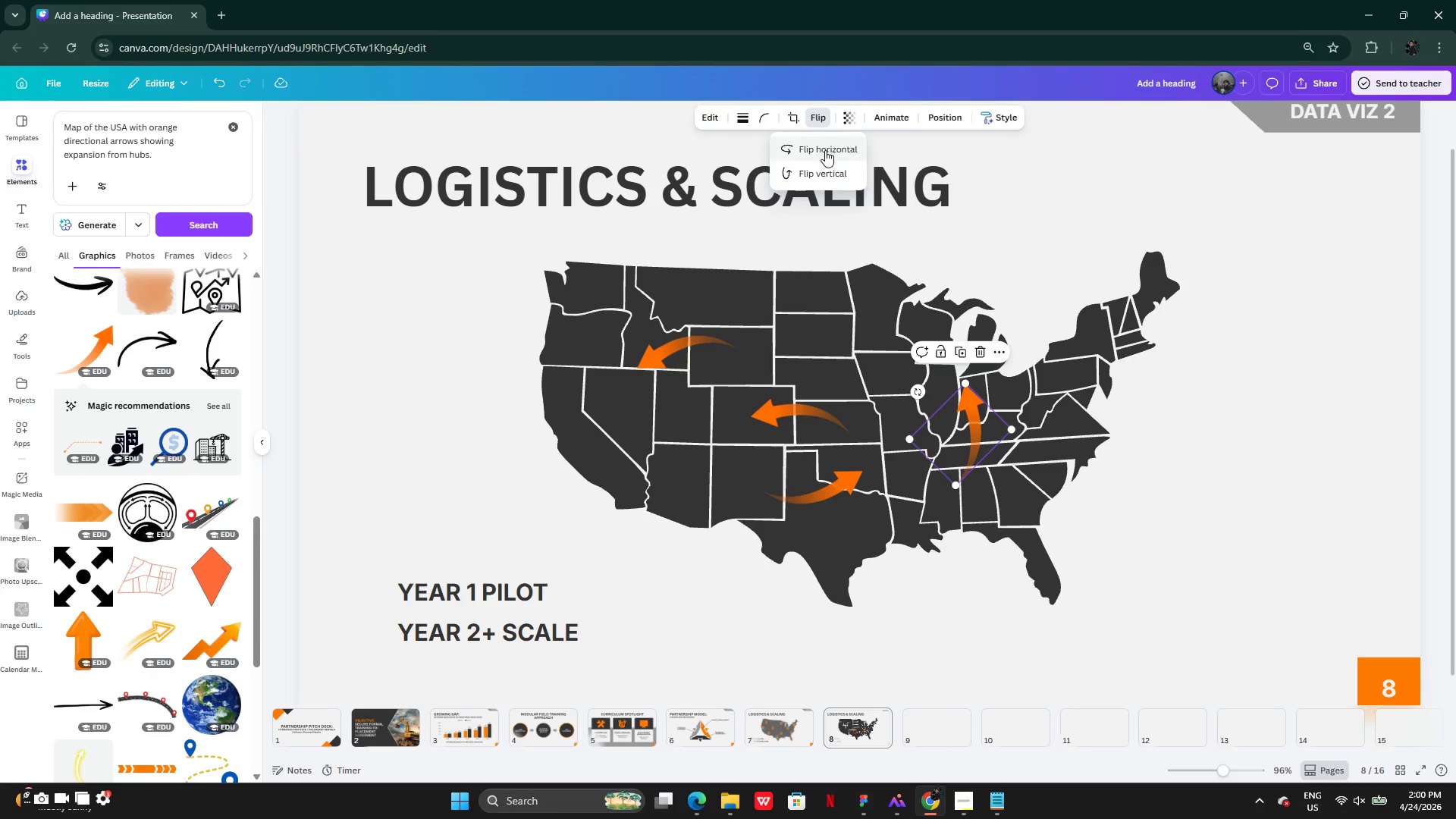 
left_click([825, 150])
 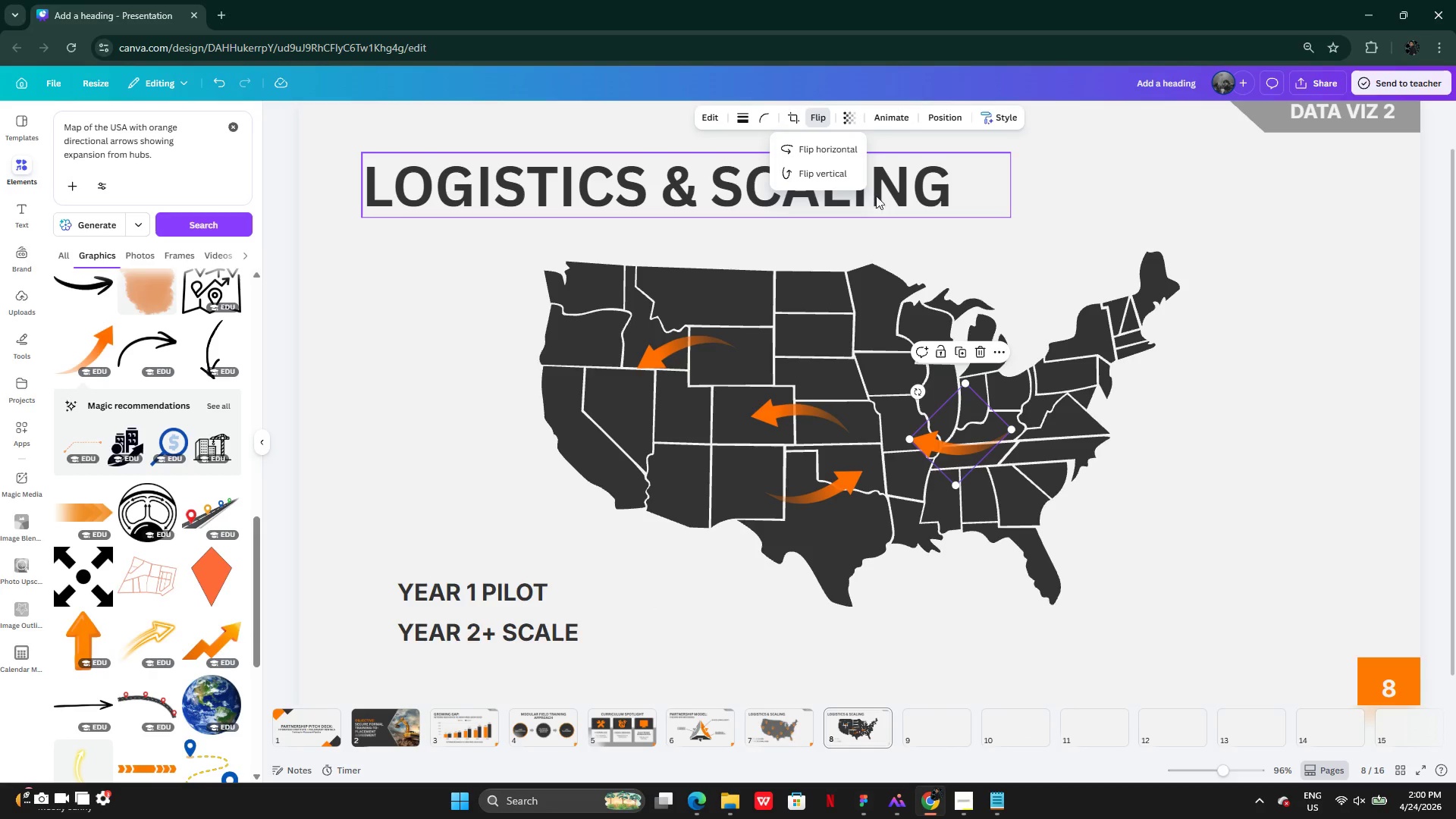 
left_click([821, 141])
 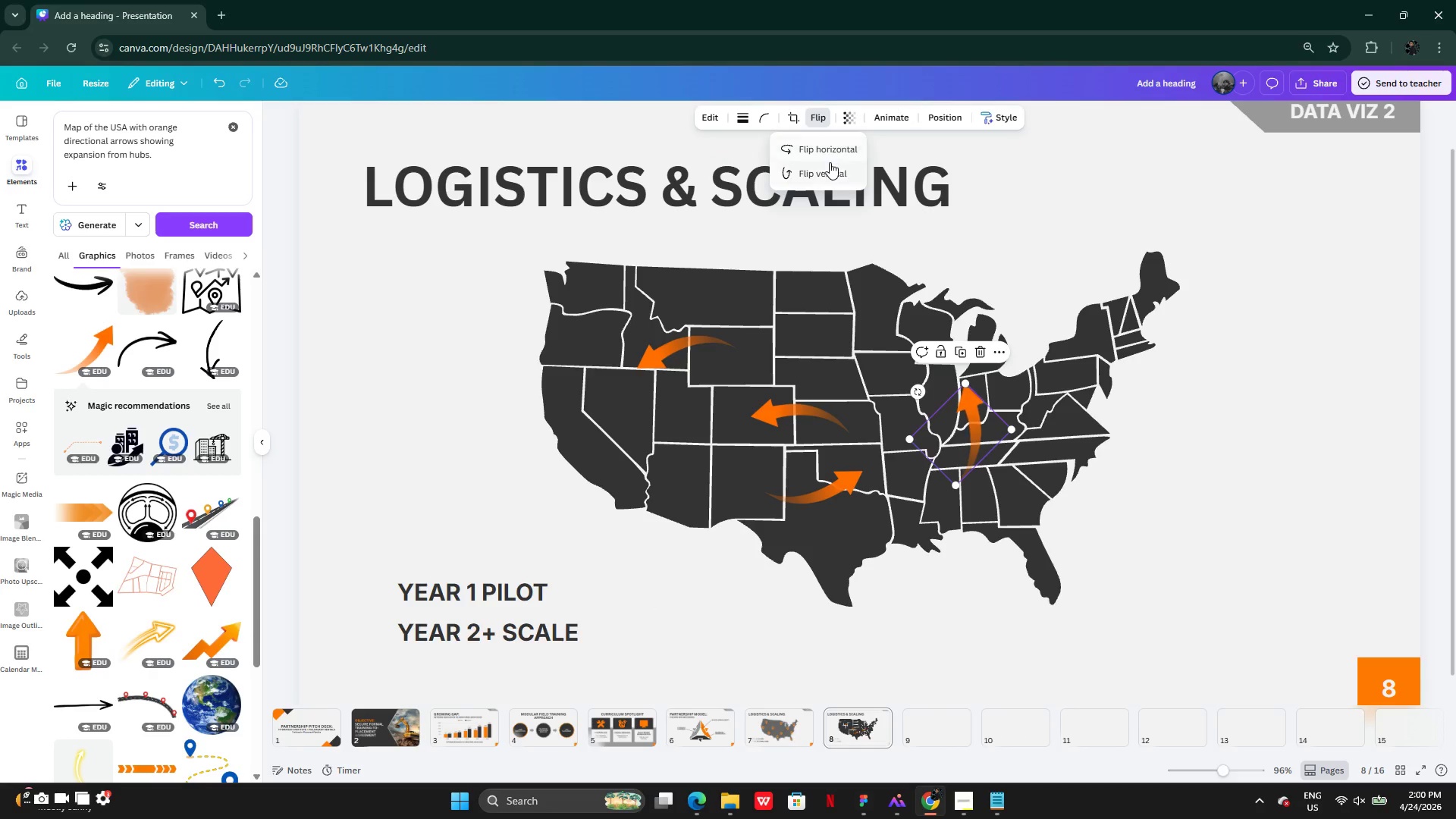 
left_click([830, 164])
 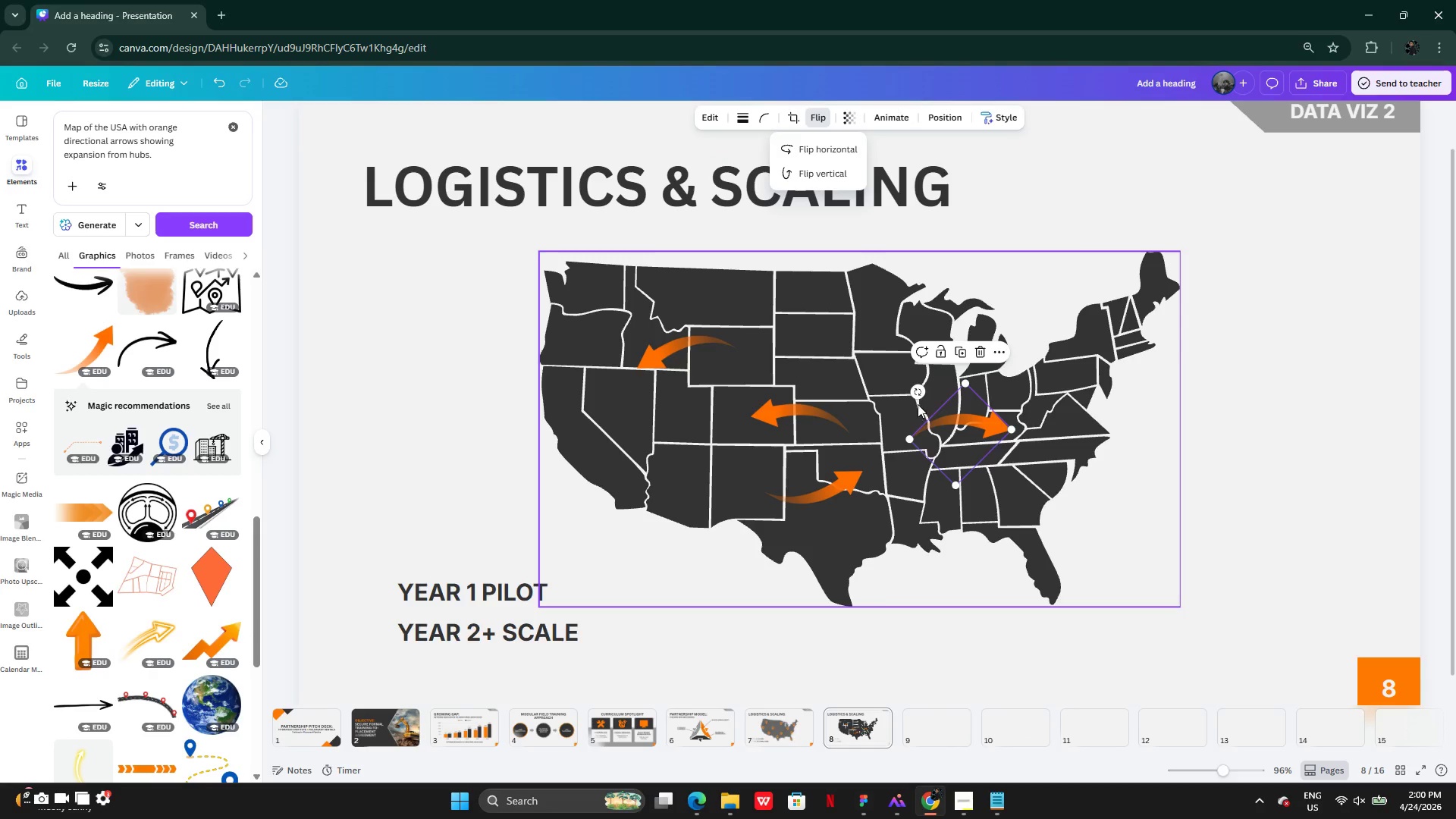 
left_click_drag(start_coordinate=[918, 392], to_coordinate=[915, 422])
 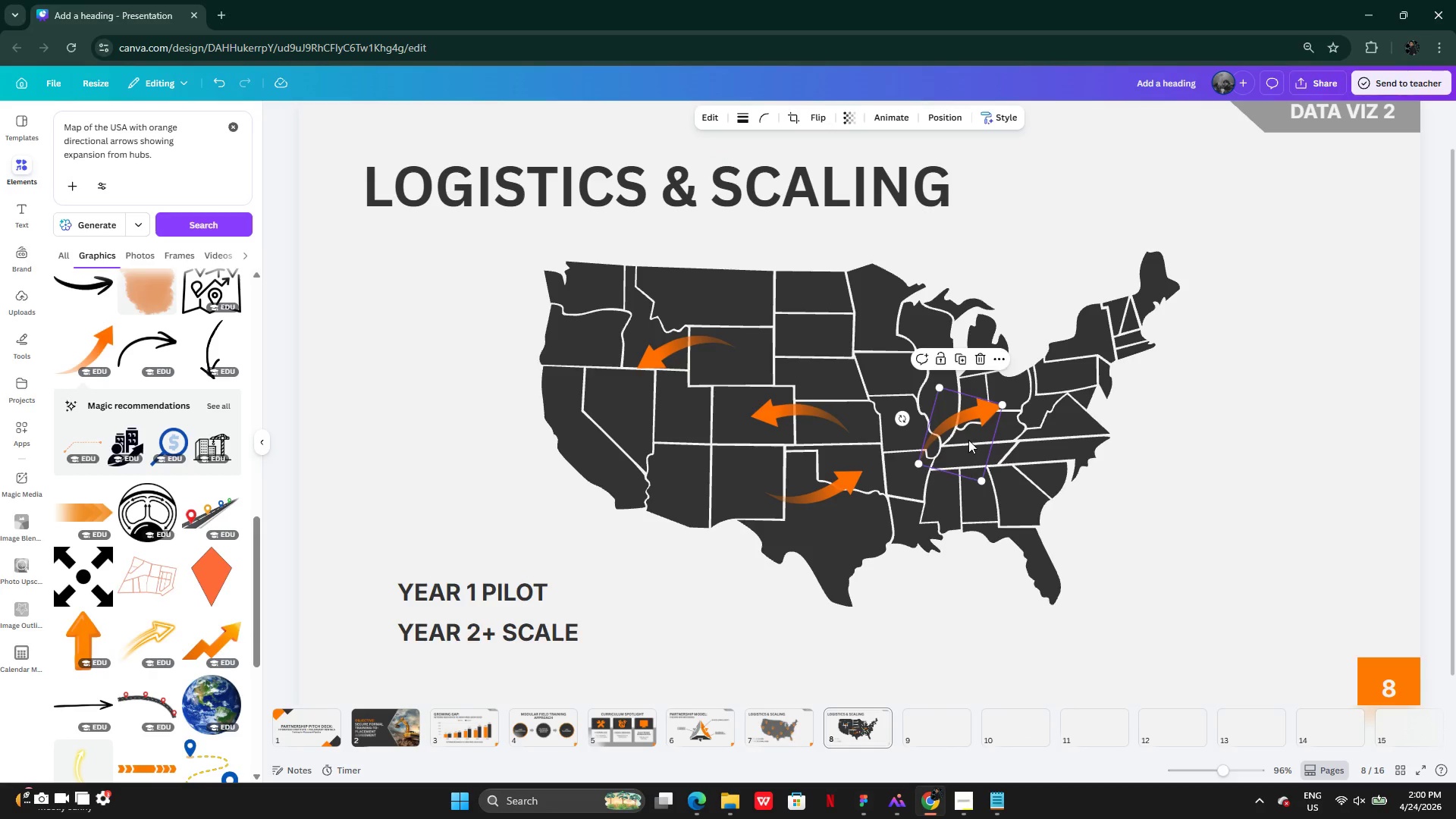 
left_click_drag(start_coordinate=[968, 440], to_coordinate=[958, 451])
 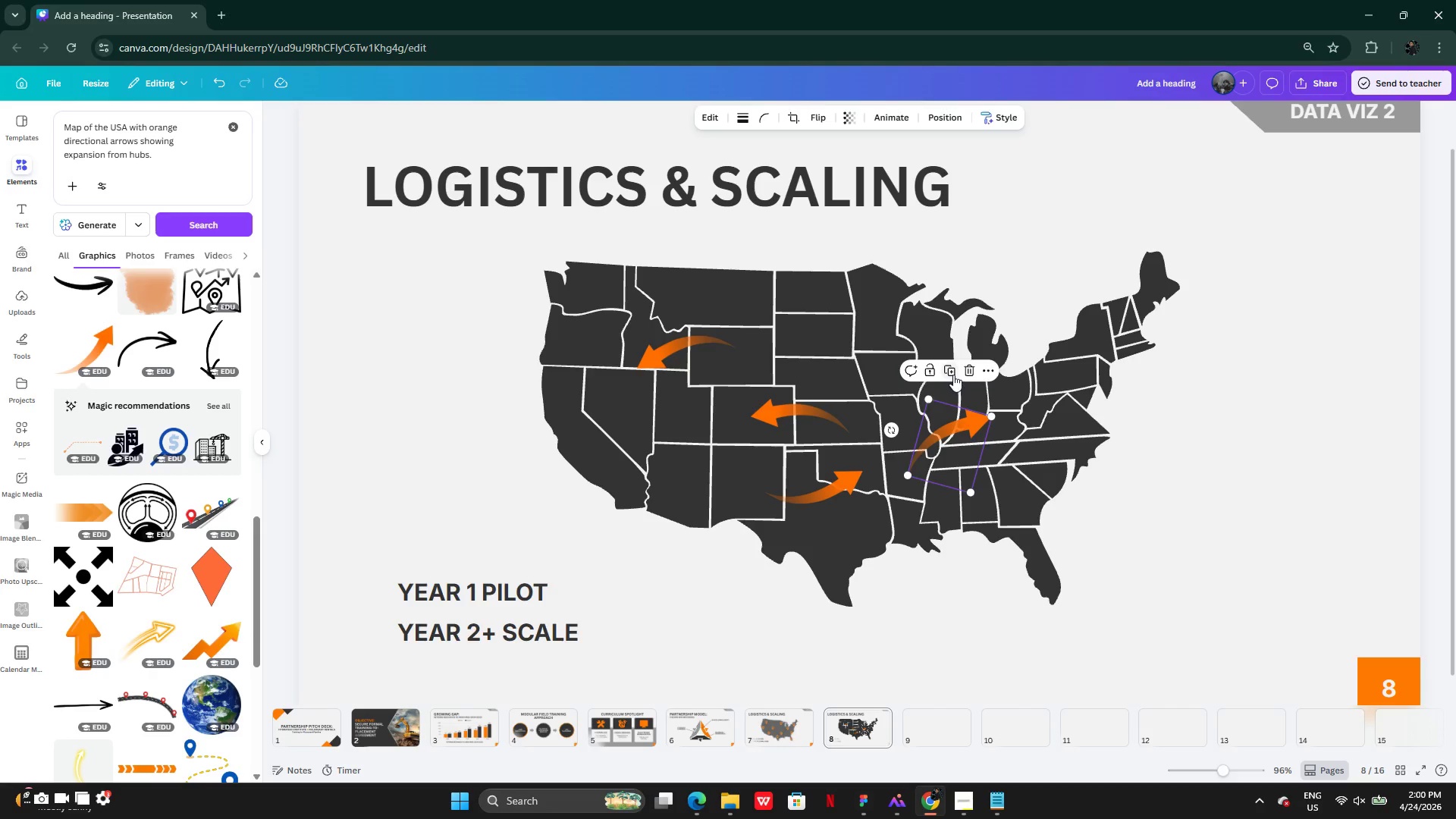 
left_click([954, 374])
 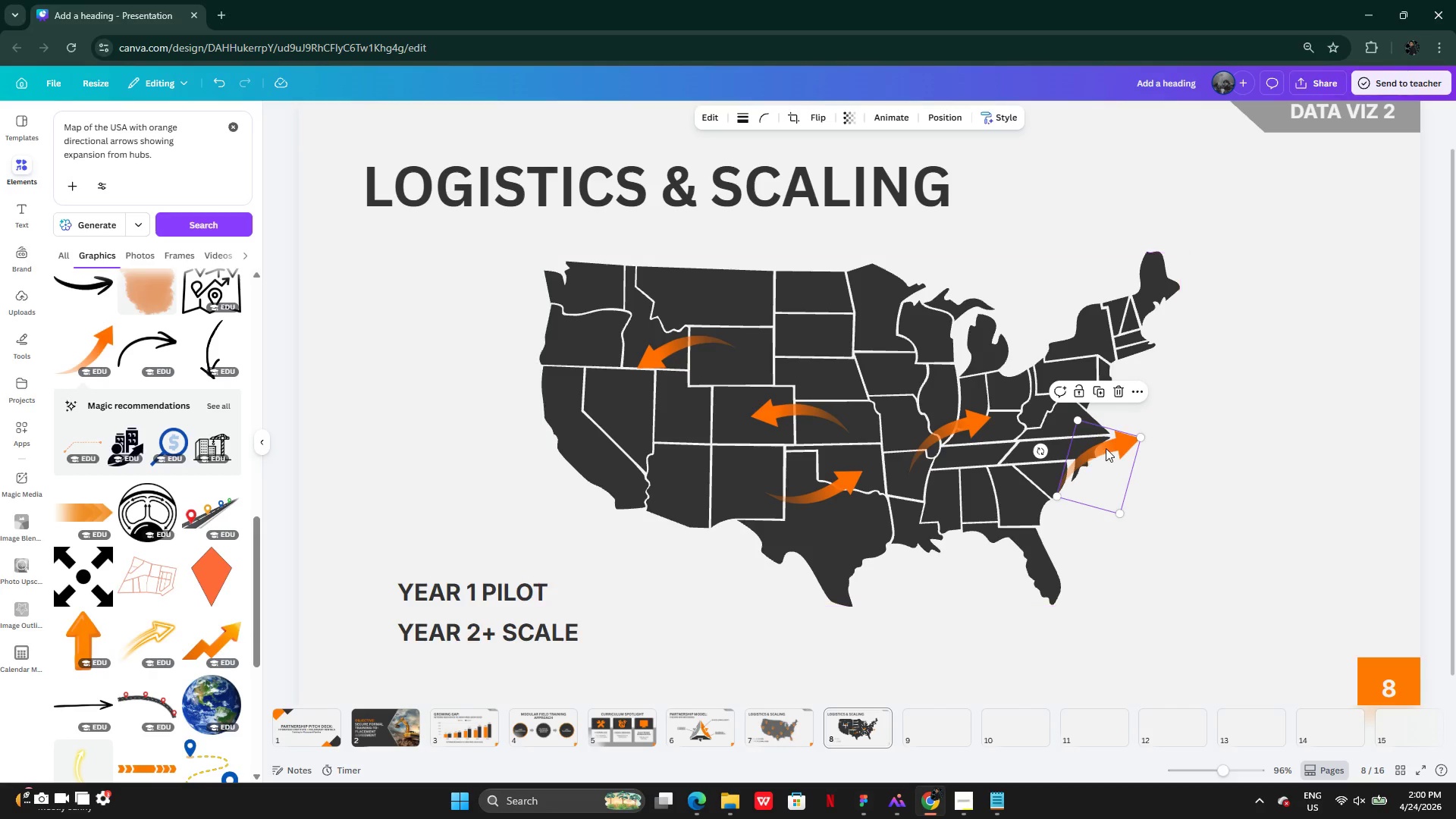 
left_click_drag(start_coordinate=[1109, 447], to_coordinate=[1049, 457])
 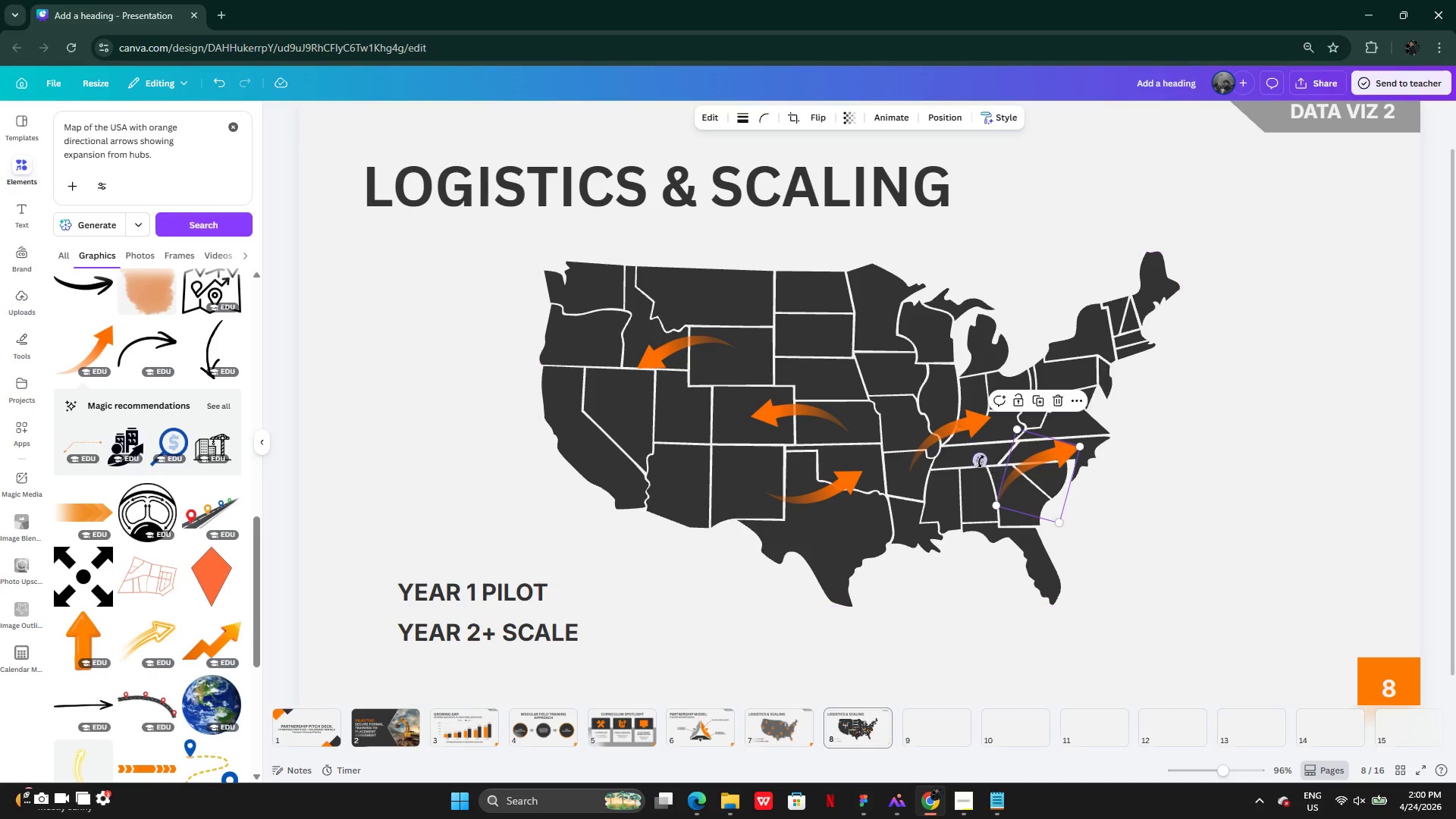 
left_click_drag(start_coordinate=[979, 460], to_coordinate=[983, 463])
 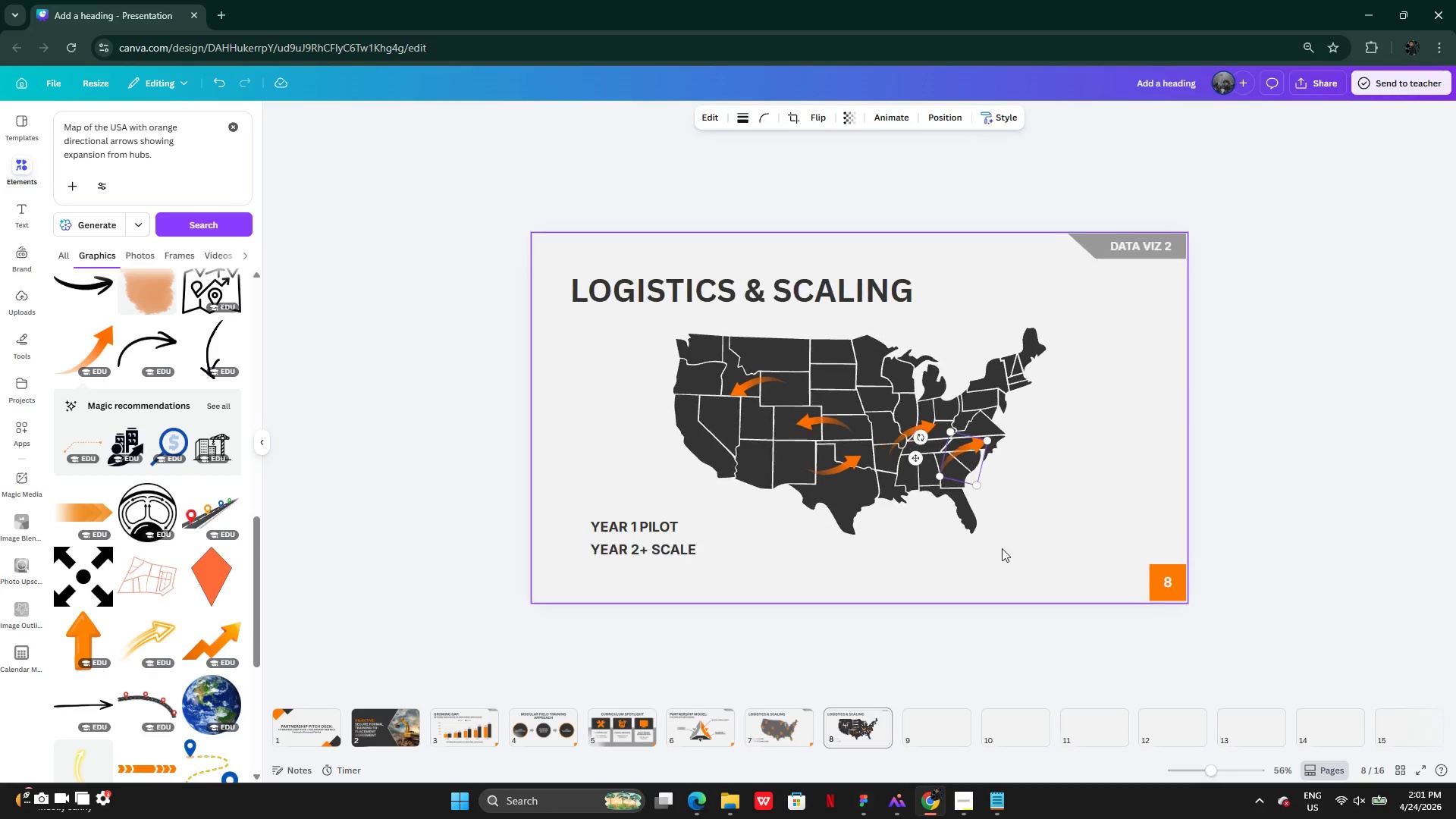 
left_click([853, 523])
 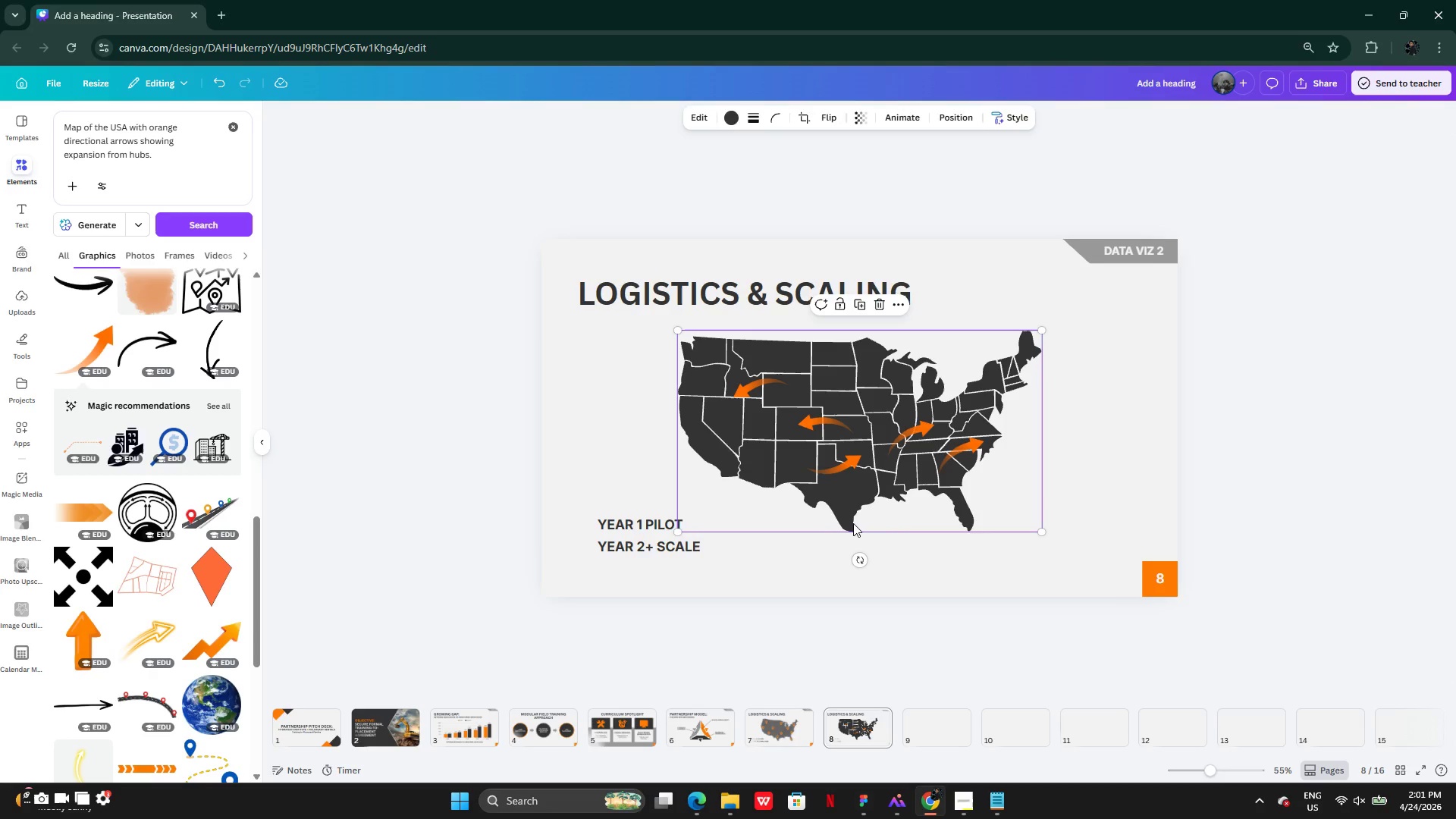 
key(Control+C)
 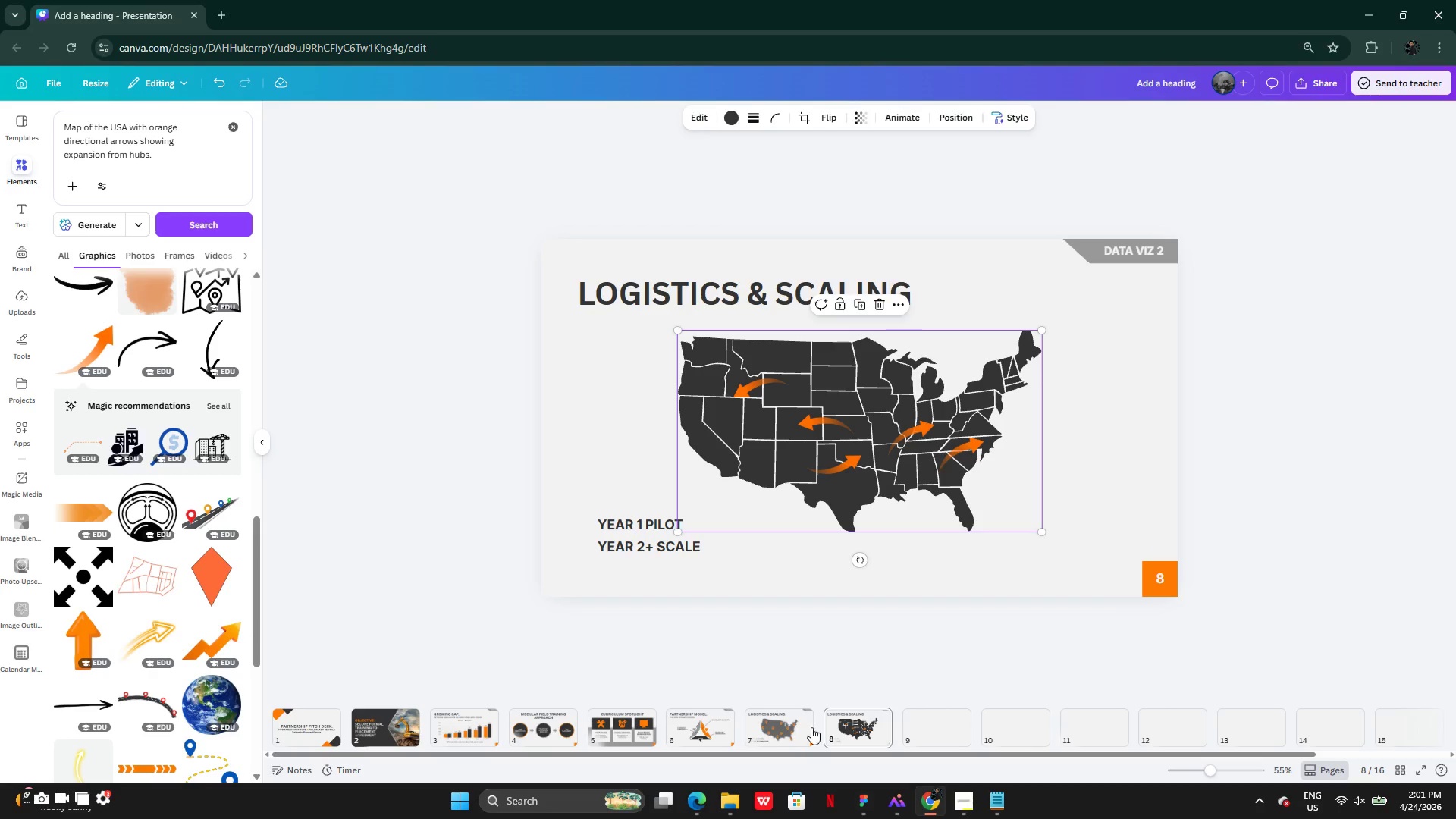 
left_click([789, 729])
 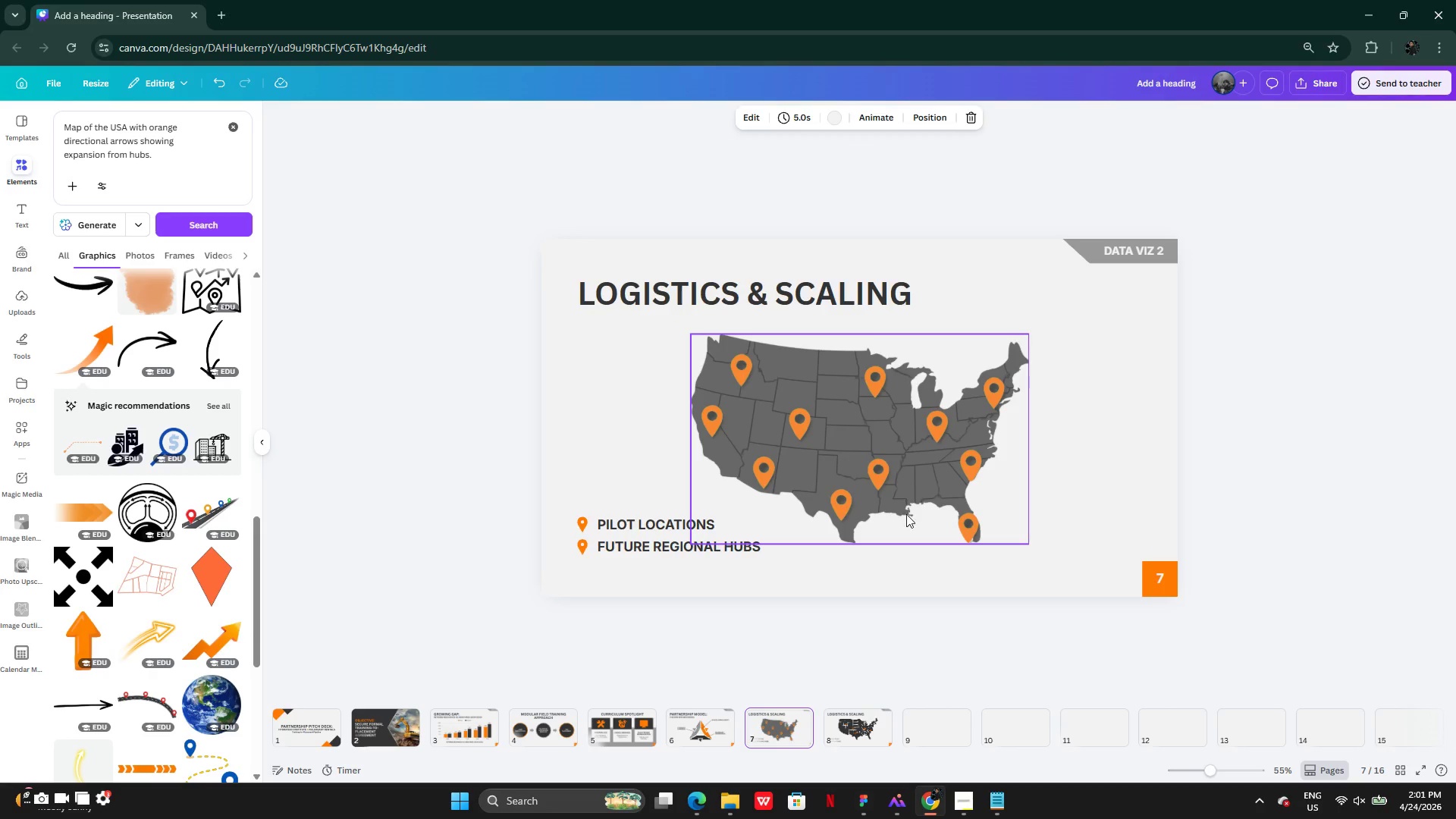 
left_click([922, 491])
 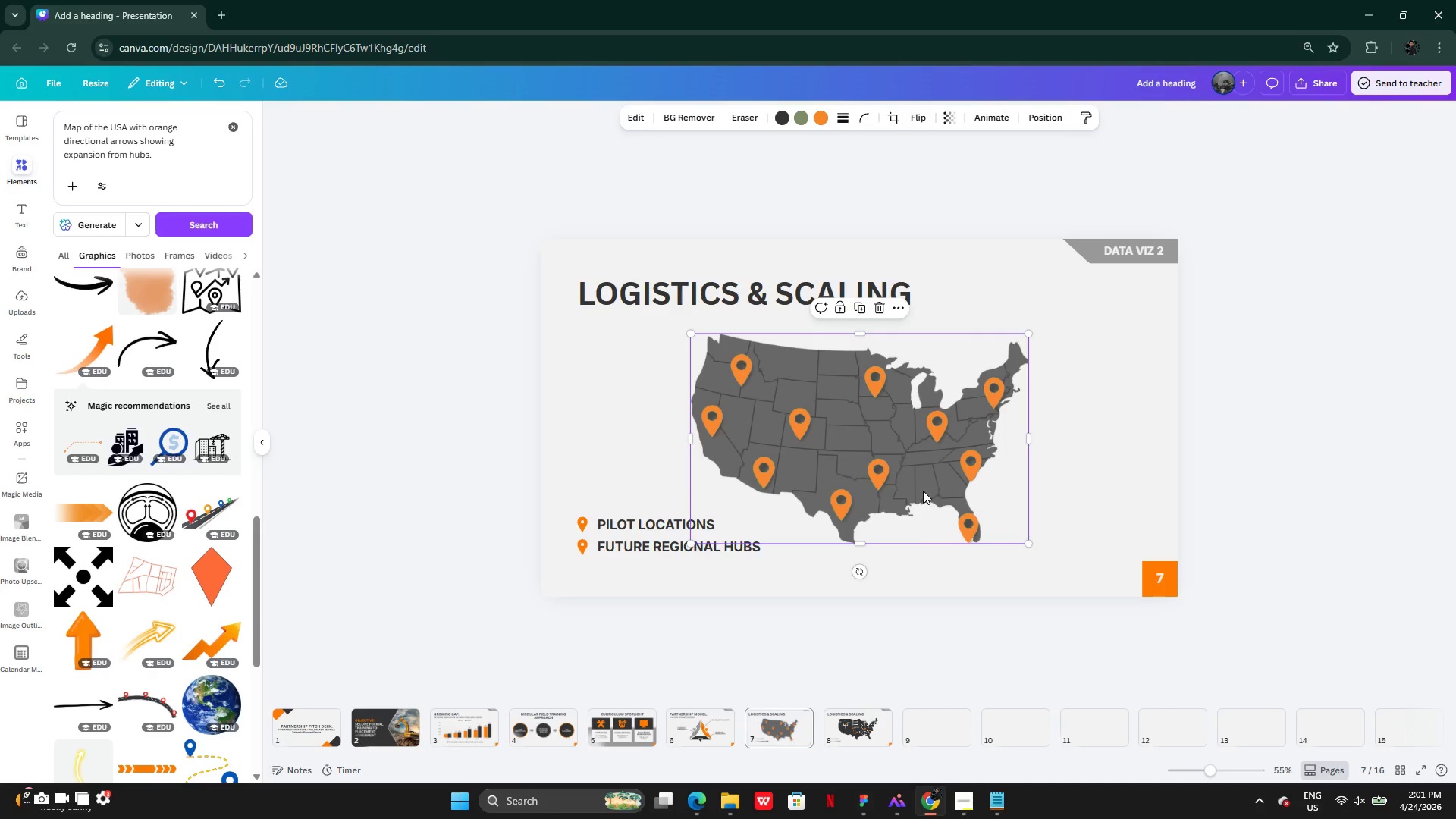 
key(Backspace)
 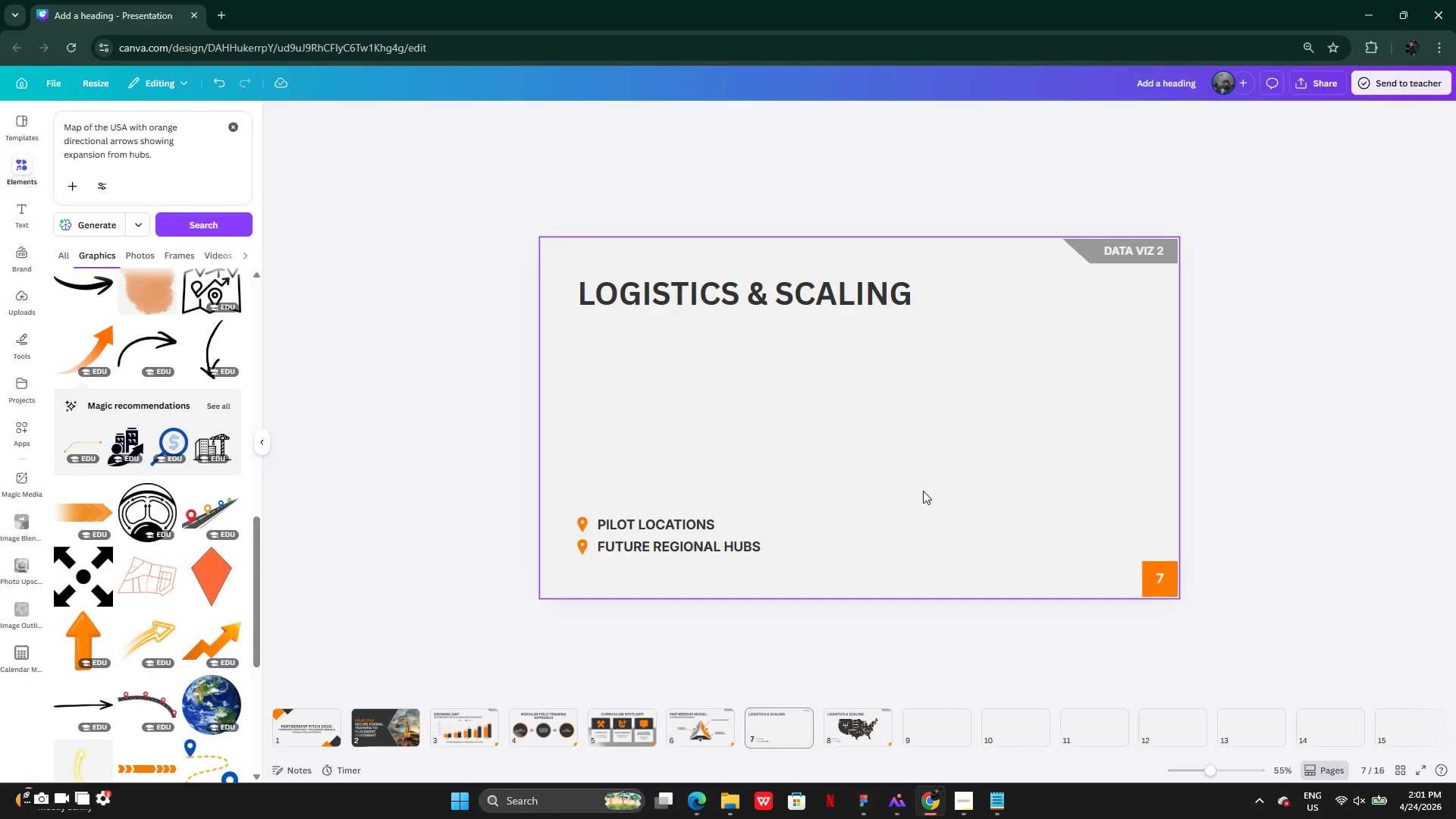 
key(Control+V)
 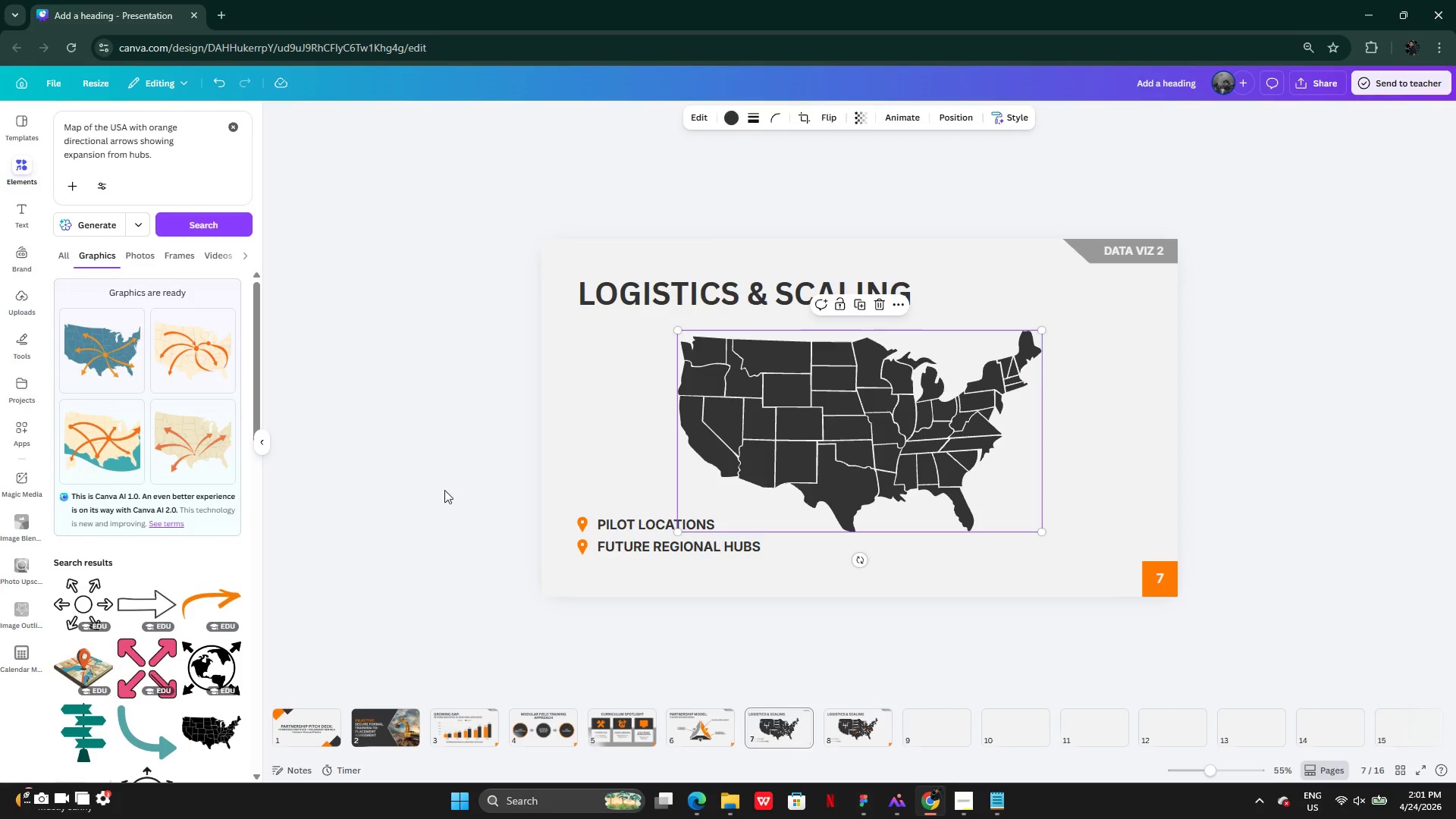 
wait(5.31)
 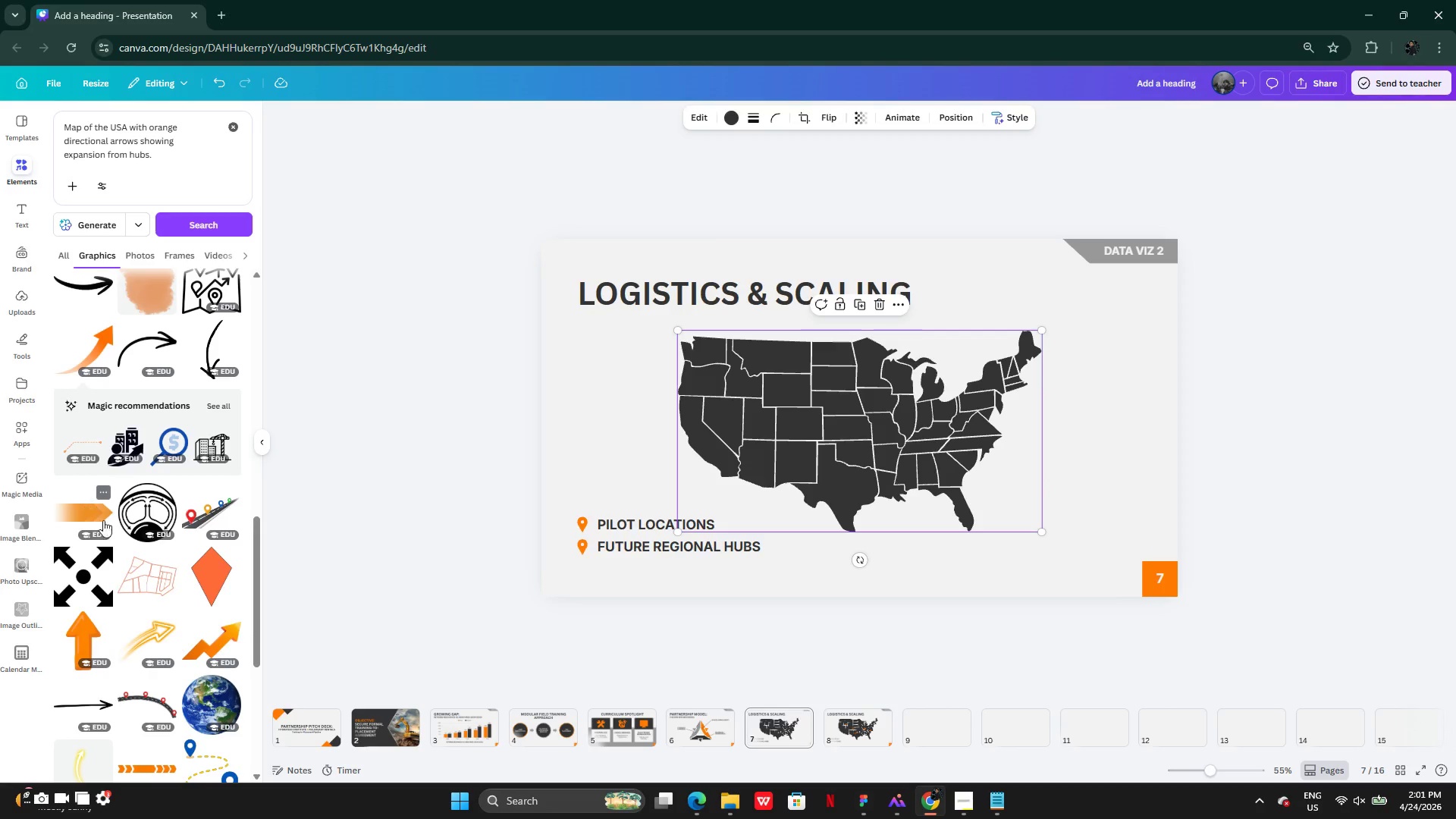 
double_click([582, 523])
 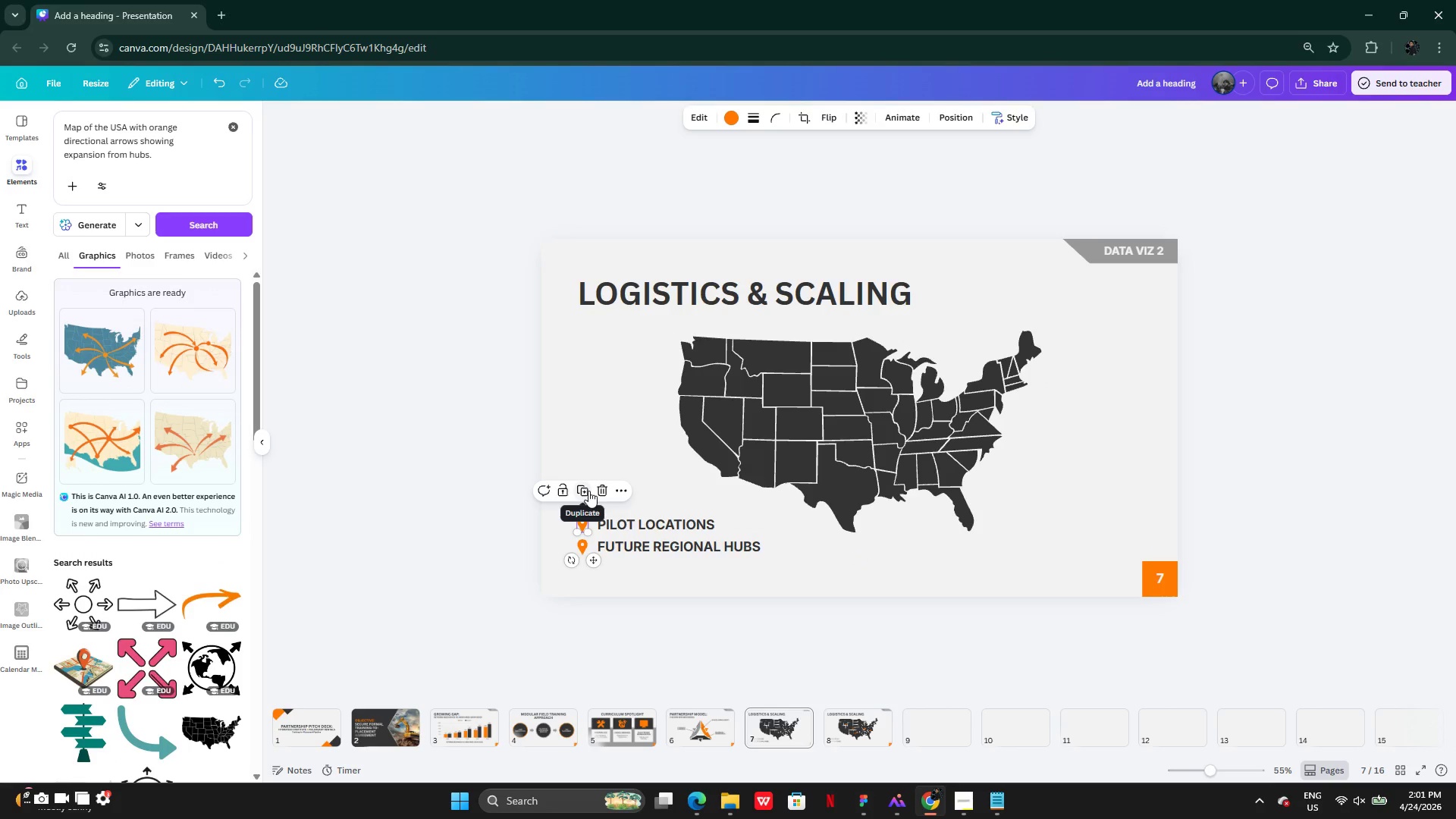 
left_click([588, 491])
 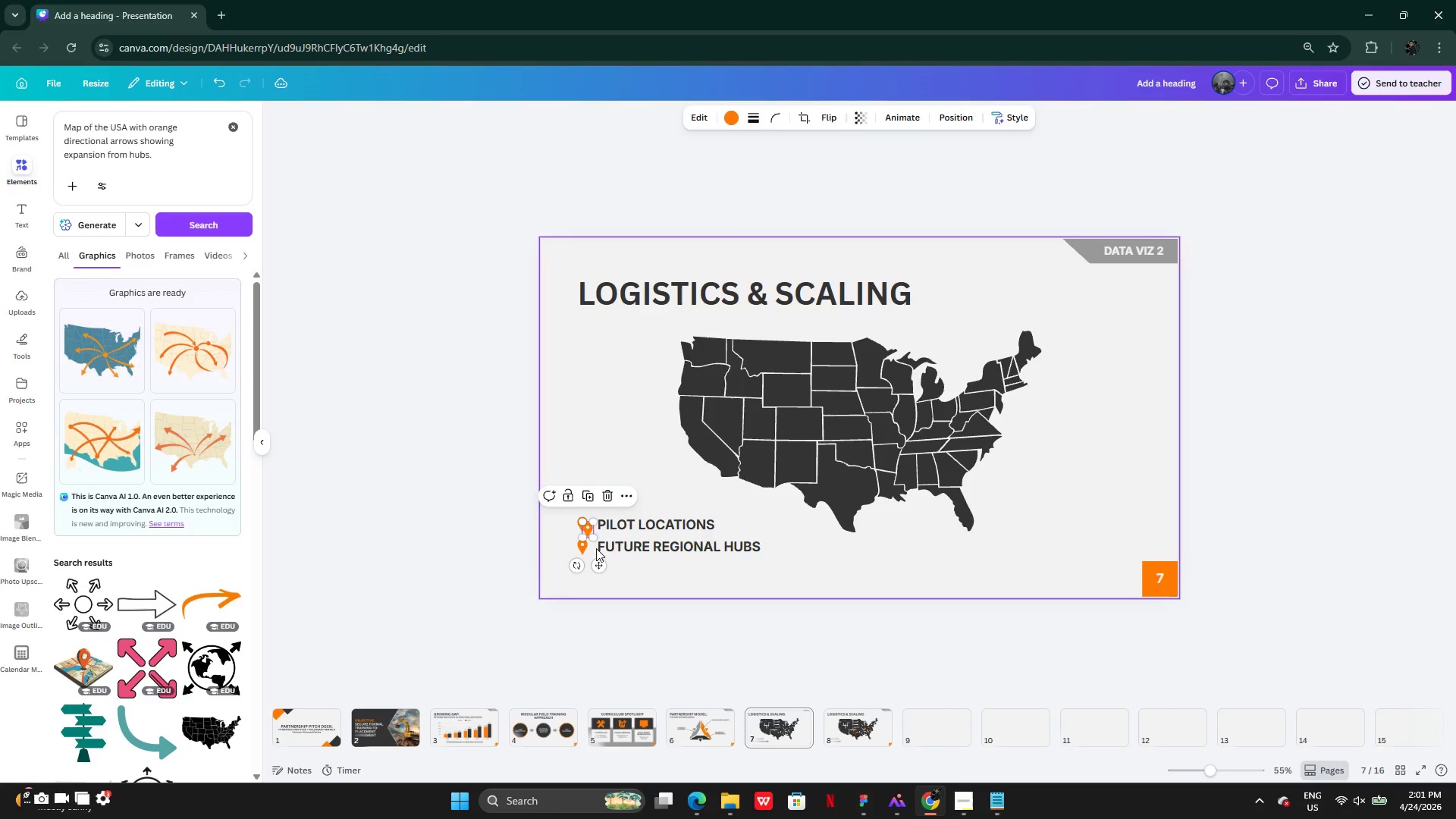 
left_click_drag(start_coordinate=[597, 559], to_coordinate=[854, 500])
 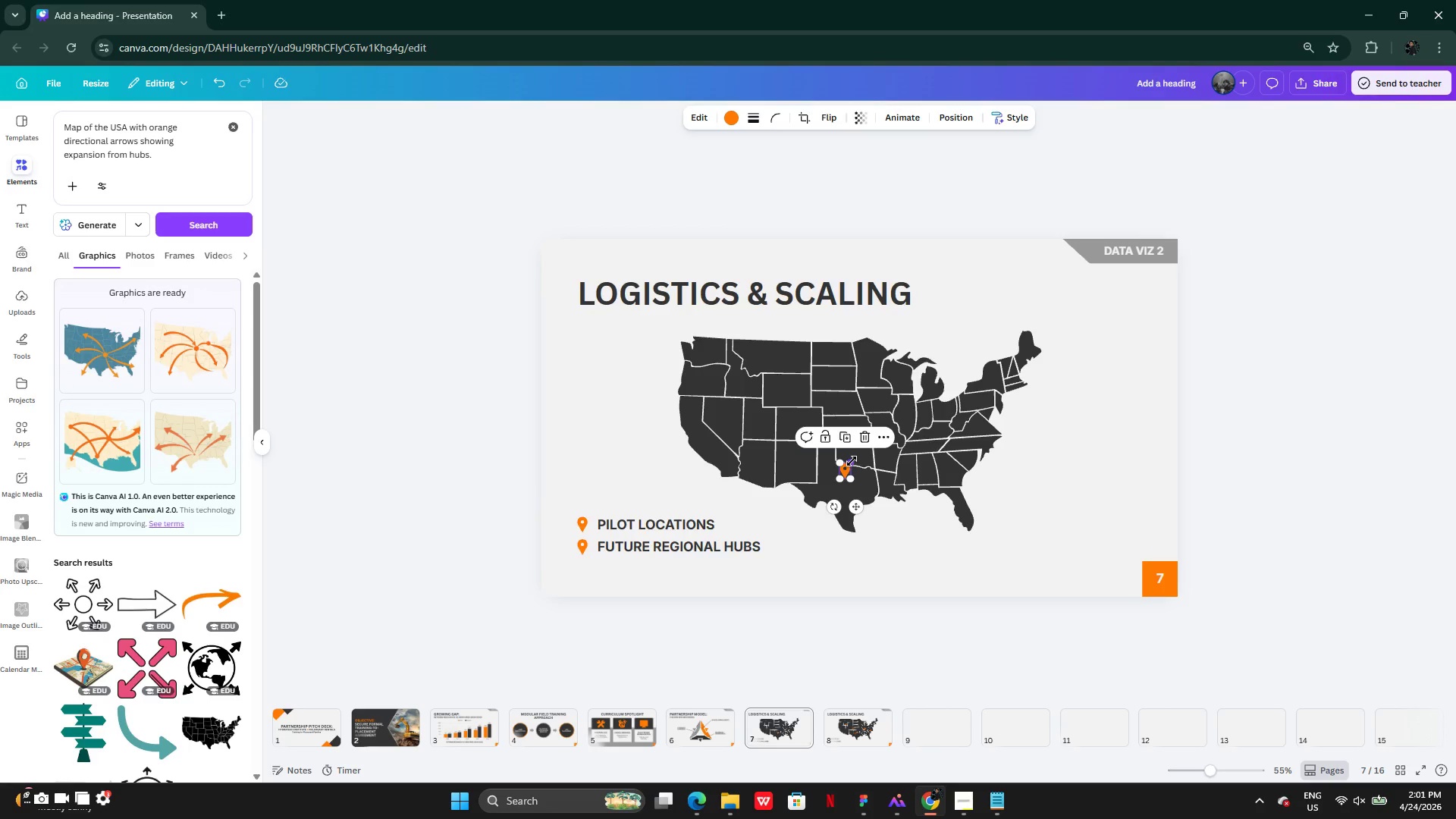 
left_click_drag(start_coordinate=[852, 461], to_coordinate=[856, 451])
 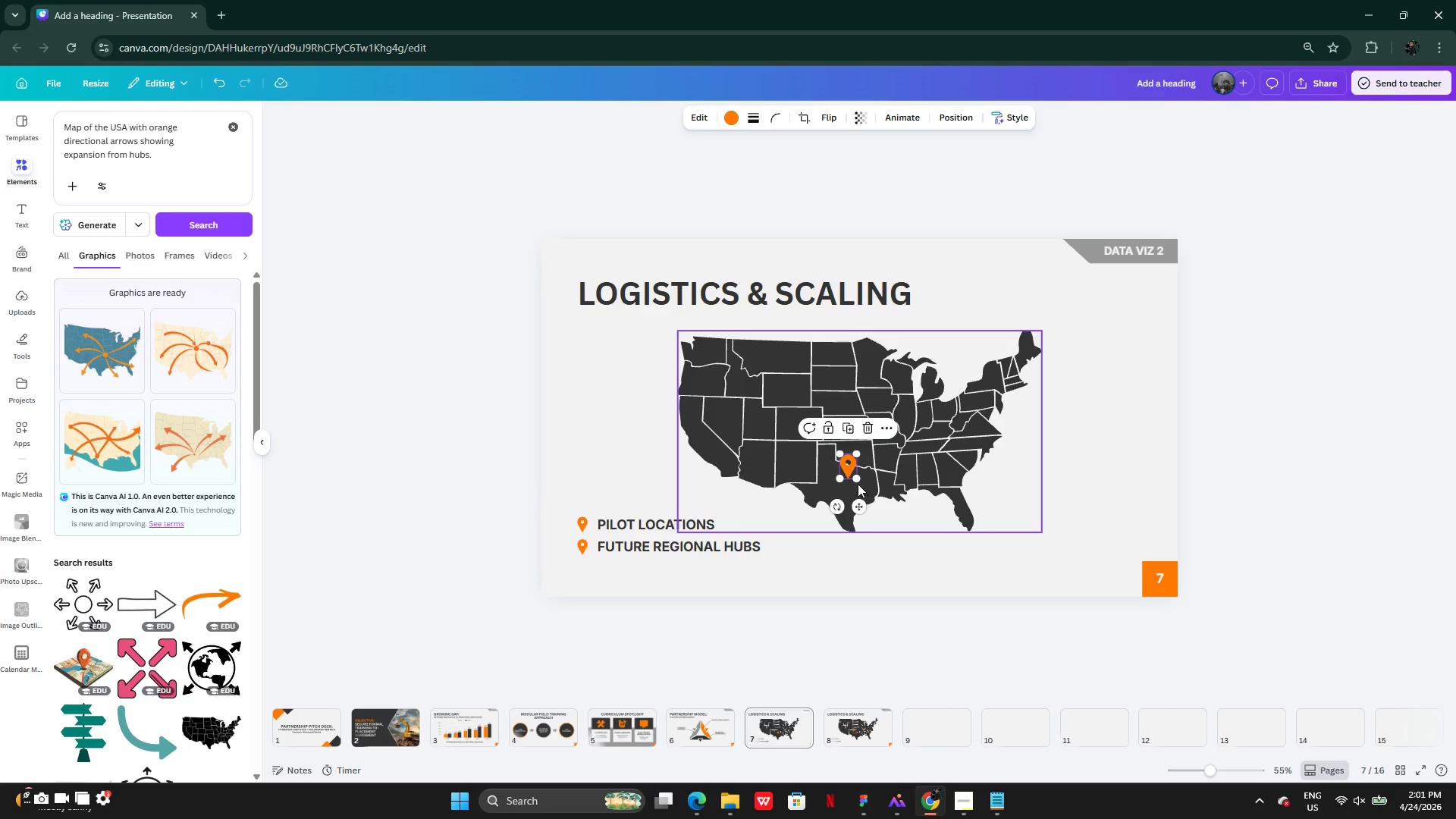 
left_click_drag(start_coordinate=[858, 504], to_coordinate=[855, 510])
 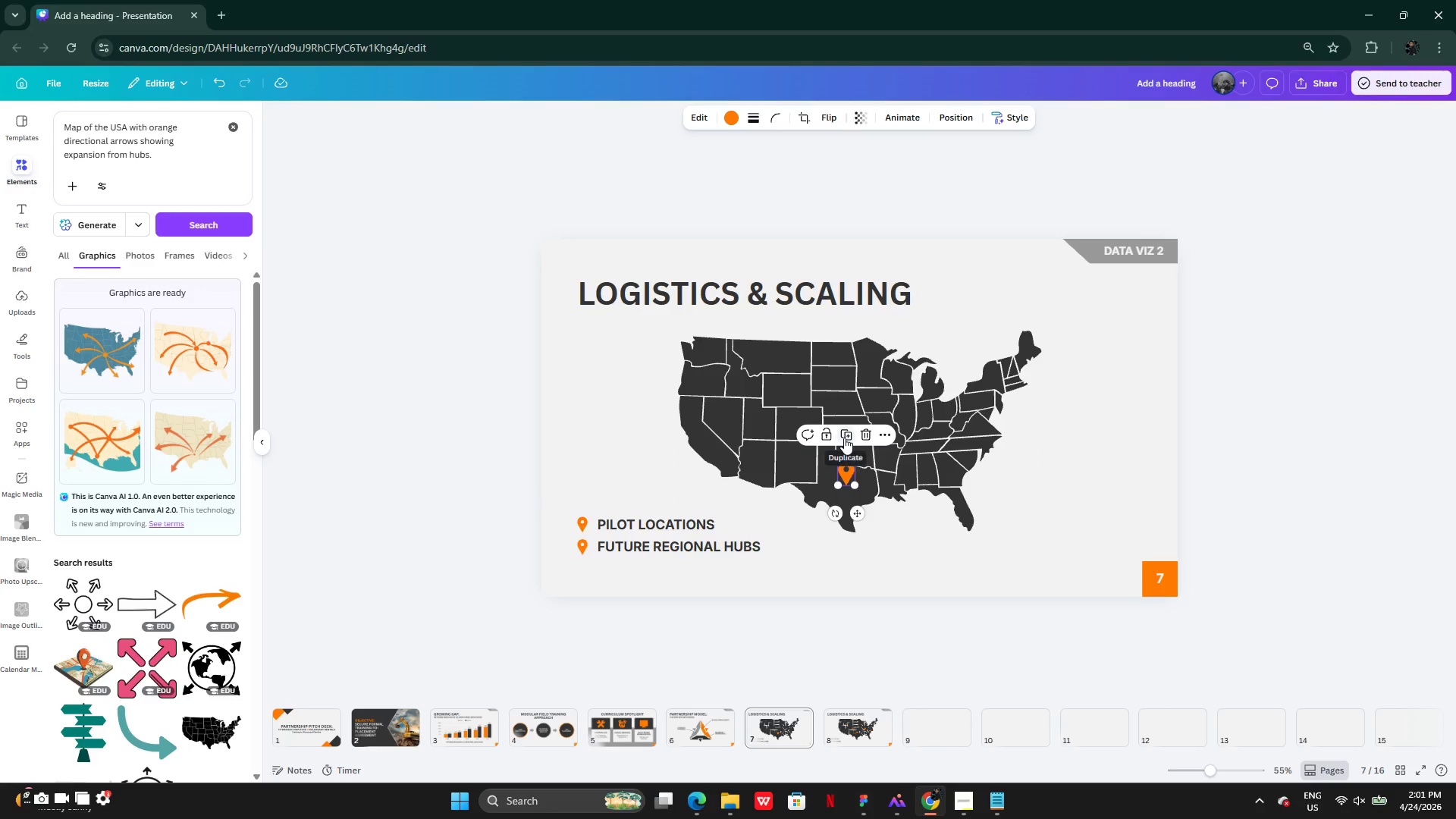 
left_click([845, 438])
 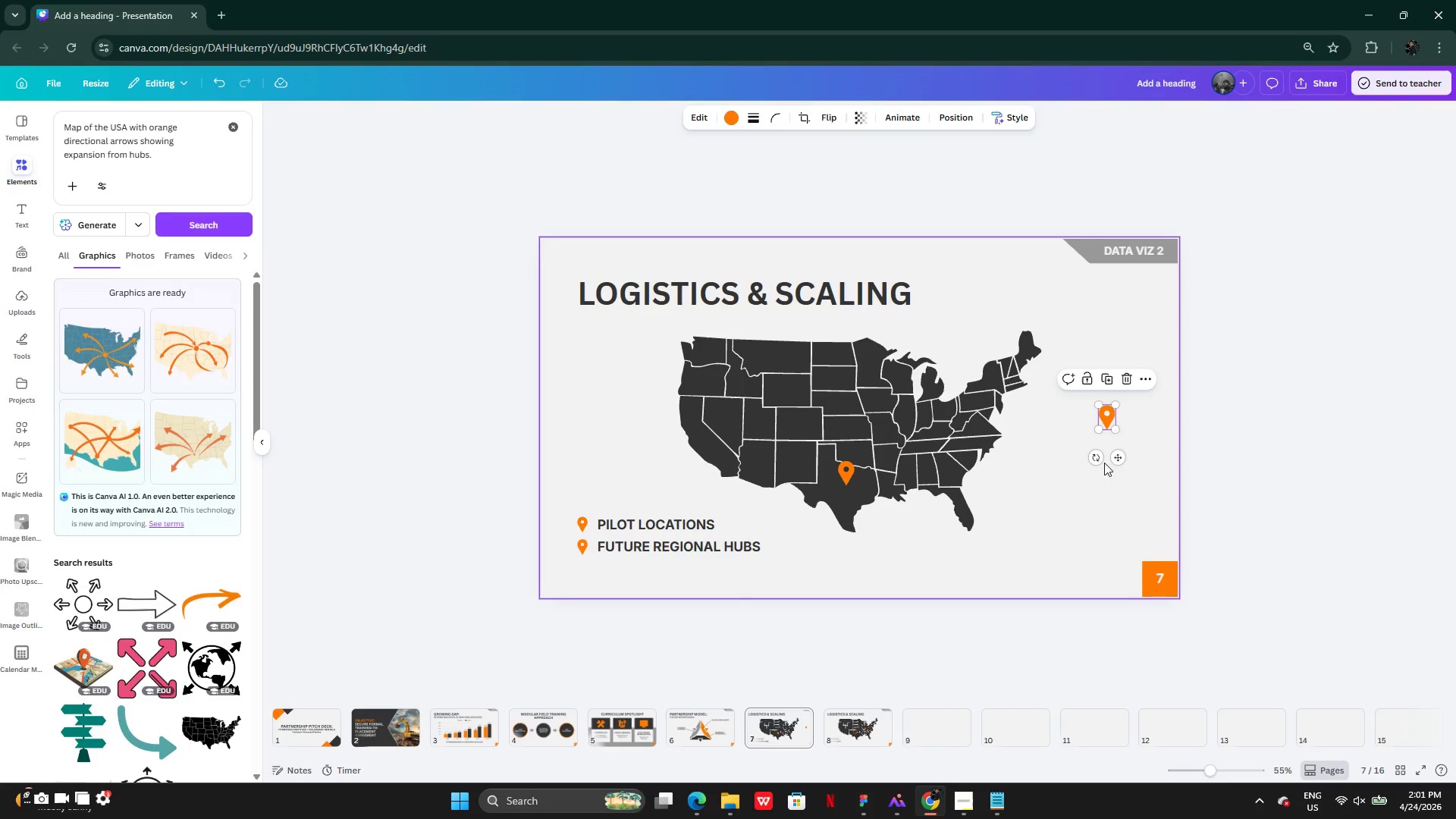 
left_click_drag(start_coordinate=[1115, 458], to_coordinate=[809, 452])
 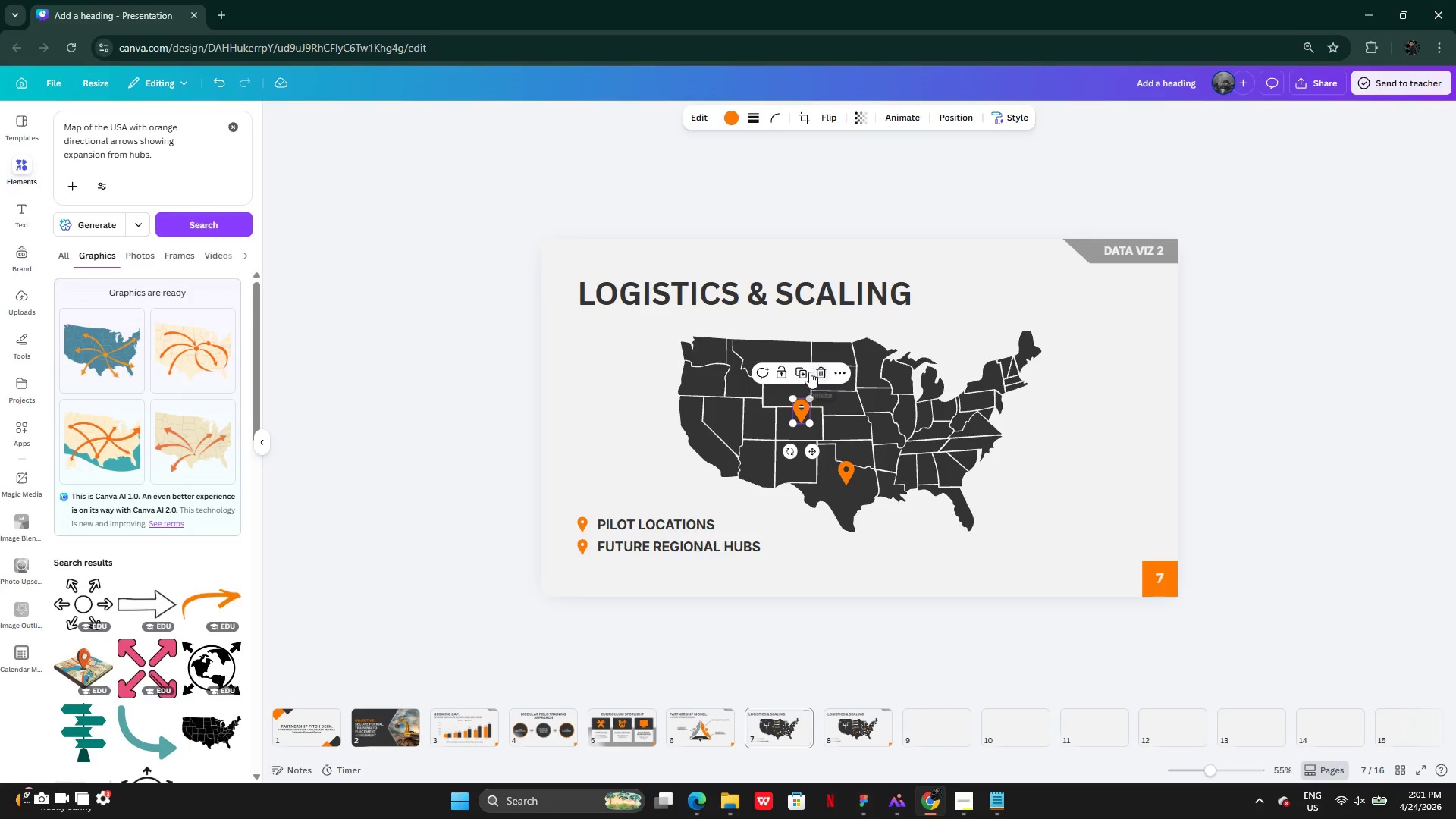 
left_click([809, 372])
 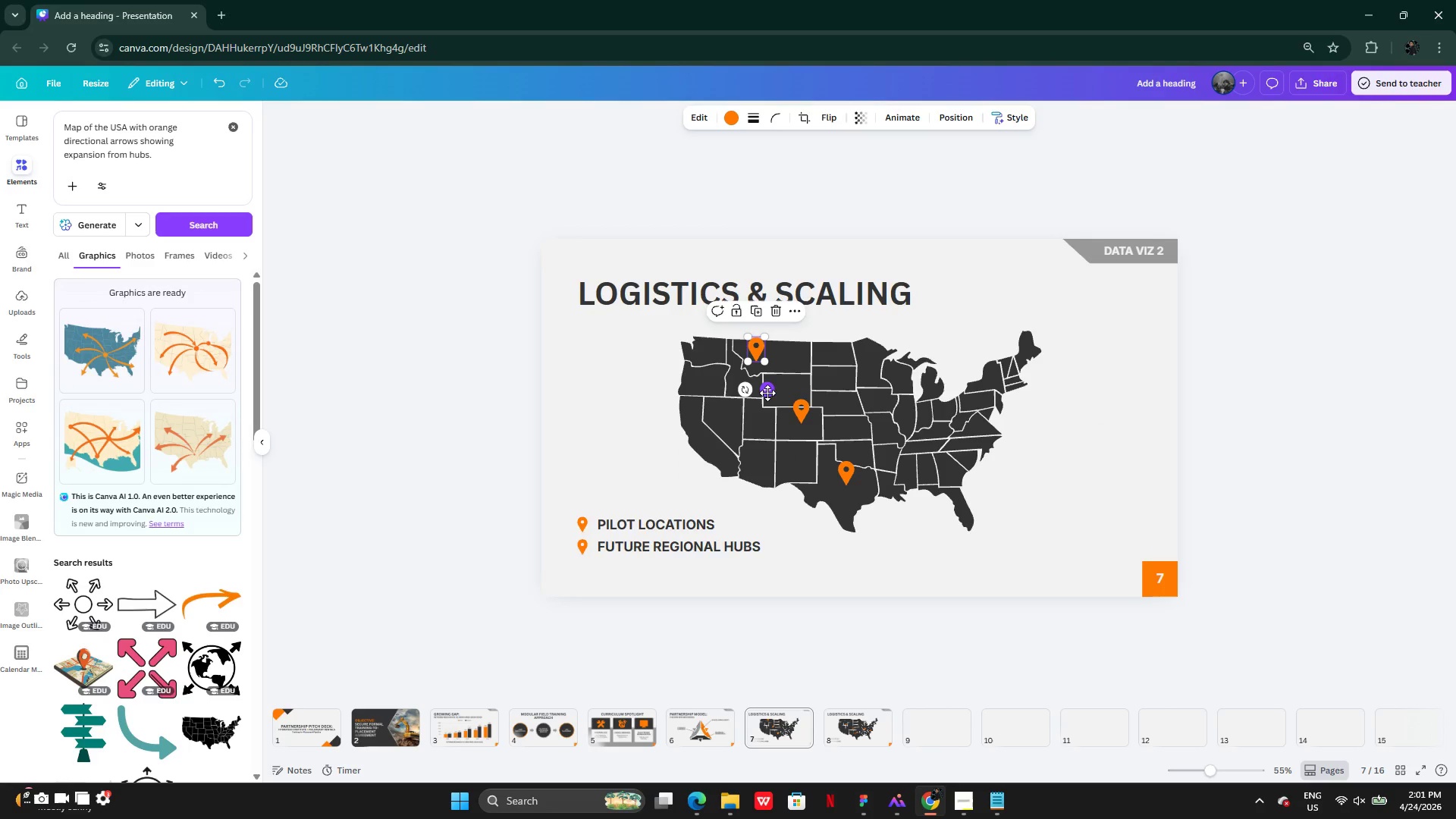 
left_click_drag(start_coordinate=[764, 391], to_coordinate=[766, 492])
 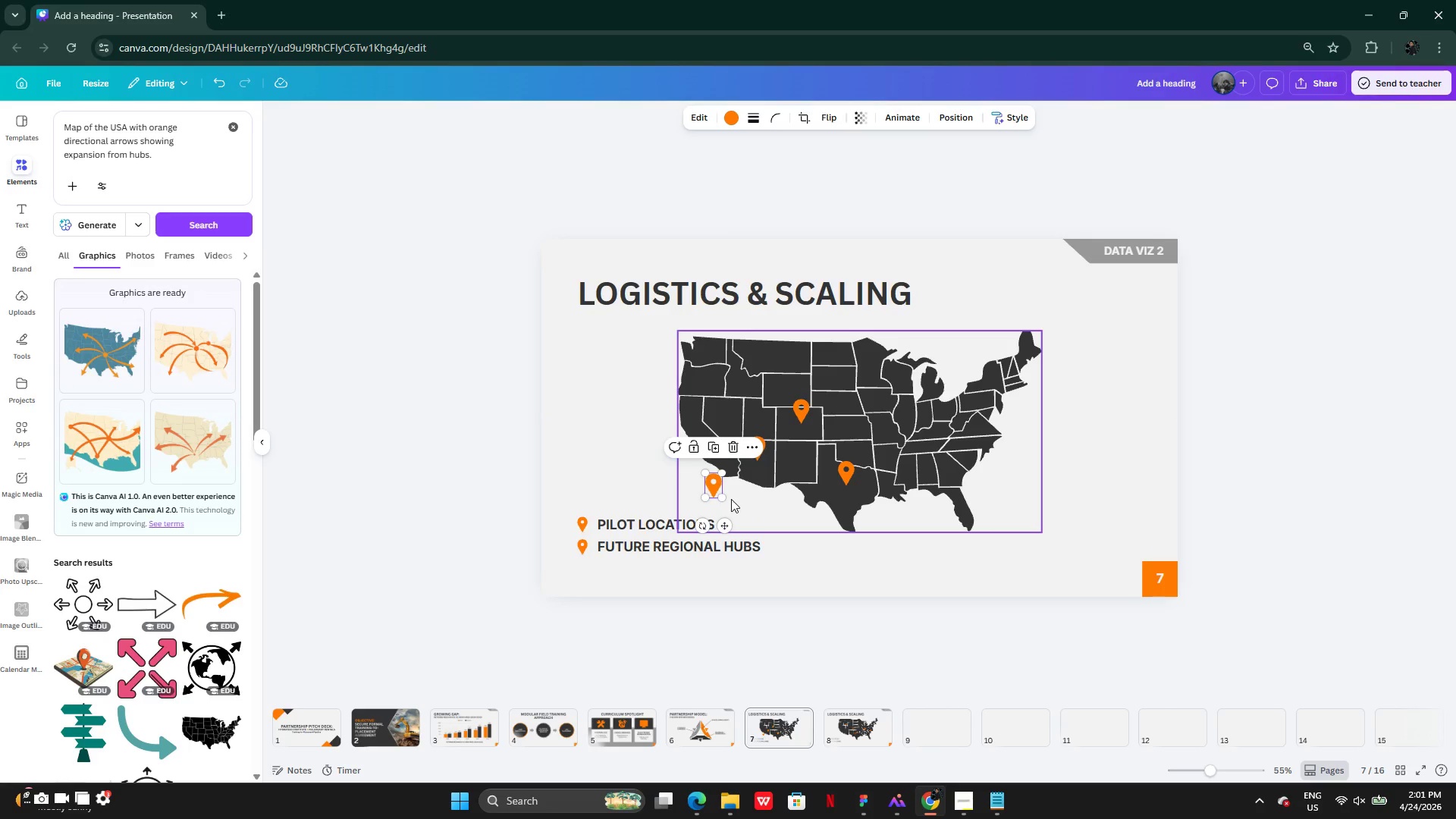 
left_click_drag(start_coordinate=[721, 501], to_coordinate=[905, 417])
 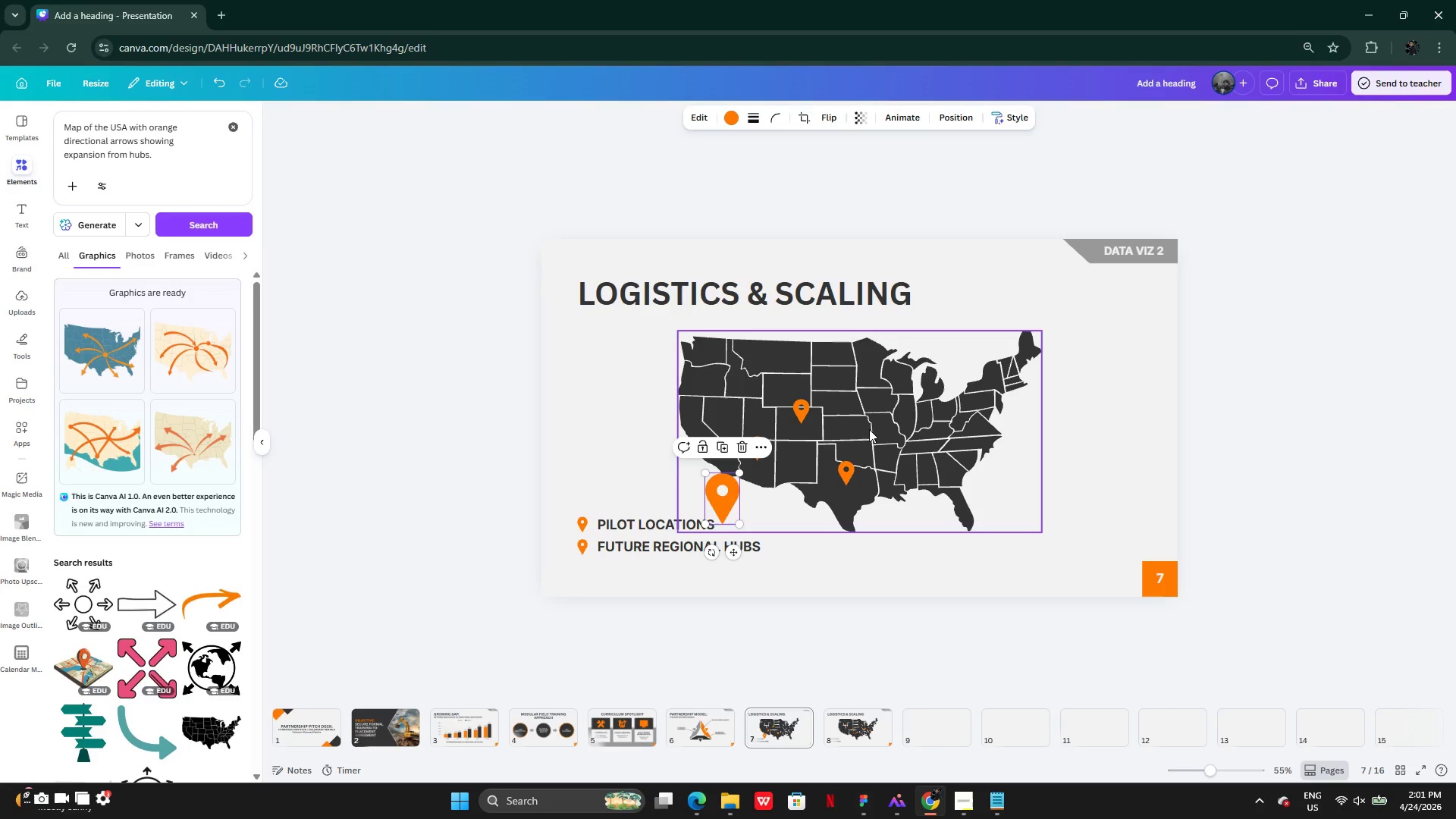 
key(Control+Z)
 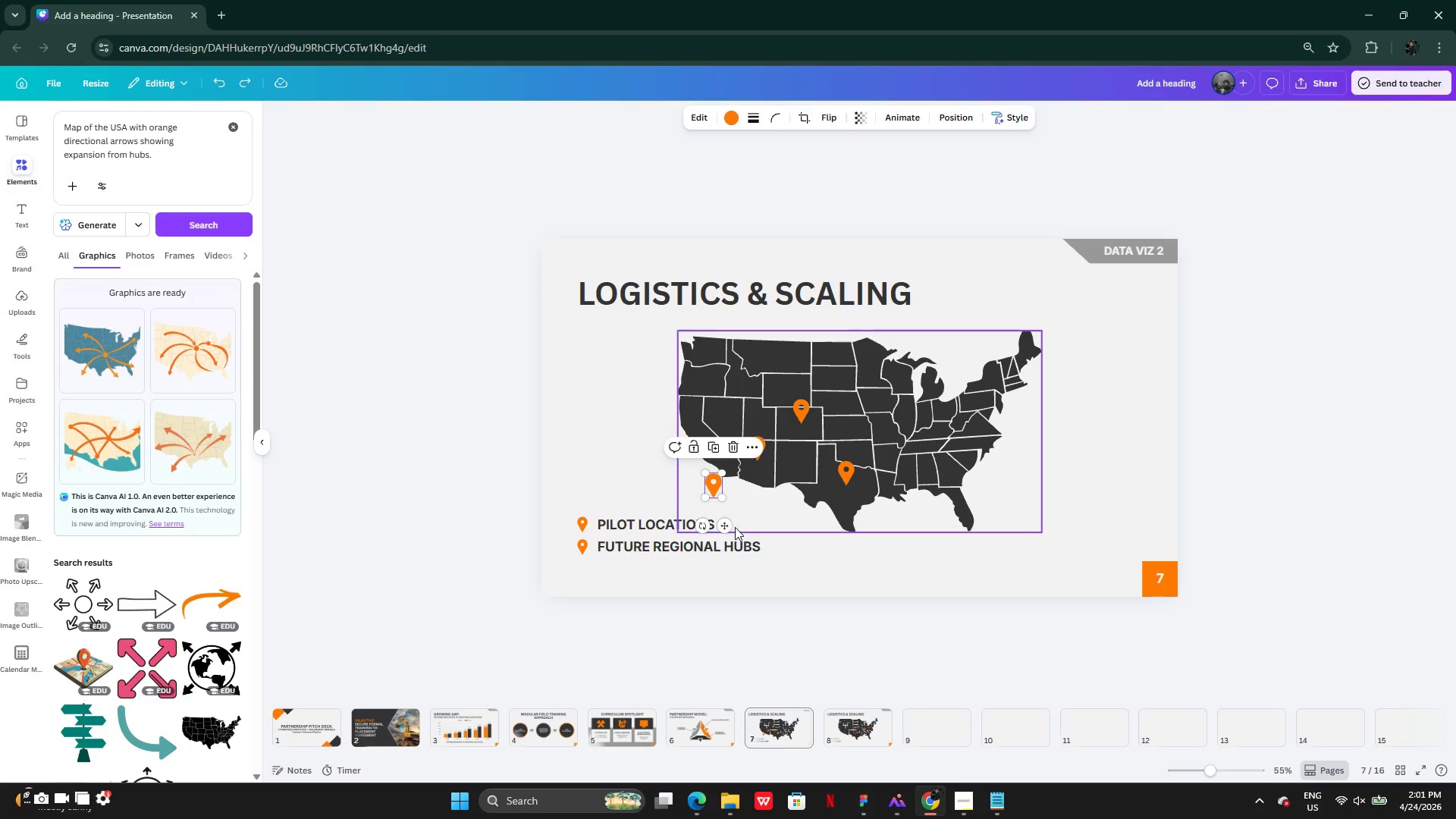 
left_click_drag(start_coordinate=[723, 524], to_coordinate=[937, 472])
 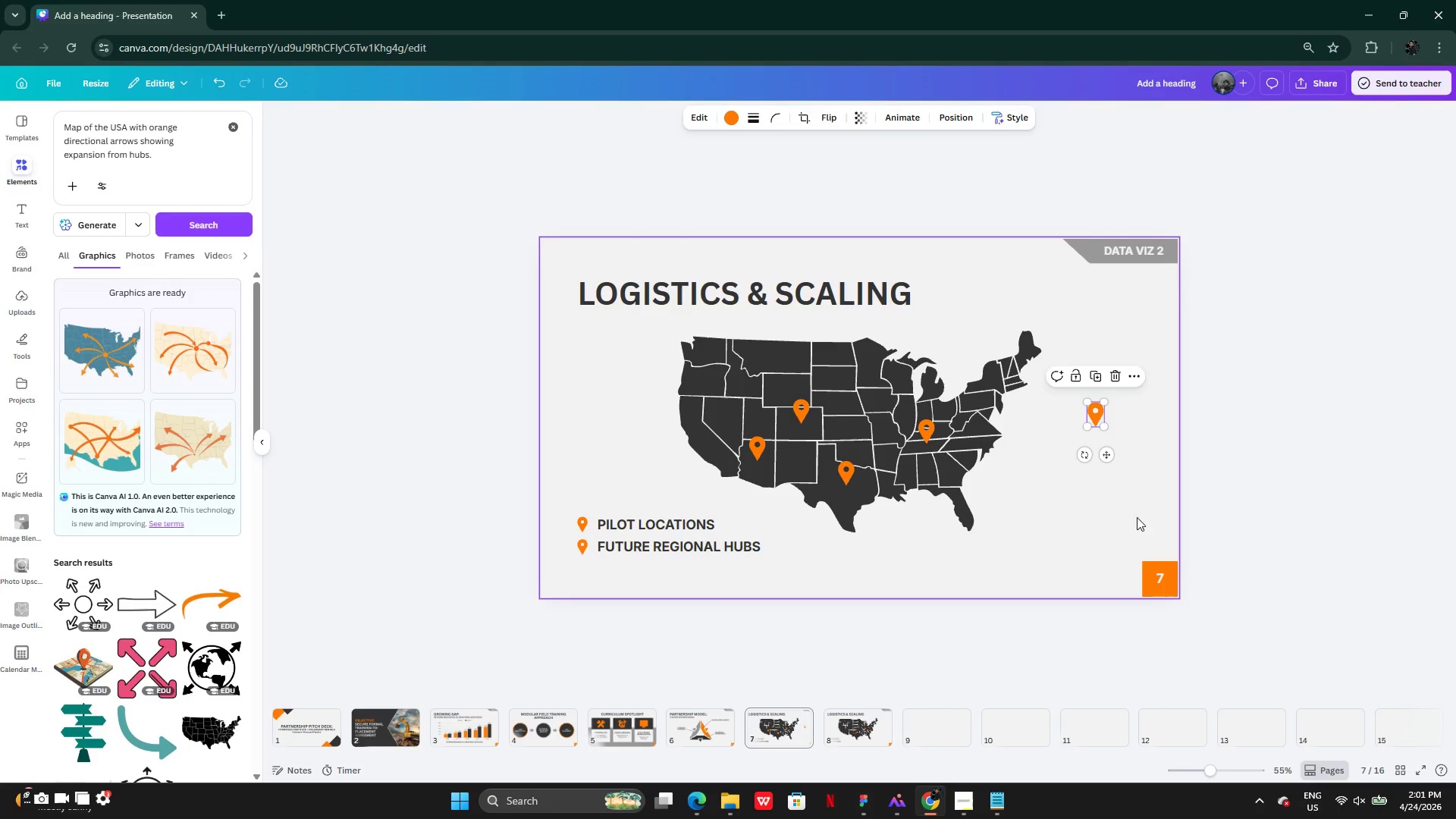 
left_click_drag(start_coordinate=[1108, 457], to_coordinate=[916, 439])
 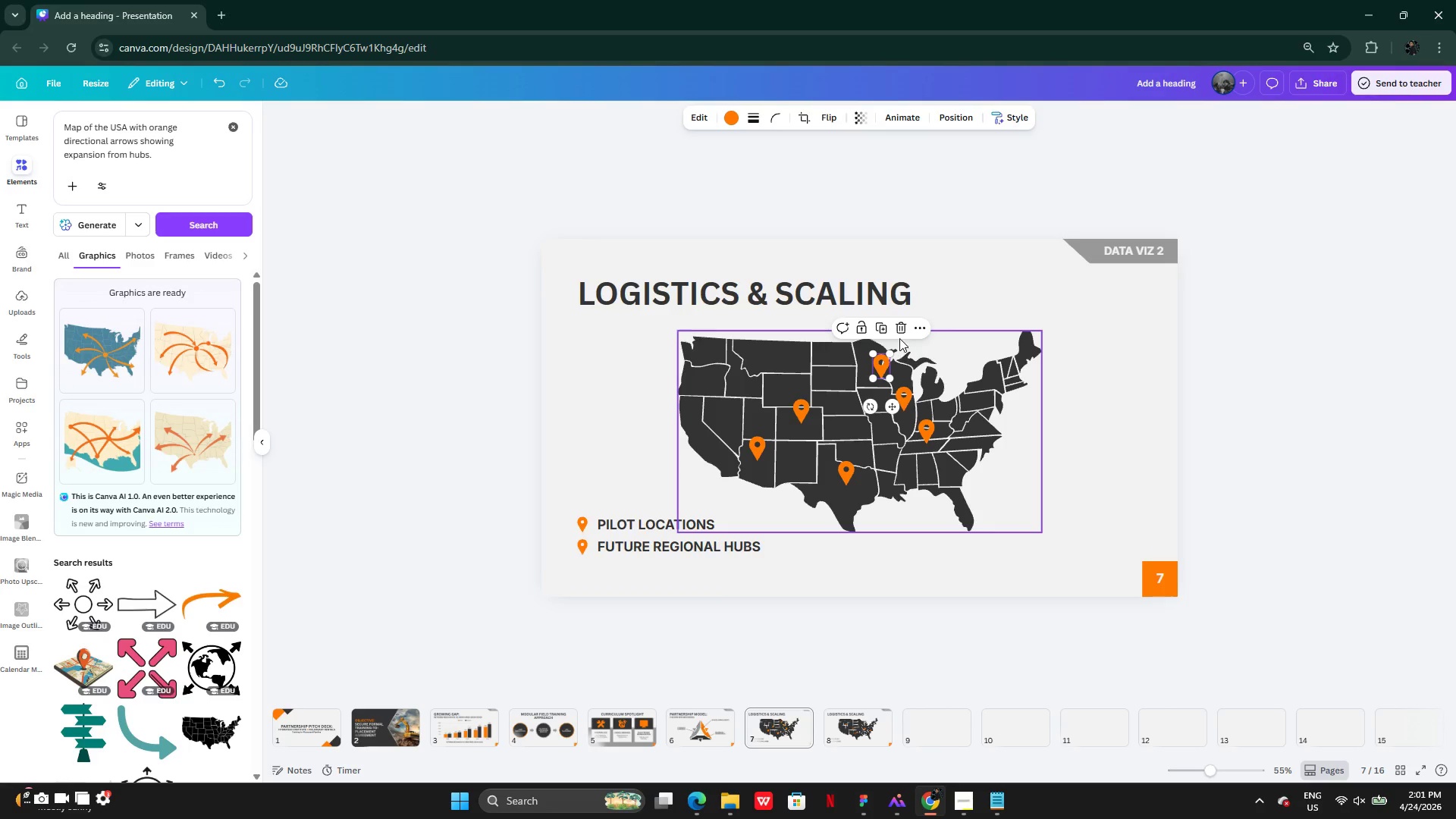 
left_click_drag(start_coordinate=[883, 367], to_coordinate=[723, 405])
 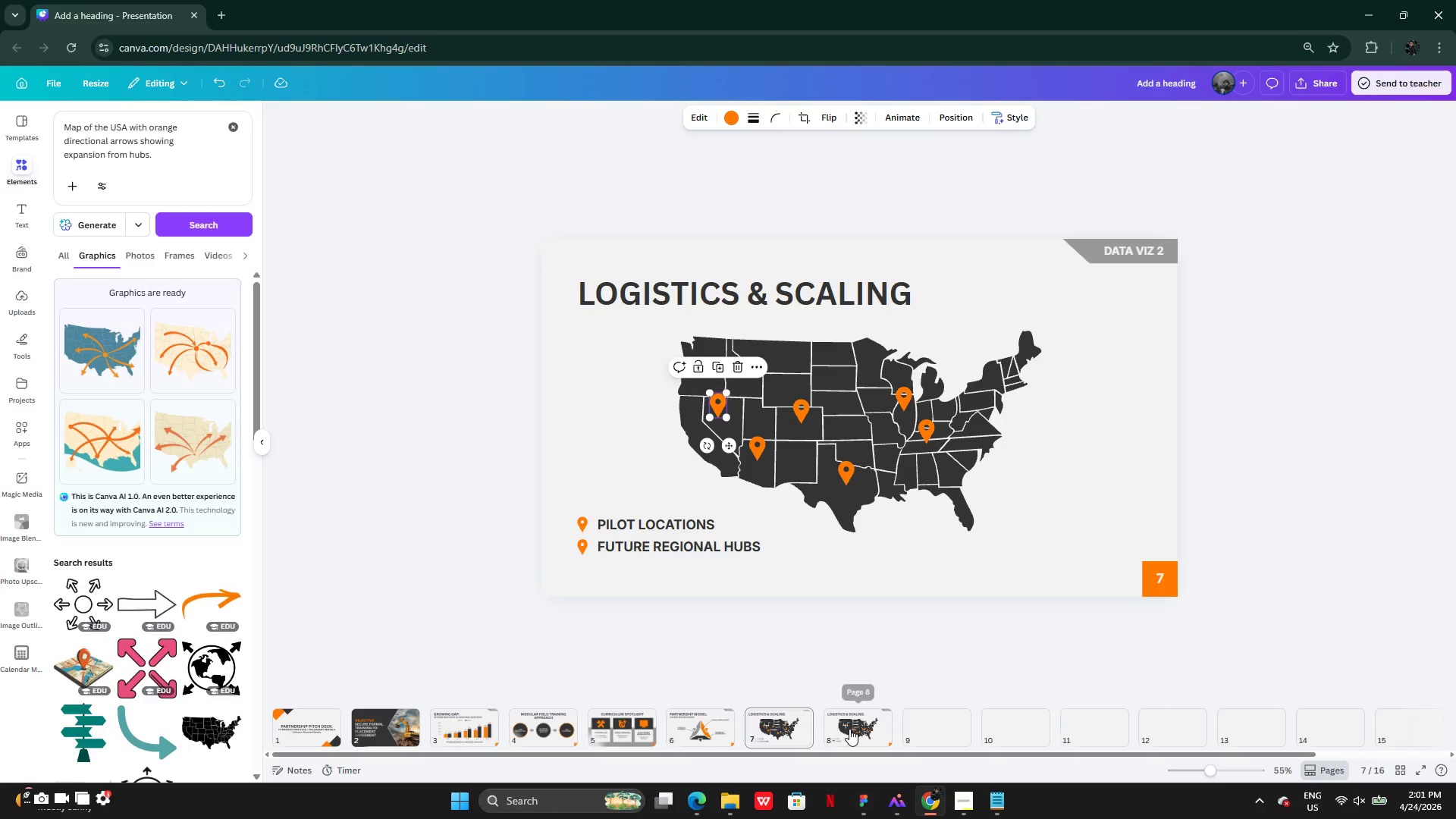 
left_click([780, 730])
 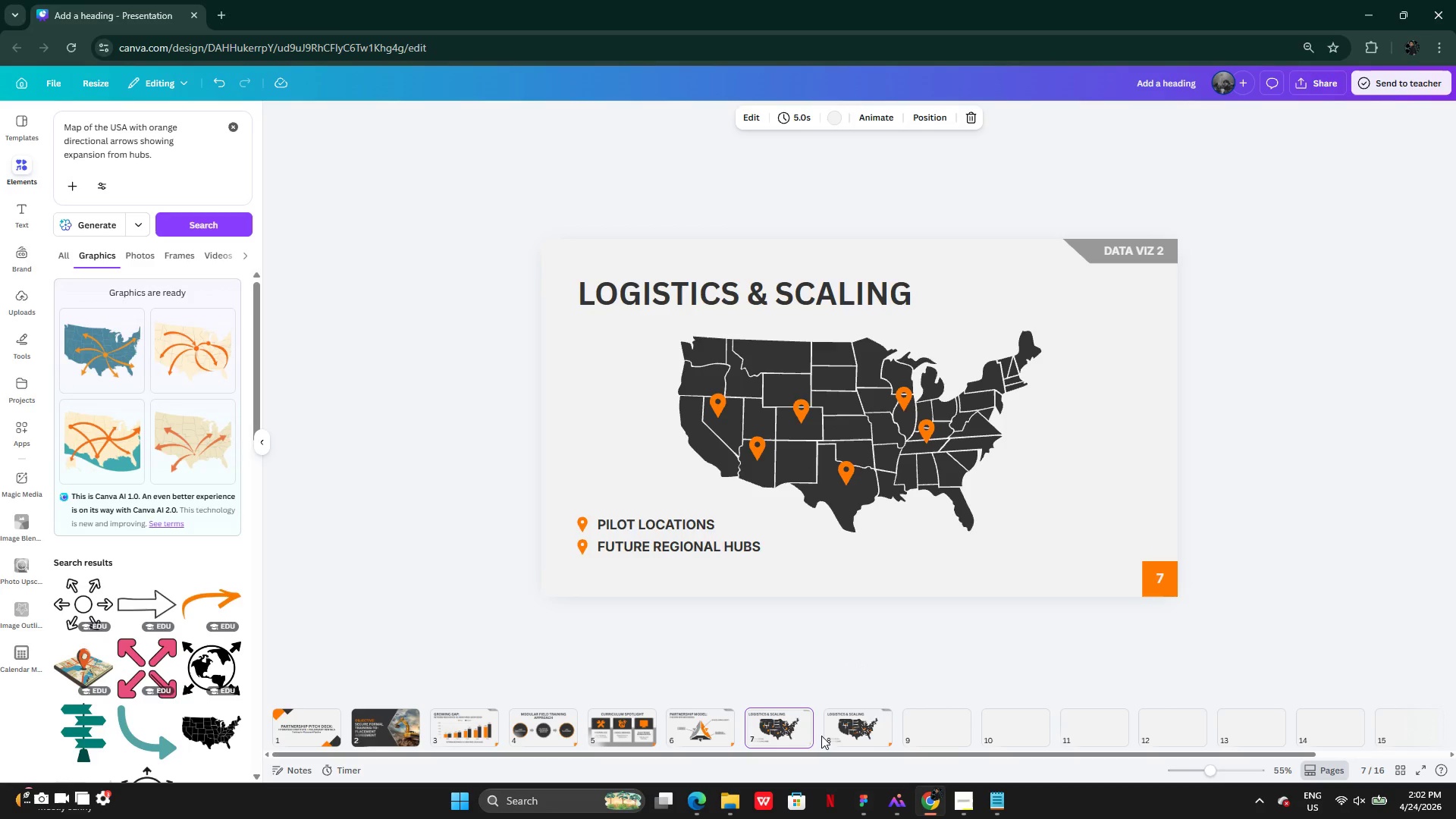 
left_click([843, 733])
 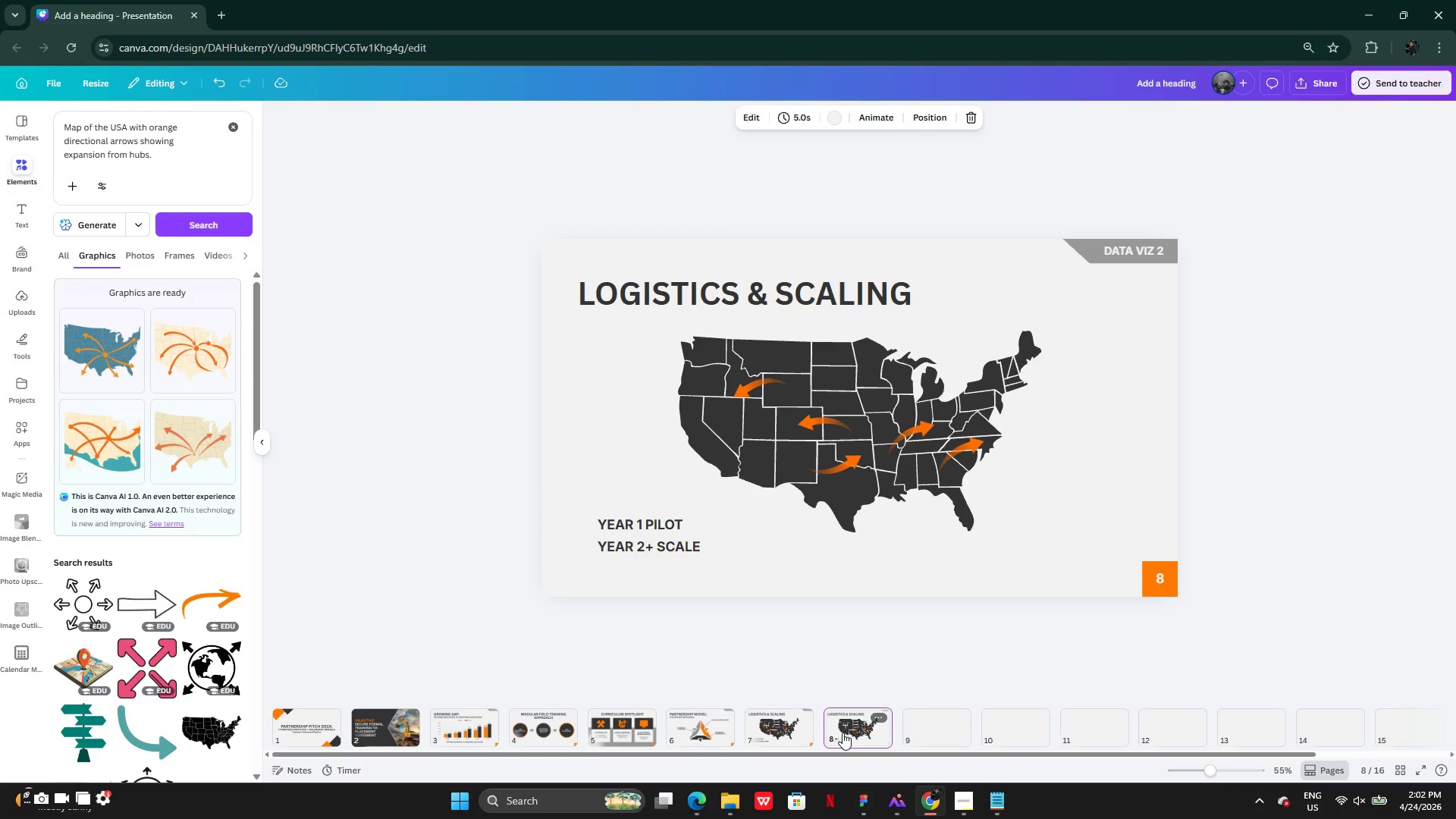 
left_click([843, 733])
 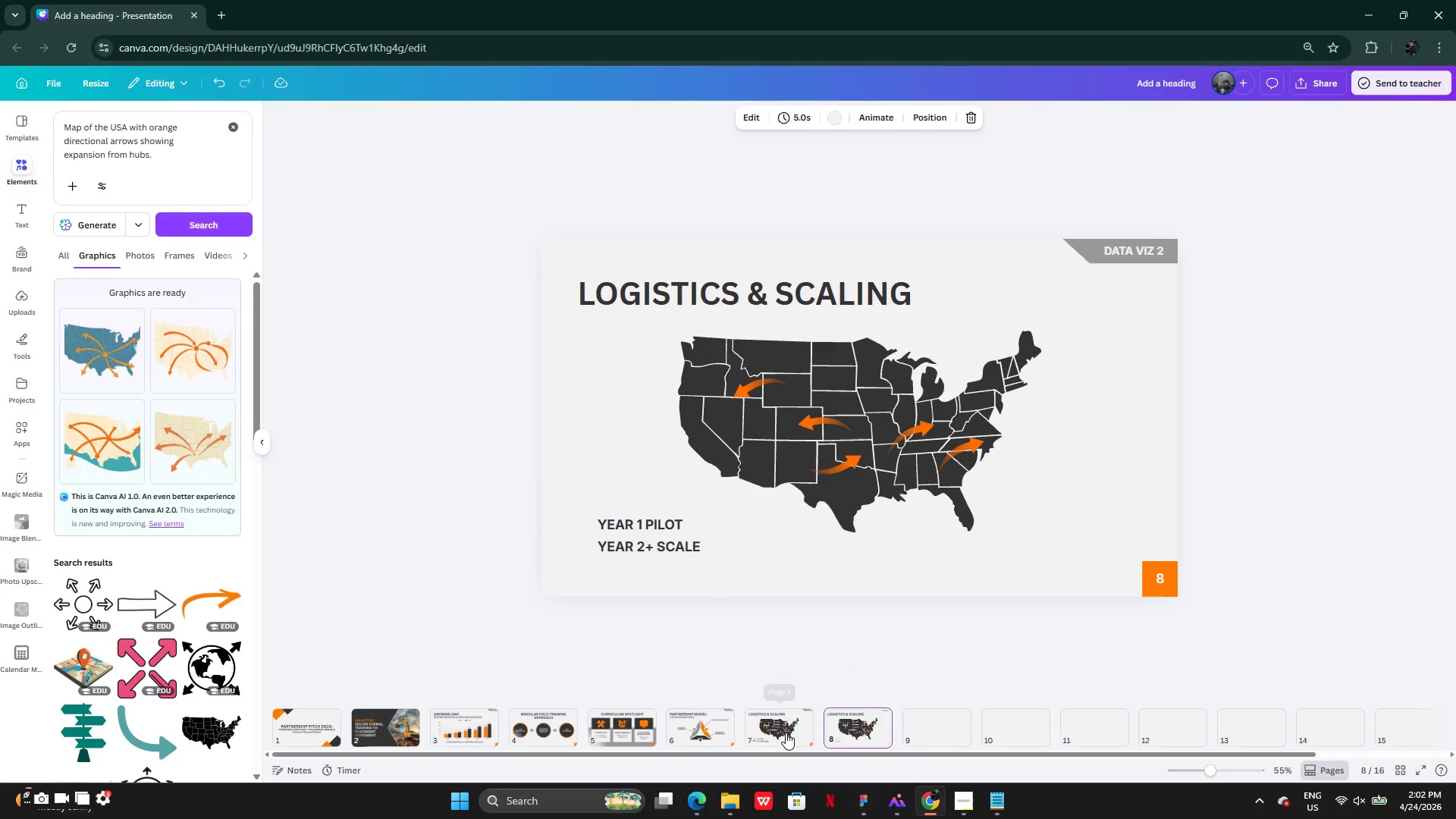 
left_click([785, 733])
 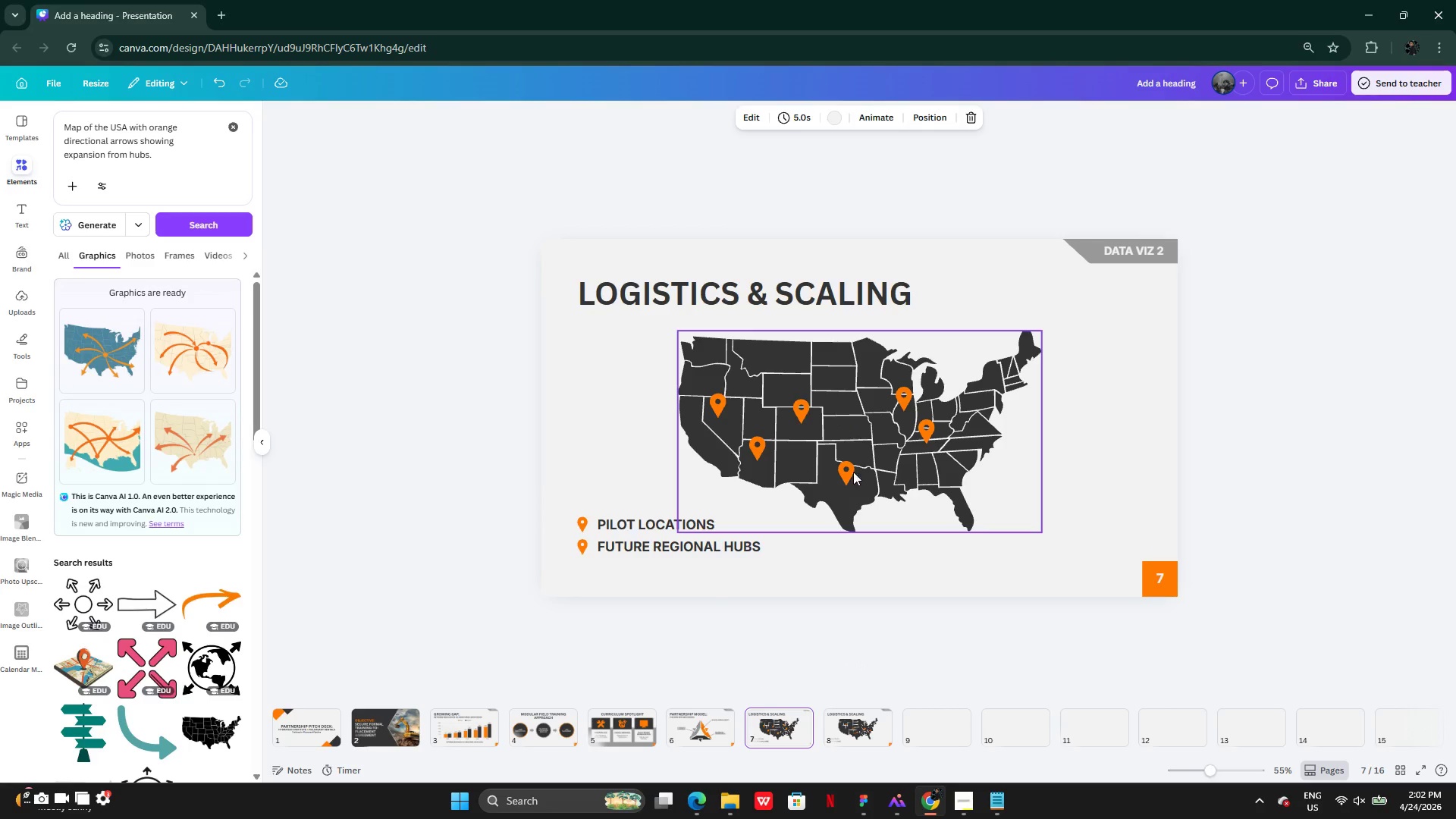 
left_click([847, 468])
 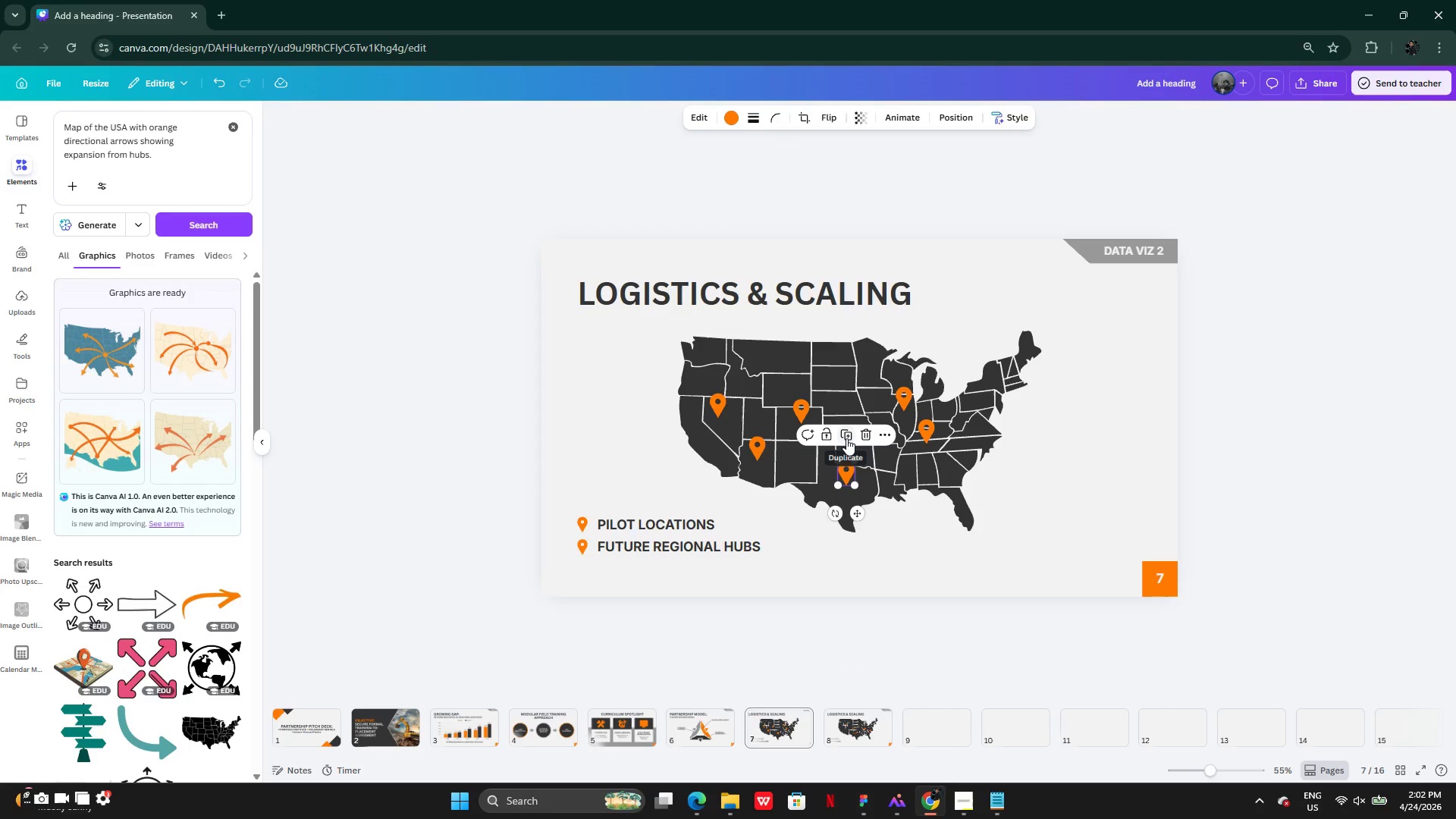 
left_click([846, 438])
 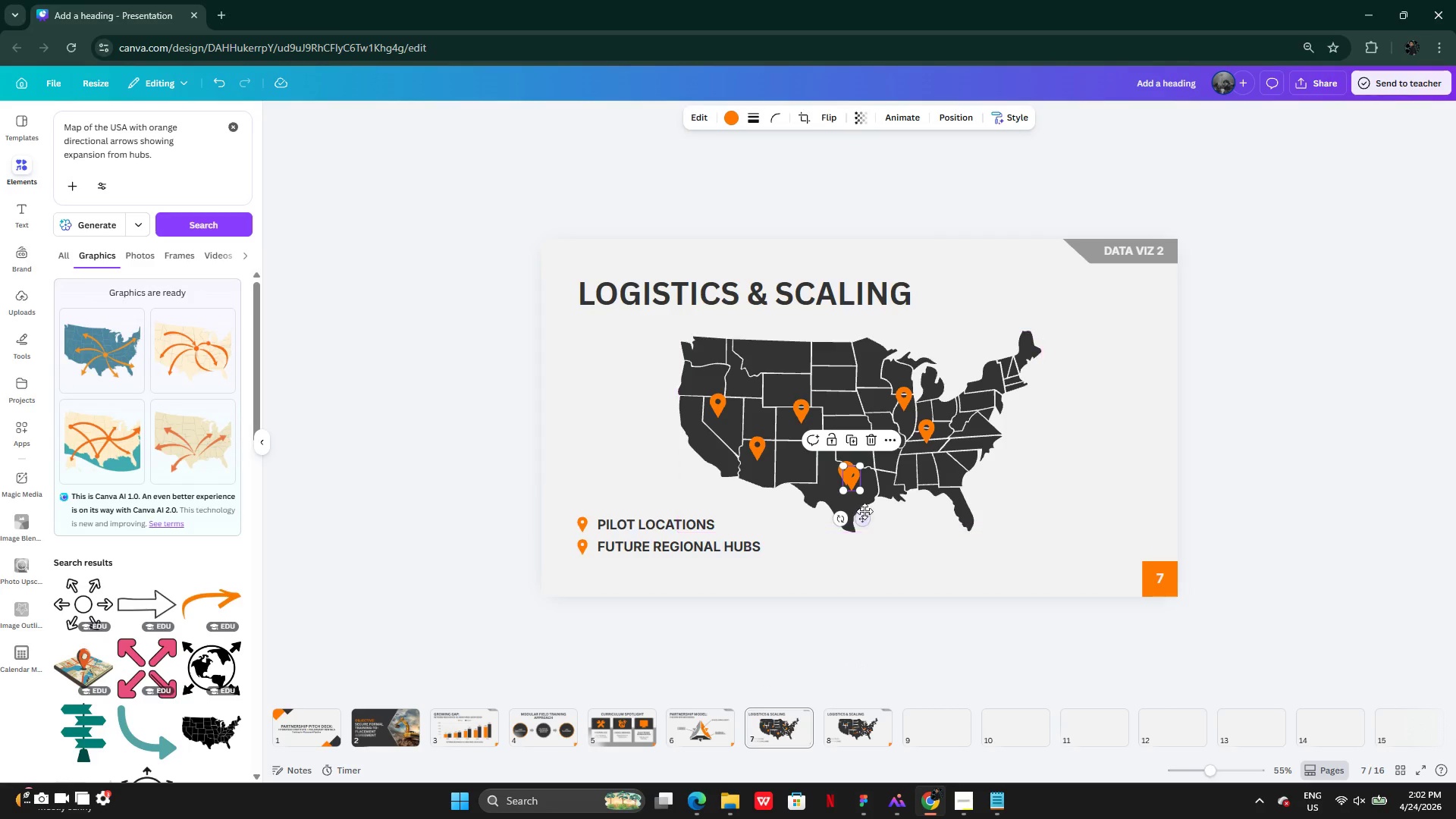 
left_click_drag(start_coordinate=[861, 514], to_coordinate=[990, 470])
 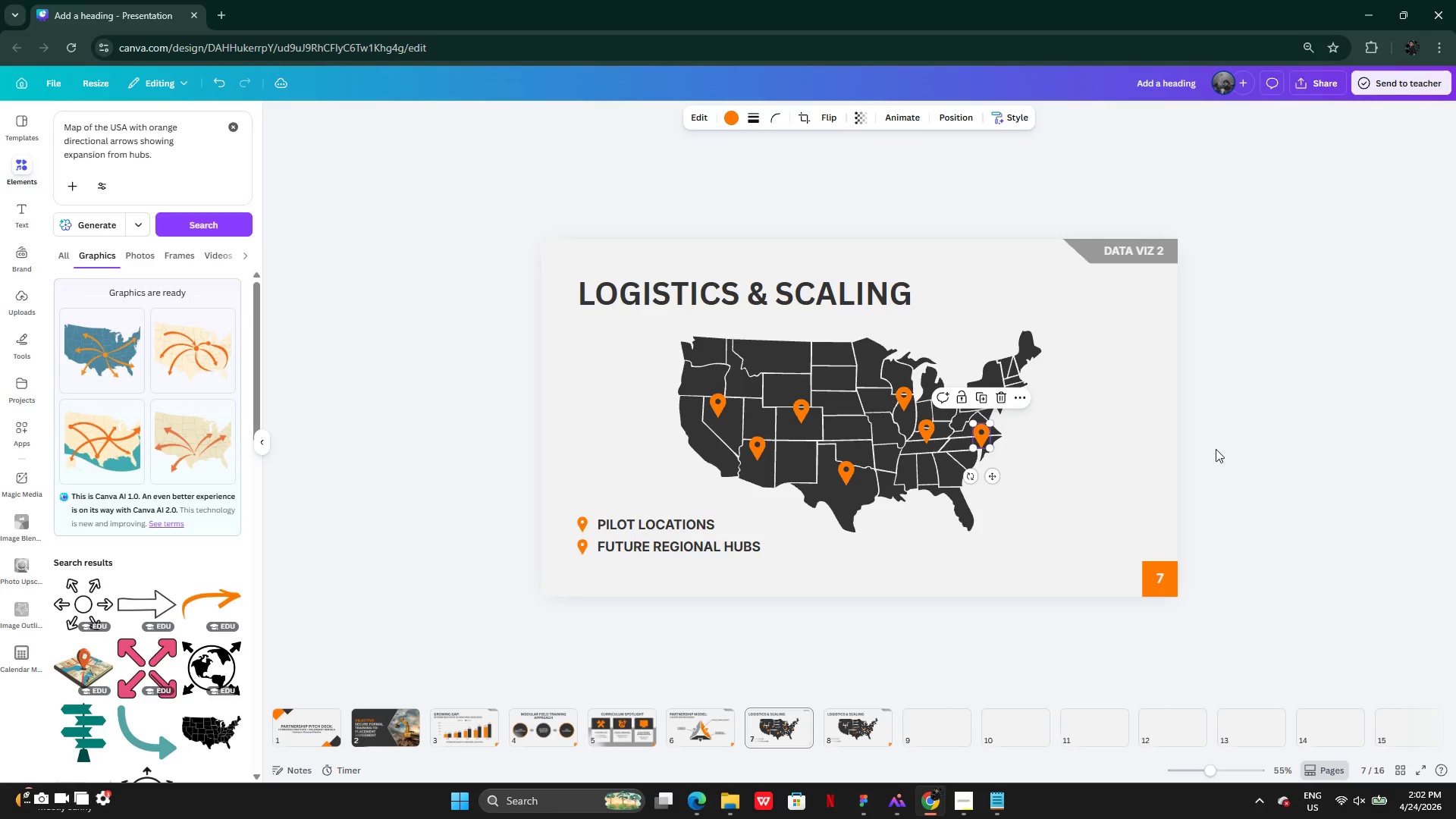 
left_click([1216, 449])
 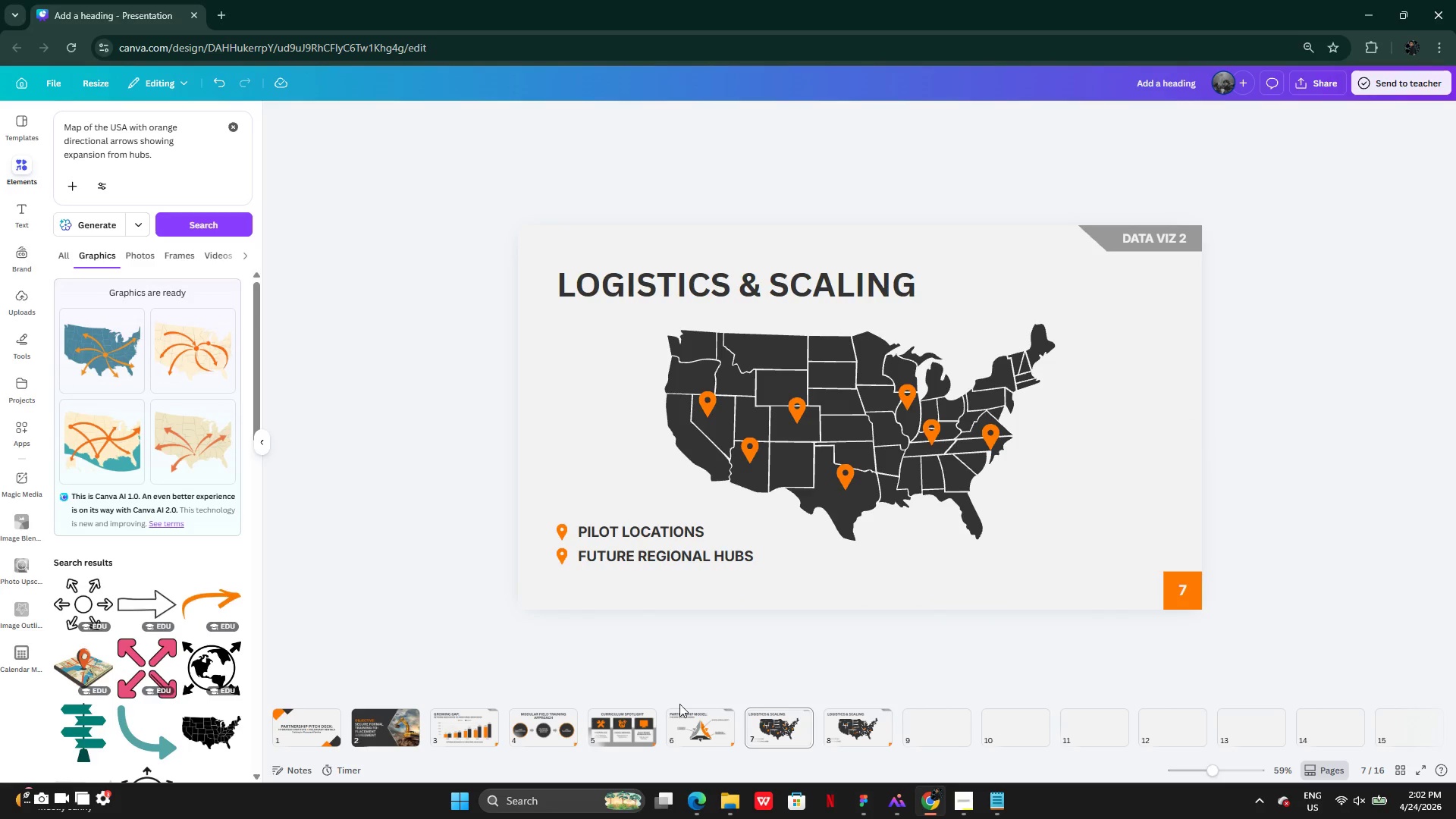 
left_click([852, 739])
 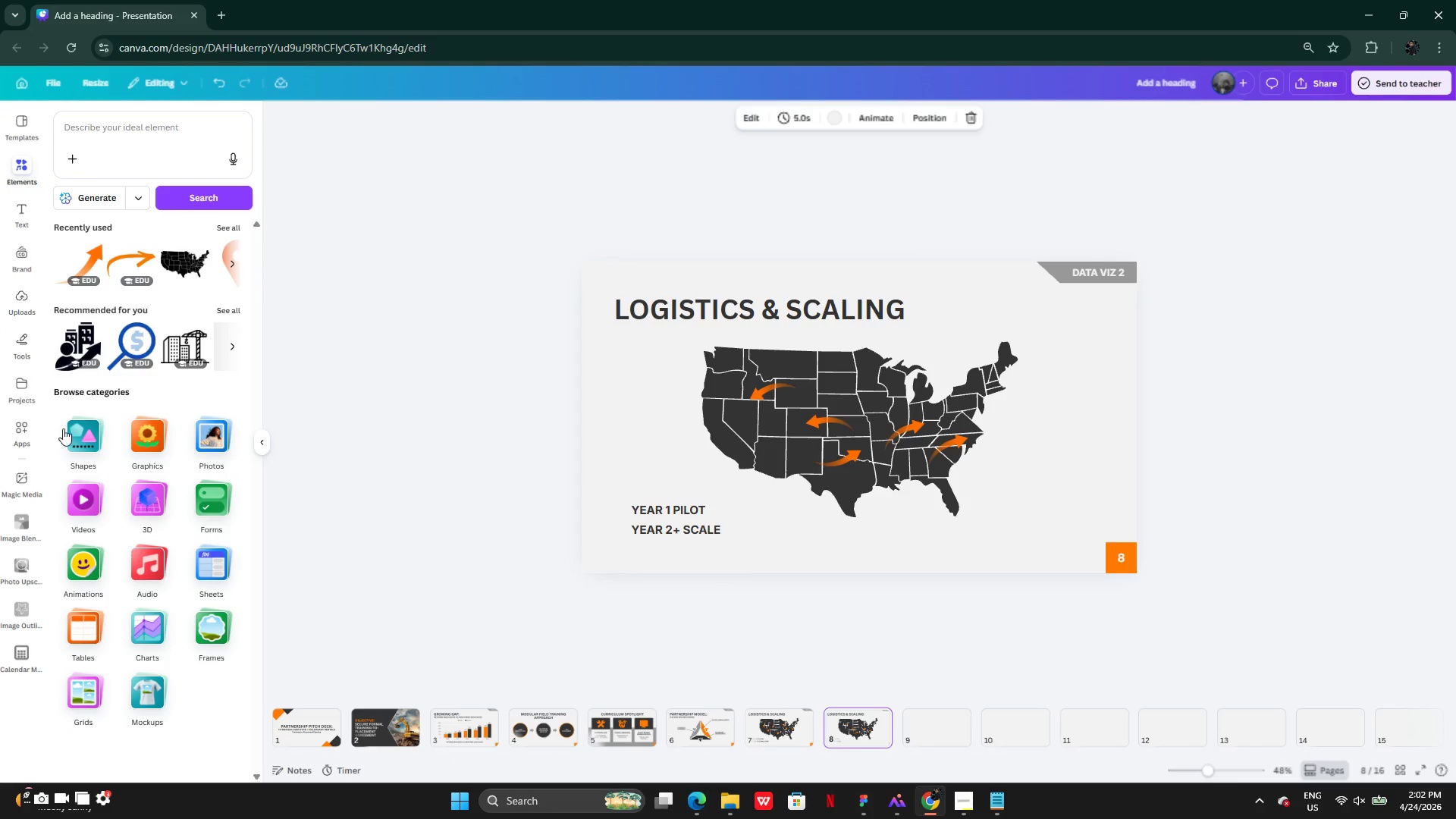 
wait(7.45)
 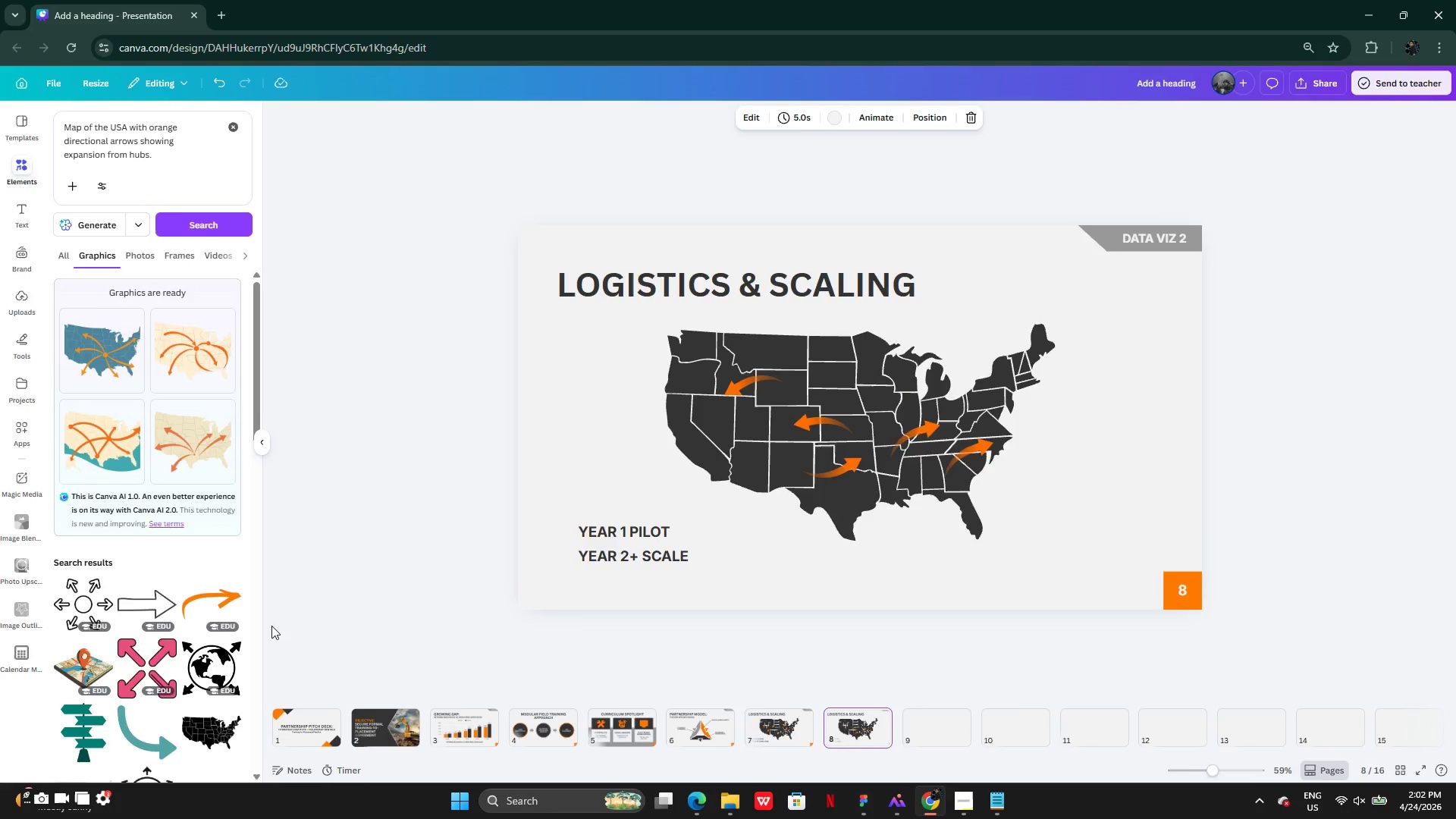 
left_click([74, 284])
 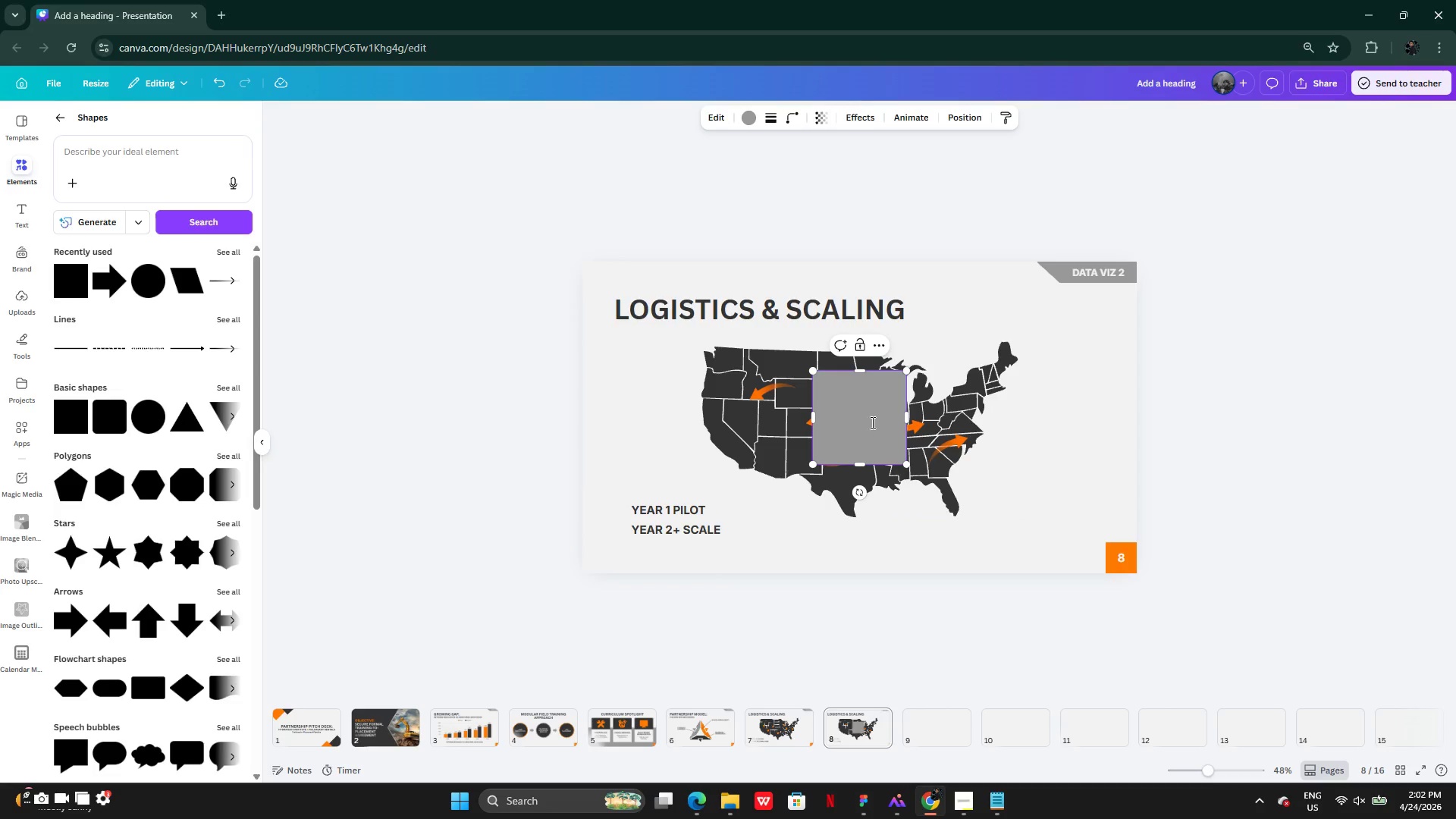 
left_click([790, 487])
 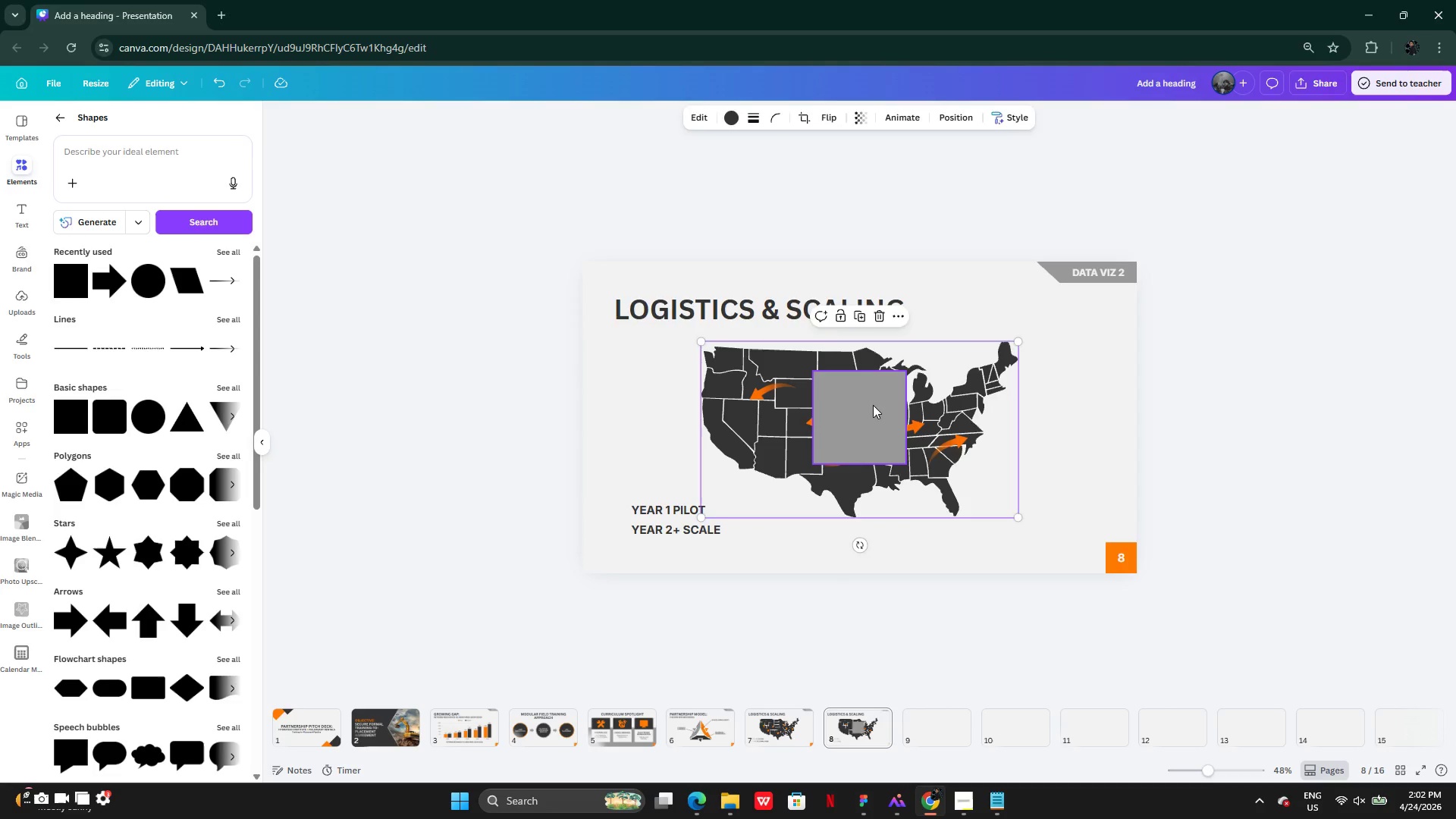 
left_click([862, 407])
 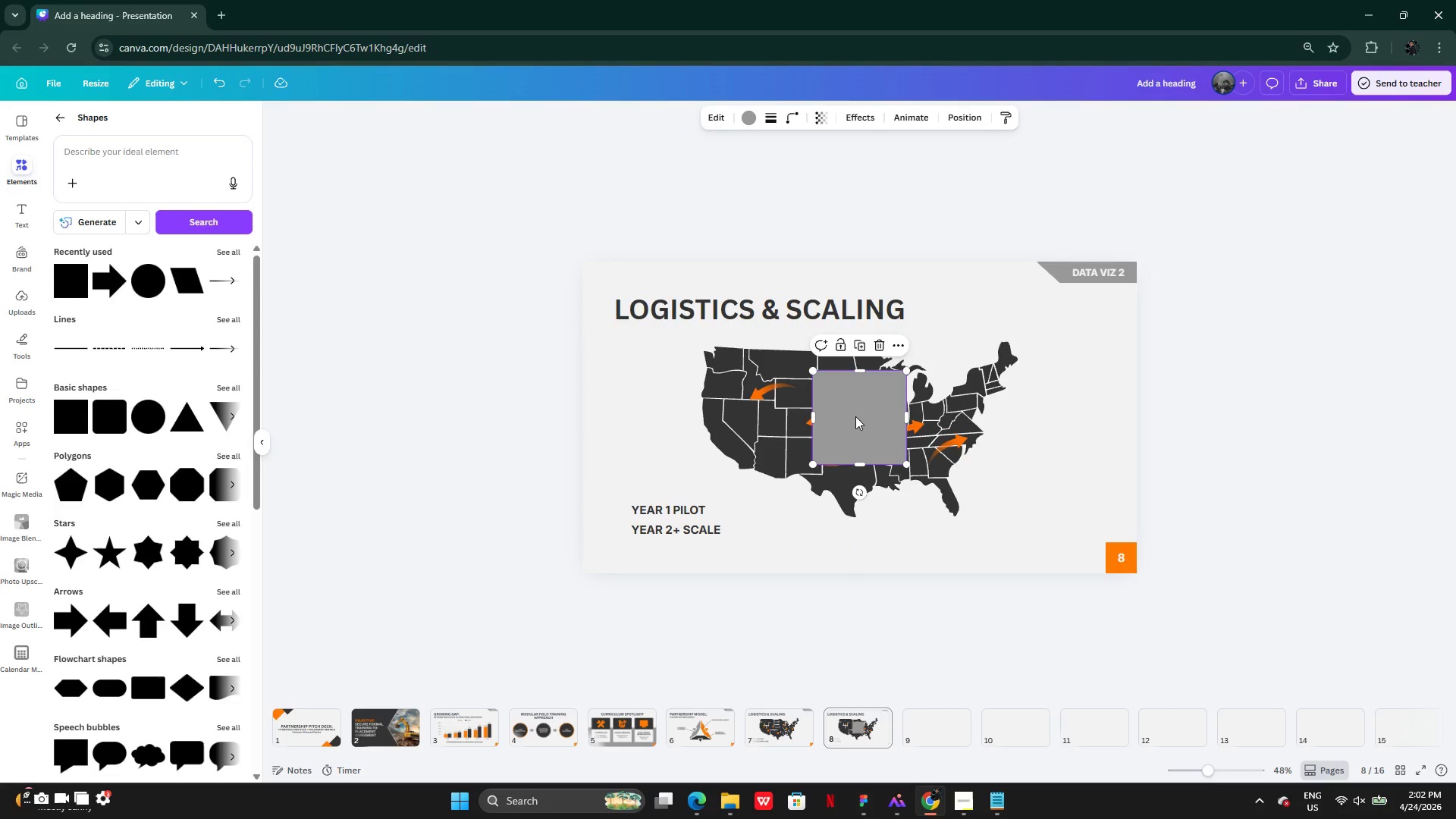 
left_click_drag(start_coordinate=[859, 418], to_coordinate=[651, 469])
 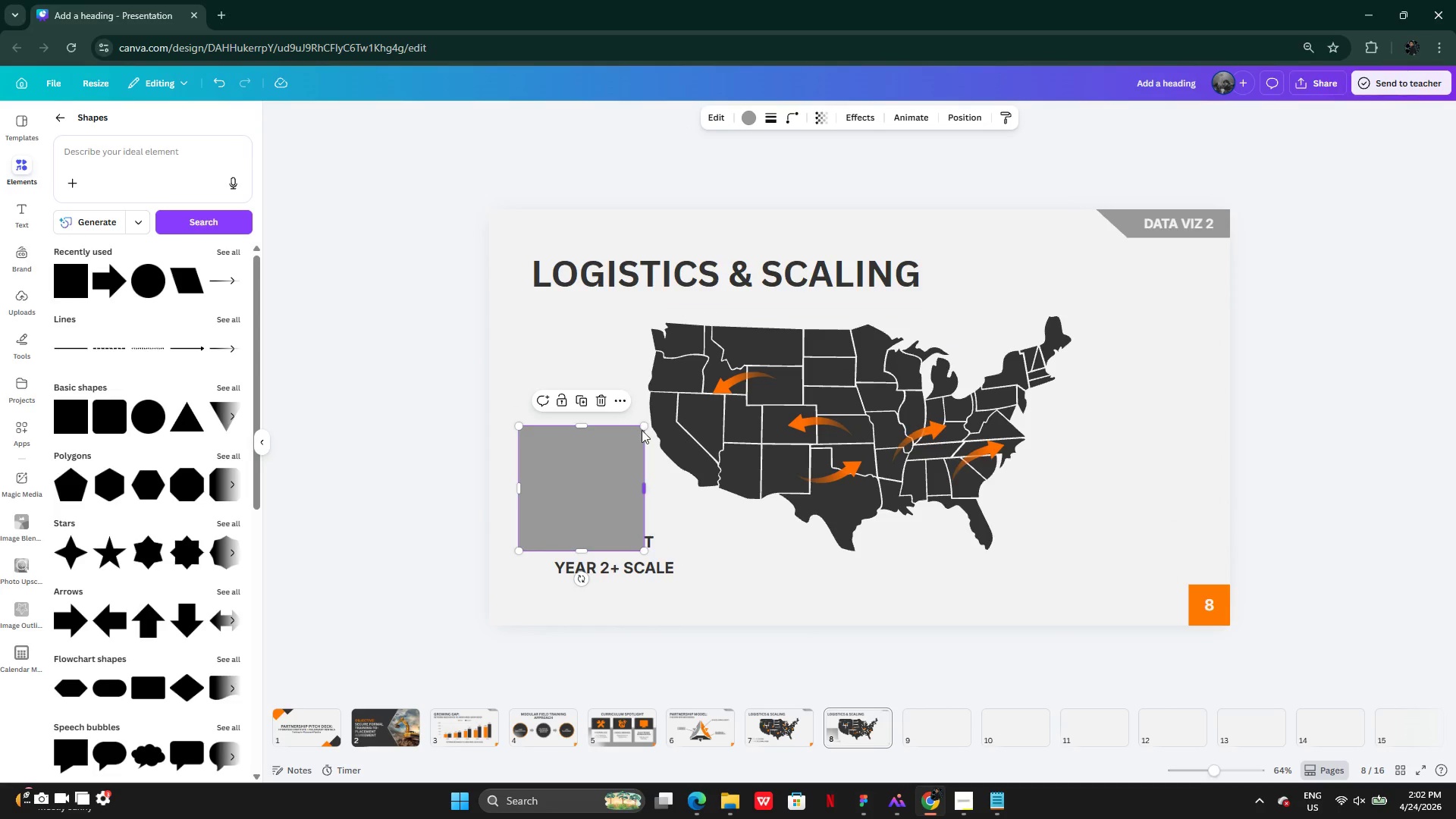 
left_click_drag(start_coordinate=[645, 425], to_coordinate=[538, 529])
 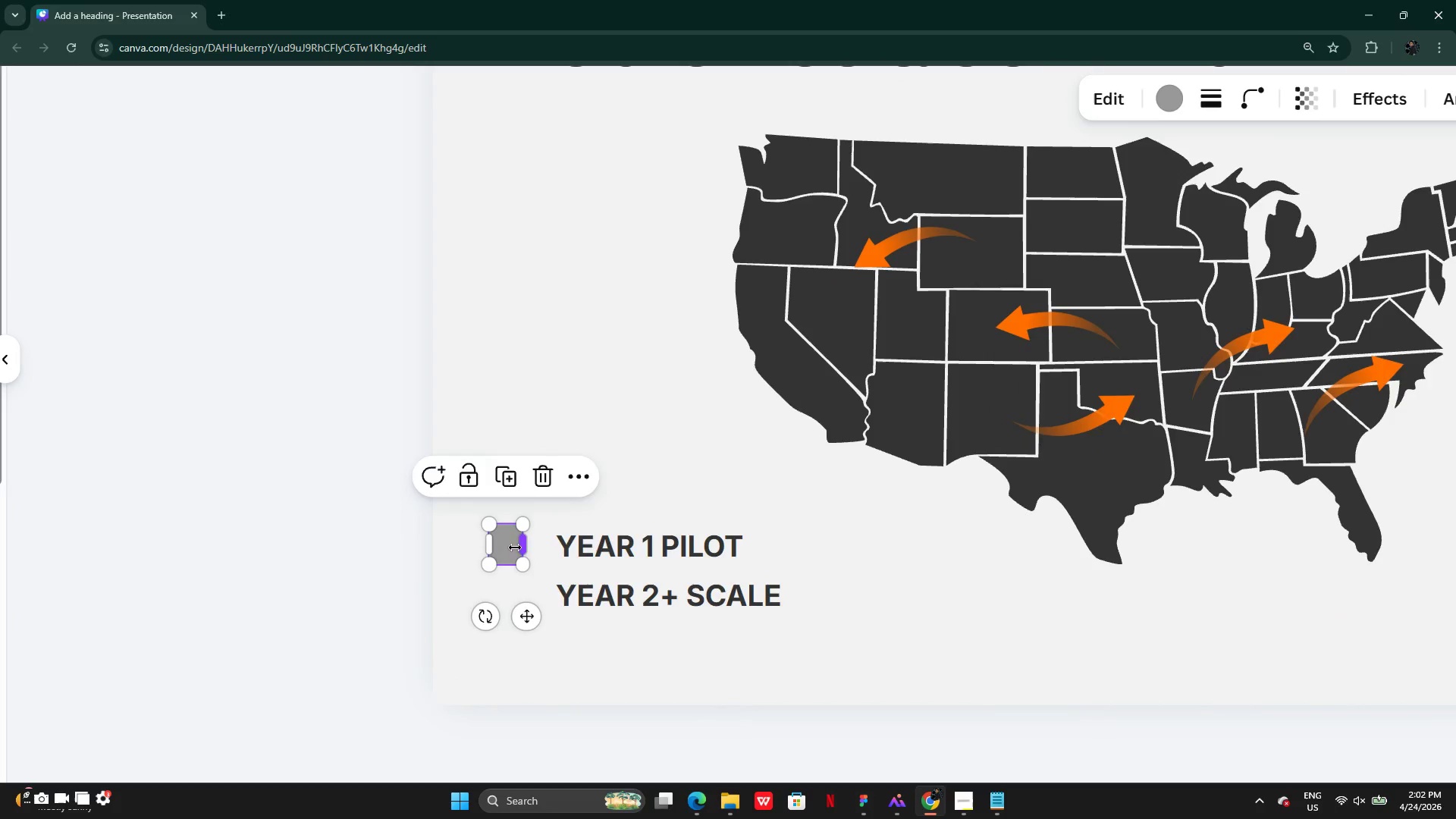 
left_click_drag(start_coordinate=[524, 548], to_coordinate=[535, 549])
 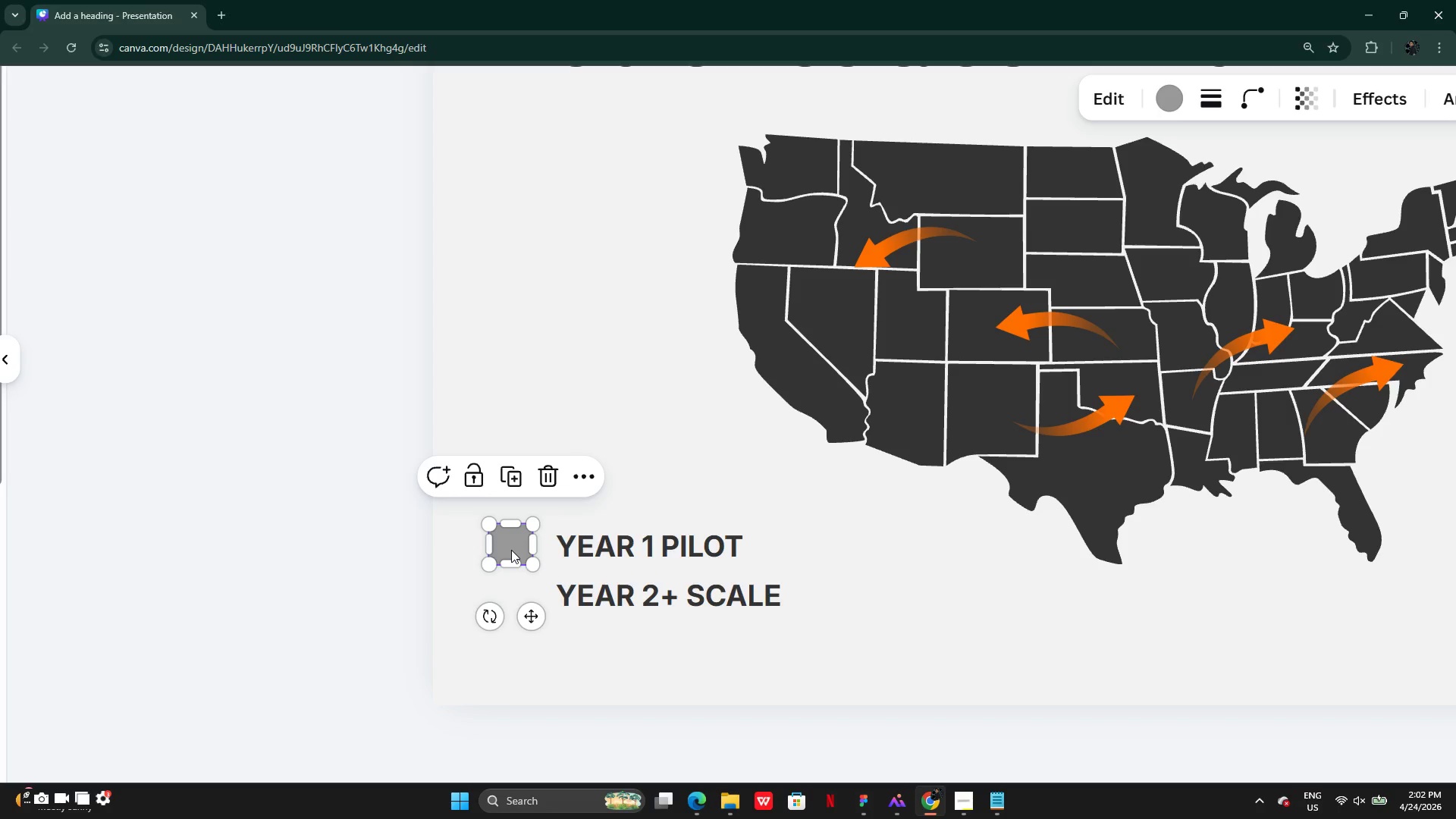 
left_click_drag(start_coordinate=[511, 550], to_coordinate=[539, 551])
 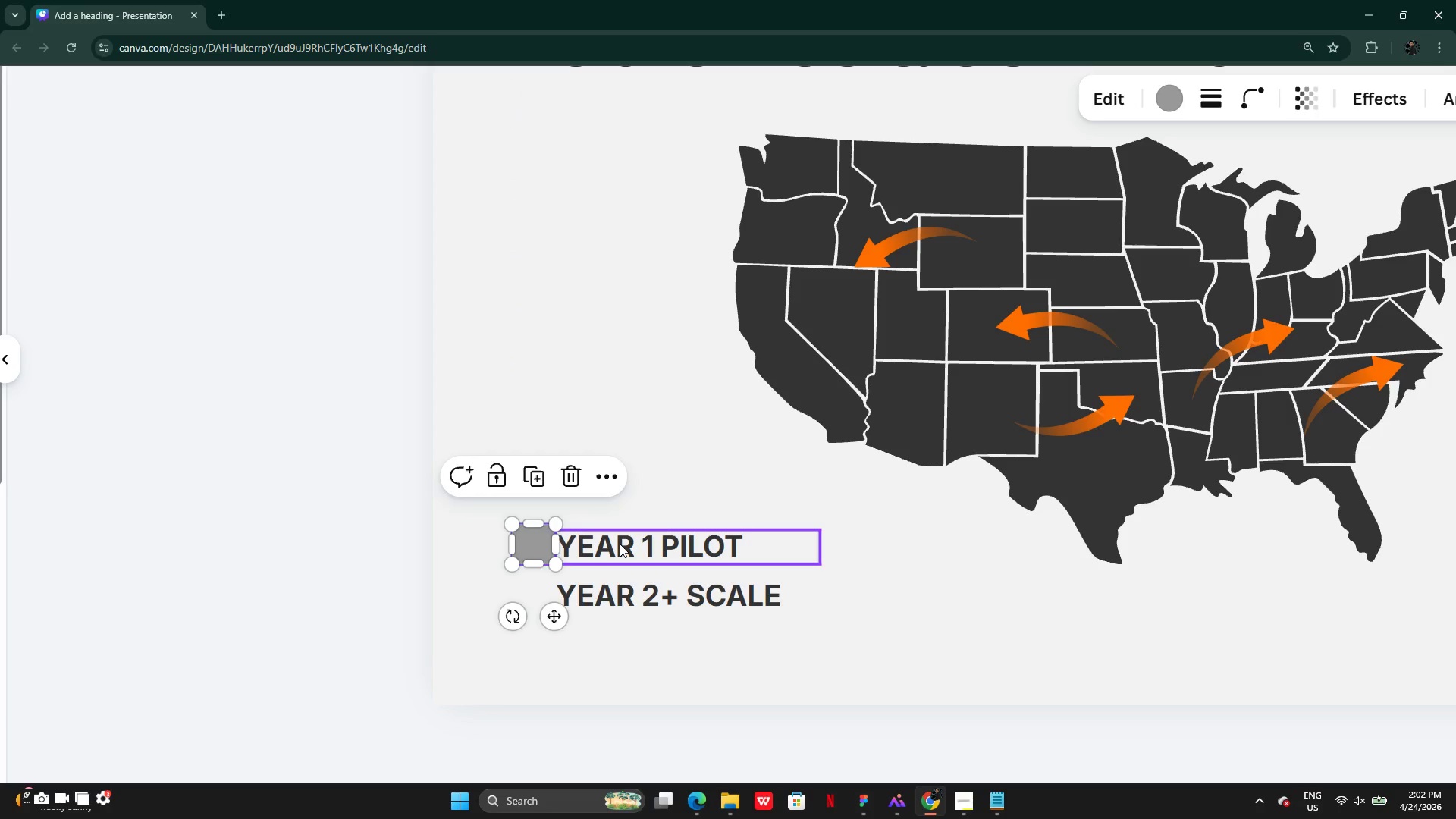 
left_click([620, 544])
 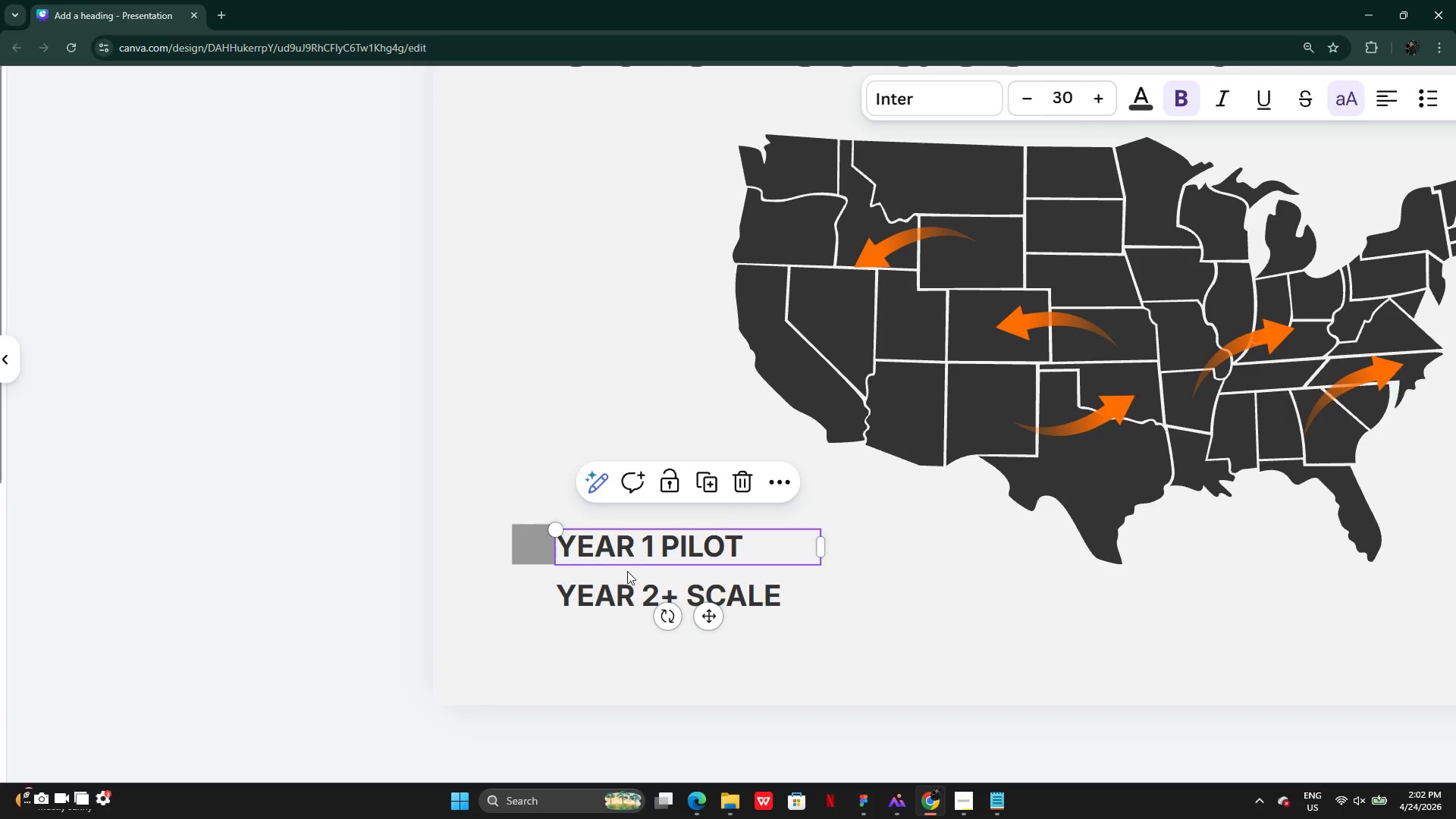 
hold_key(key=ShiftLeft, duration=0.61)
left_click([622, 600])
 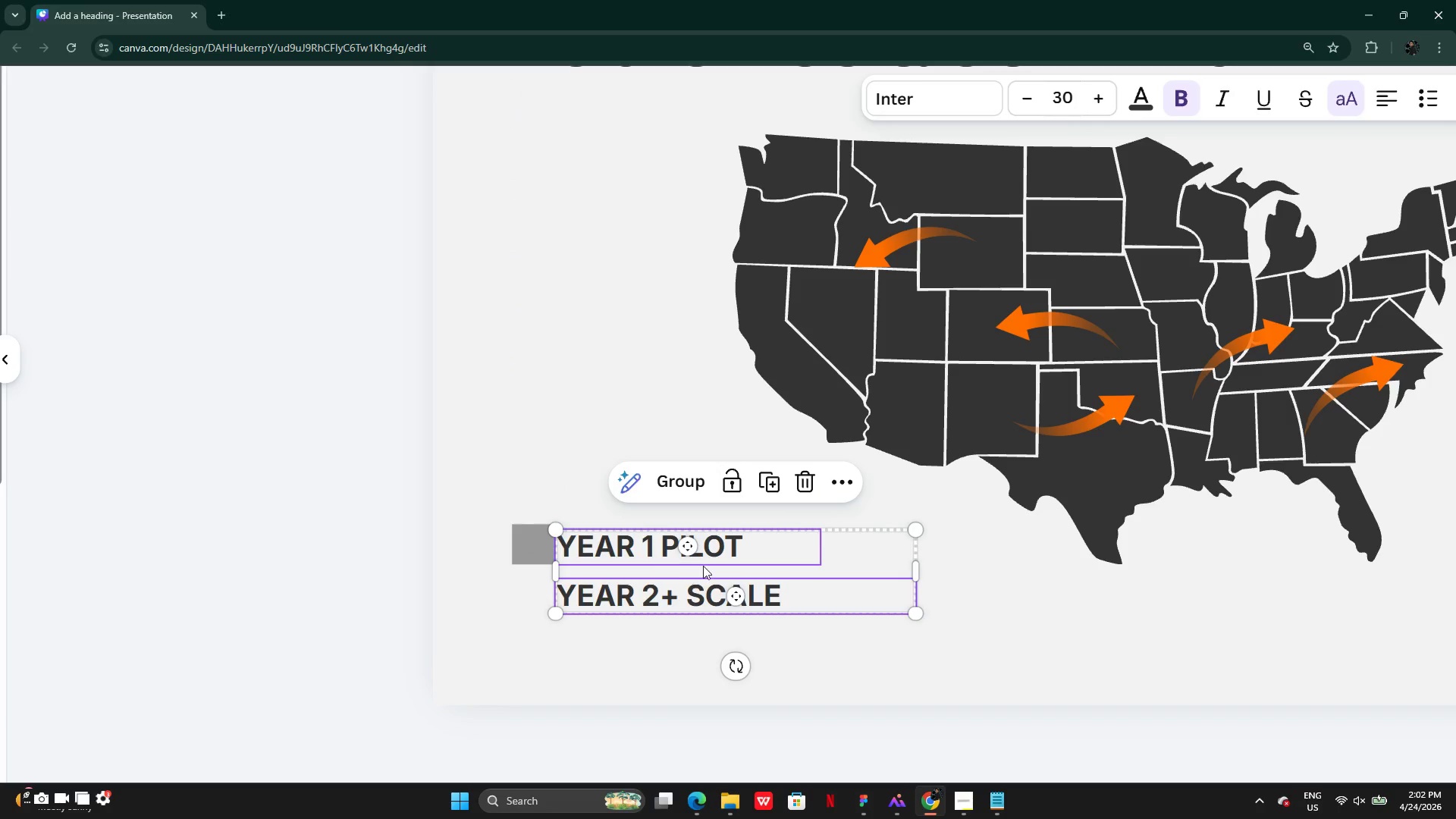 
left_click_drag(start_coordinate=[763, 560], to_coordinate=[781, 556])
 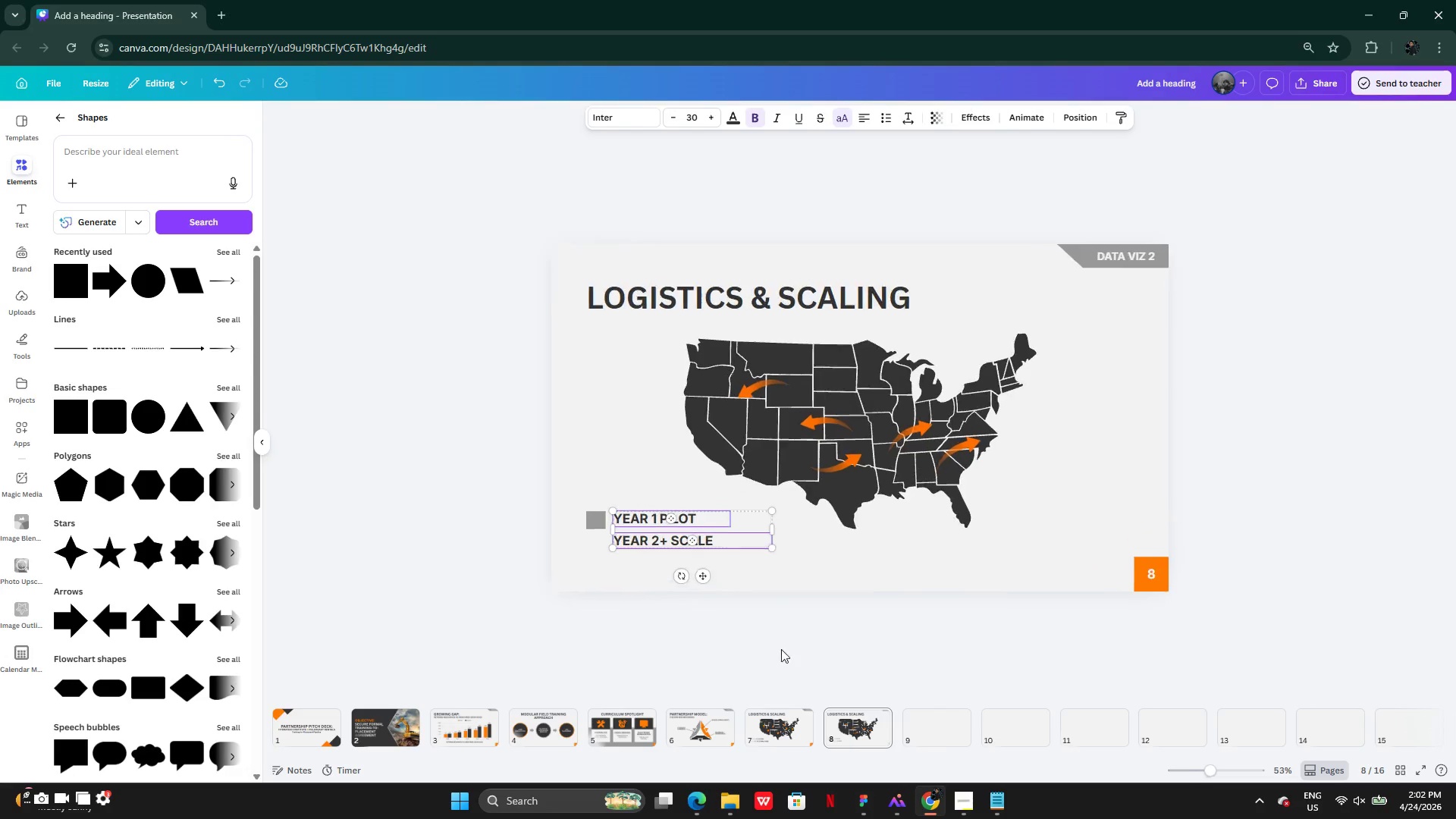 
double_click([774, 723])
 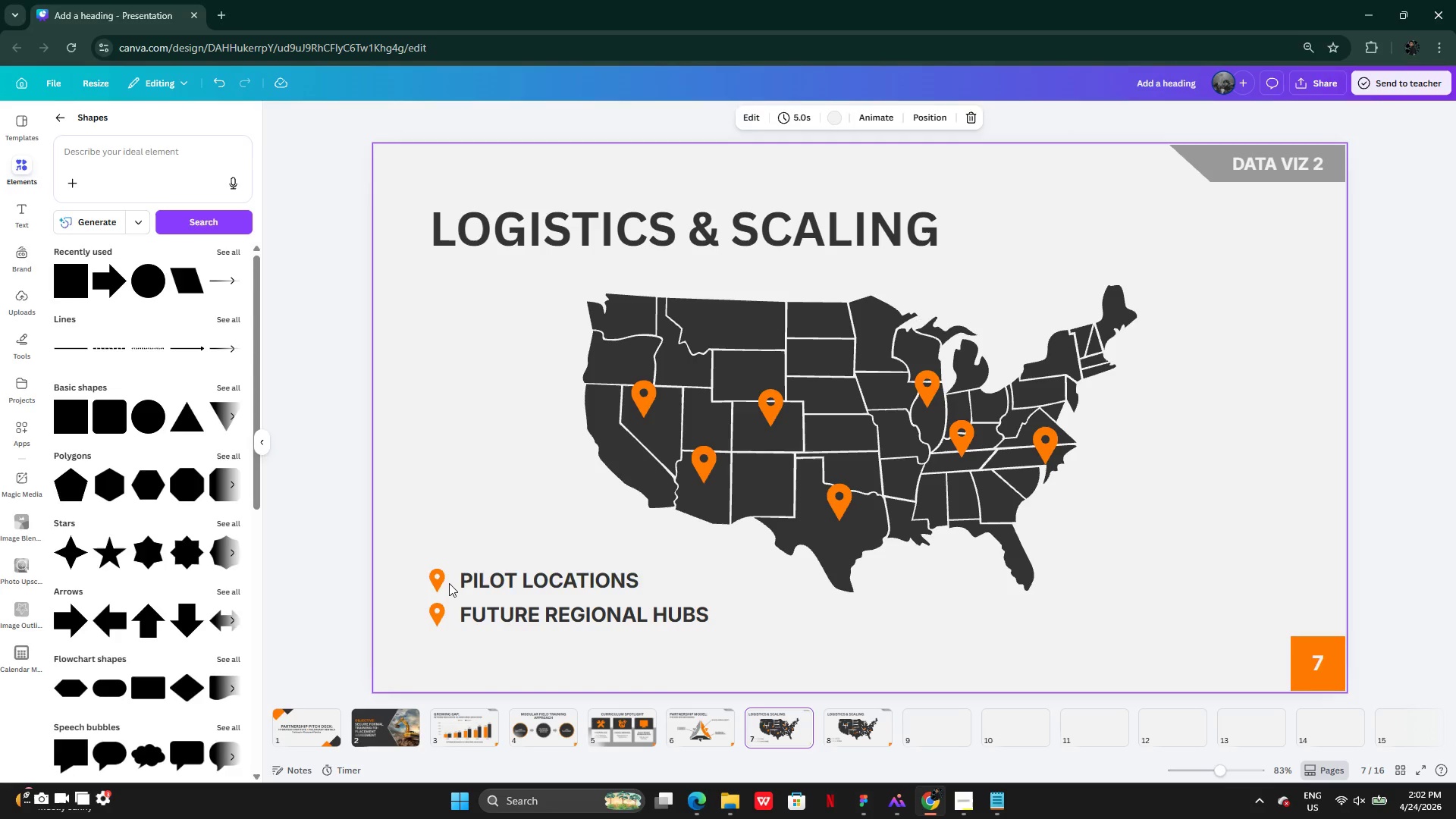 
double_click([442, 580])
 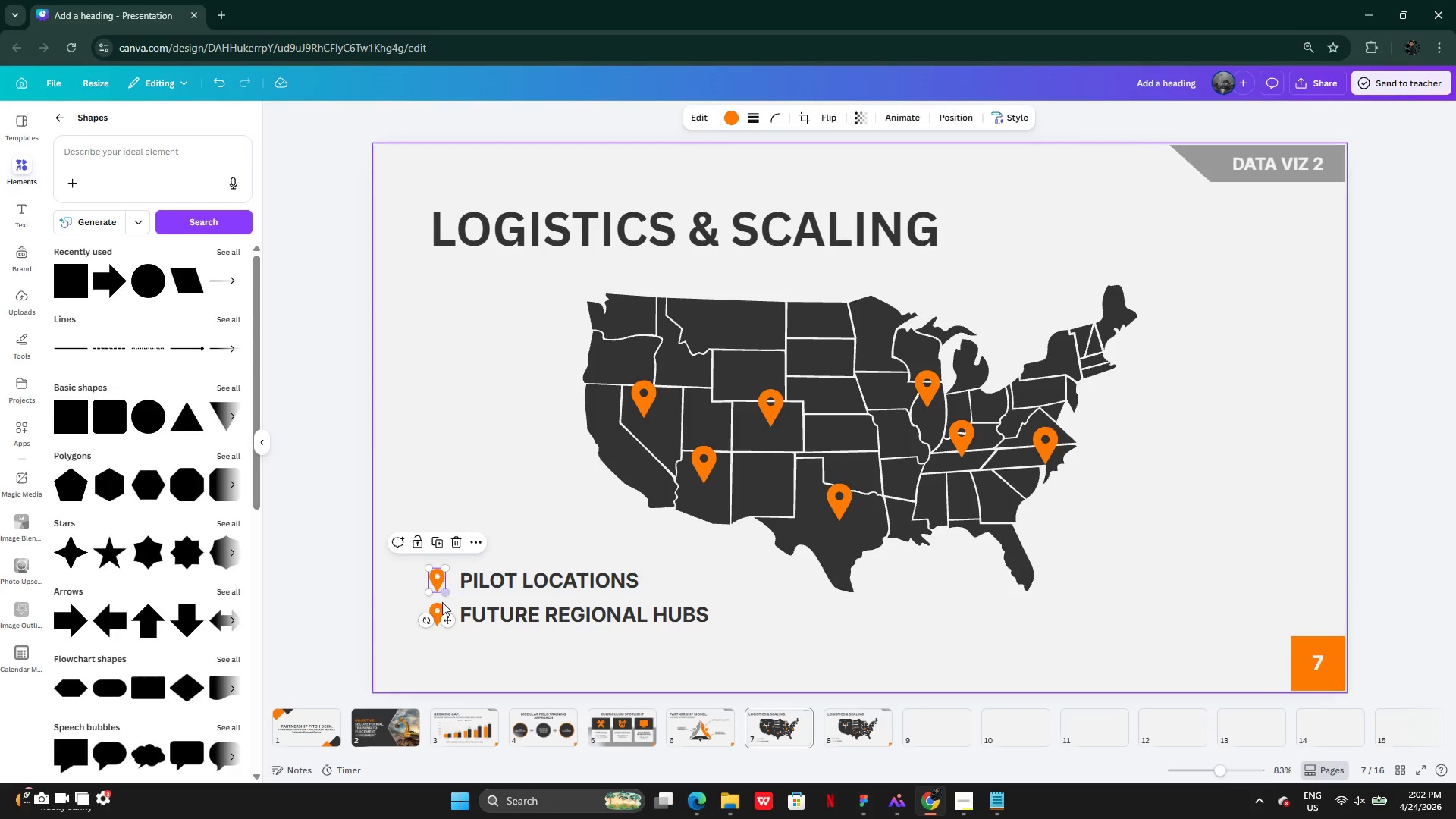 
hold_key(key=ShiftLeft, duration=0.8)
left_click([439, 608])
 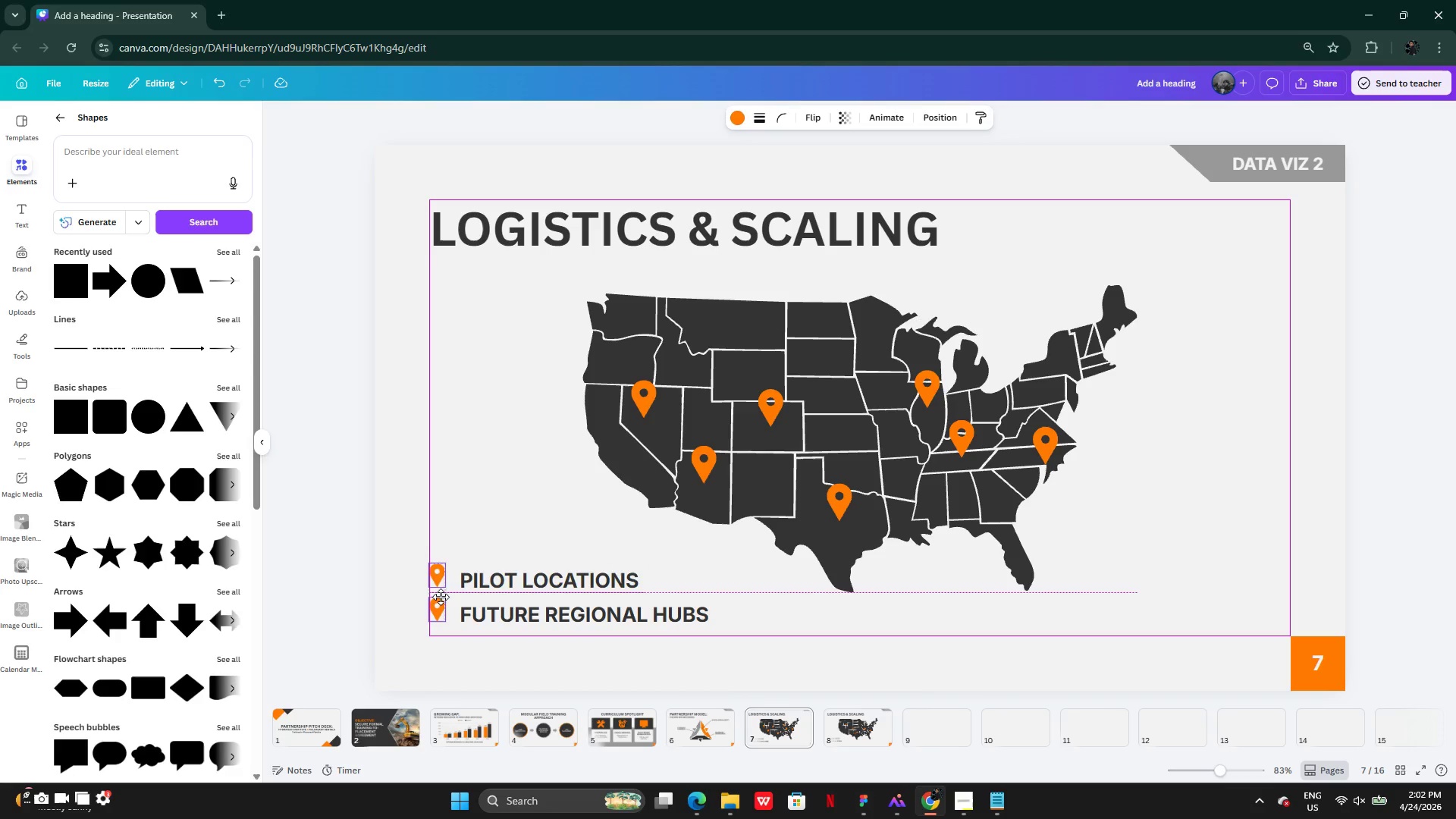 
left_click([370, 600])
 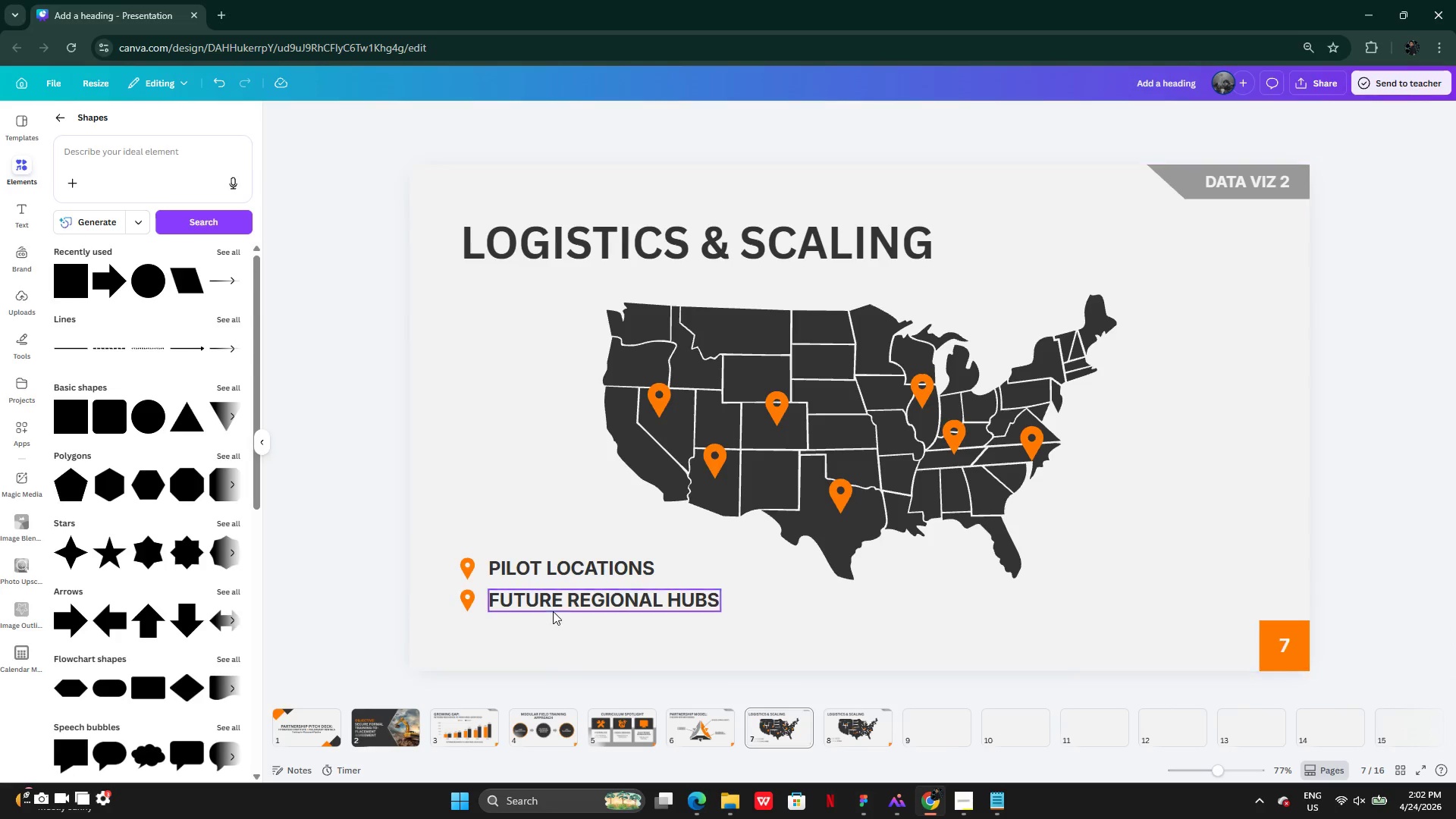 
hold_key(key=ShiftLeft, duration=0.89)
left_click([518, 598])
 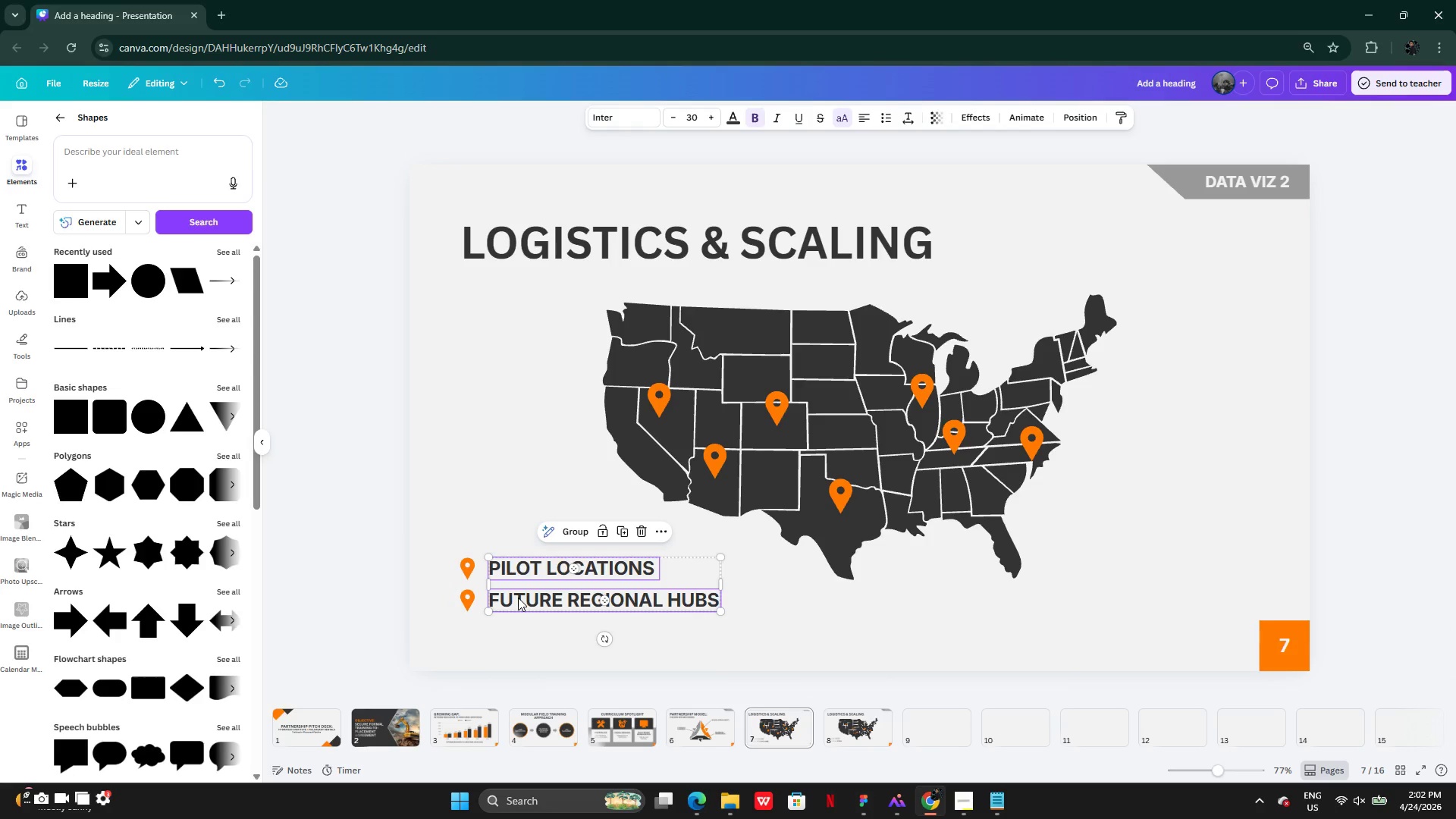 
key(Control+C)
 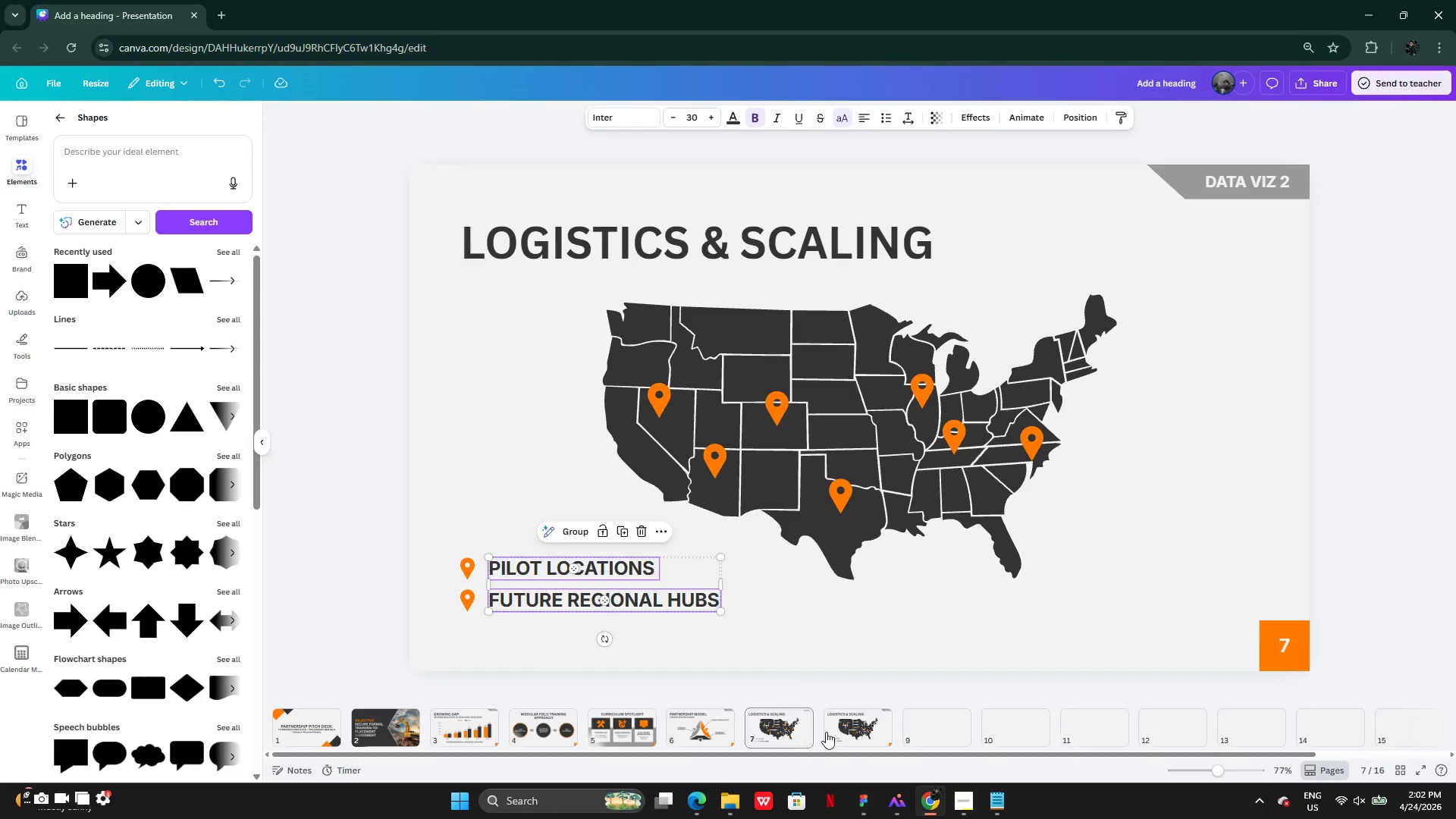 
left_click([831, 731])
 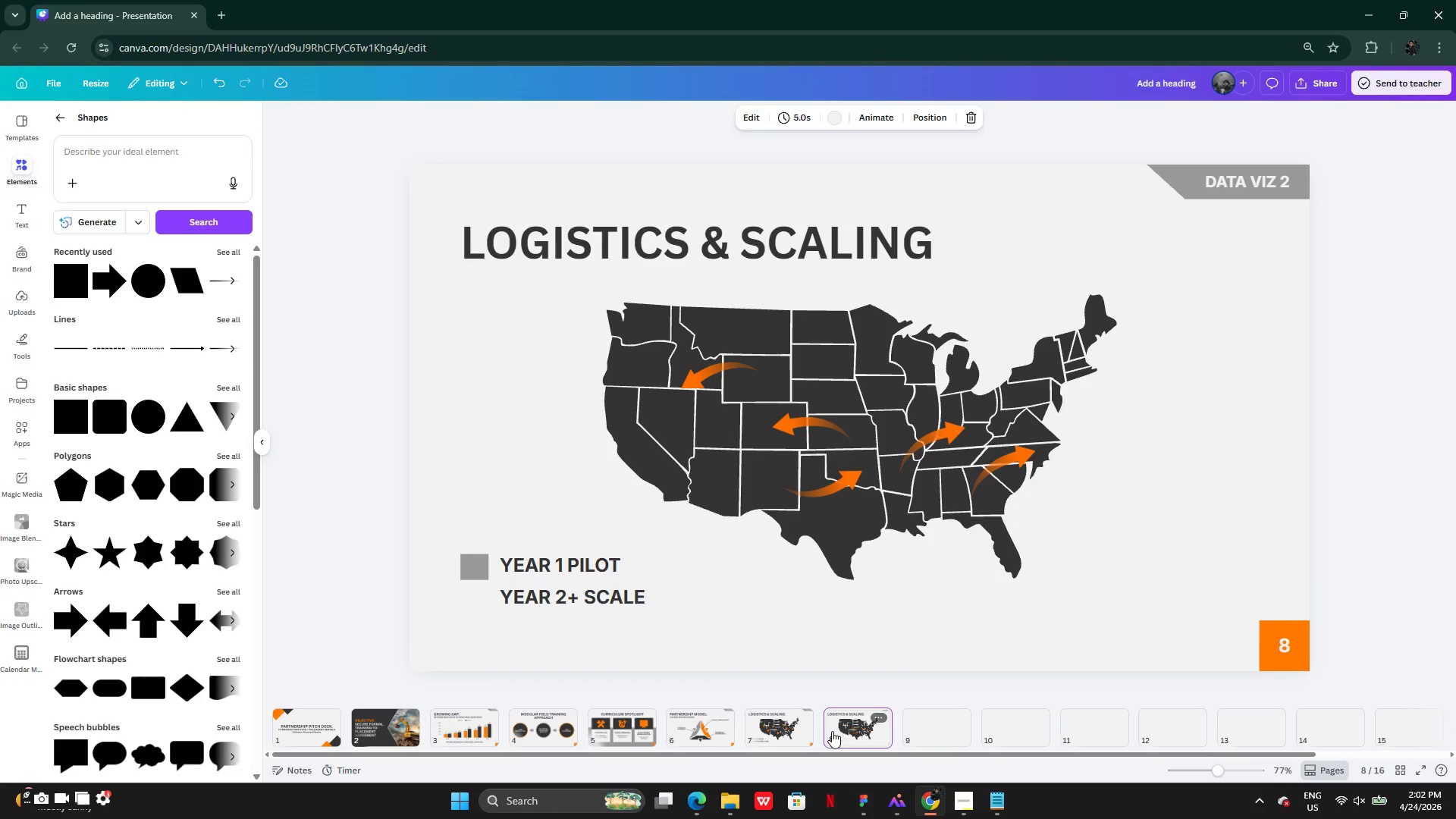 
key(Control+V)
 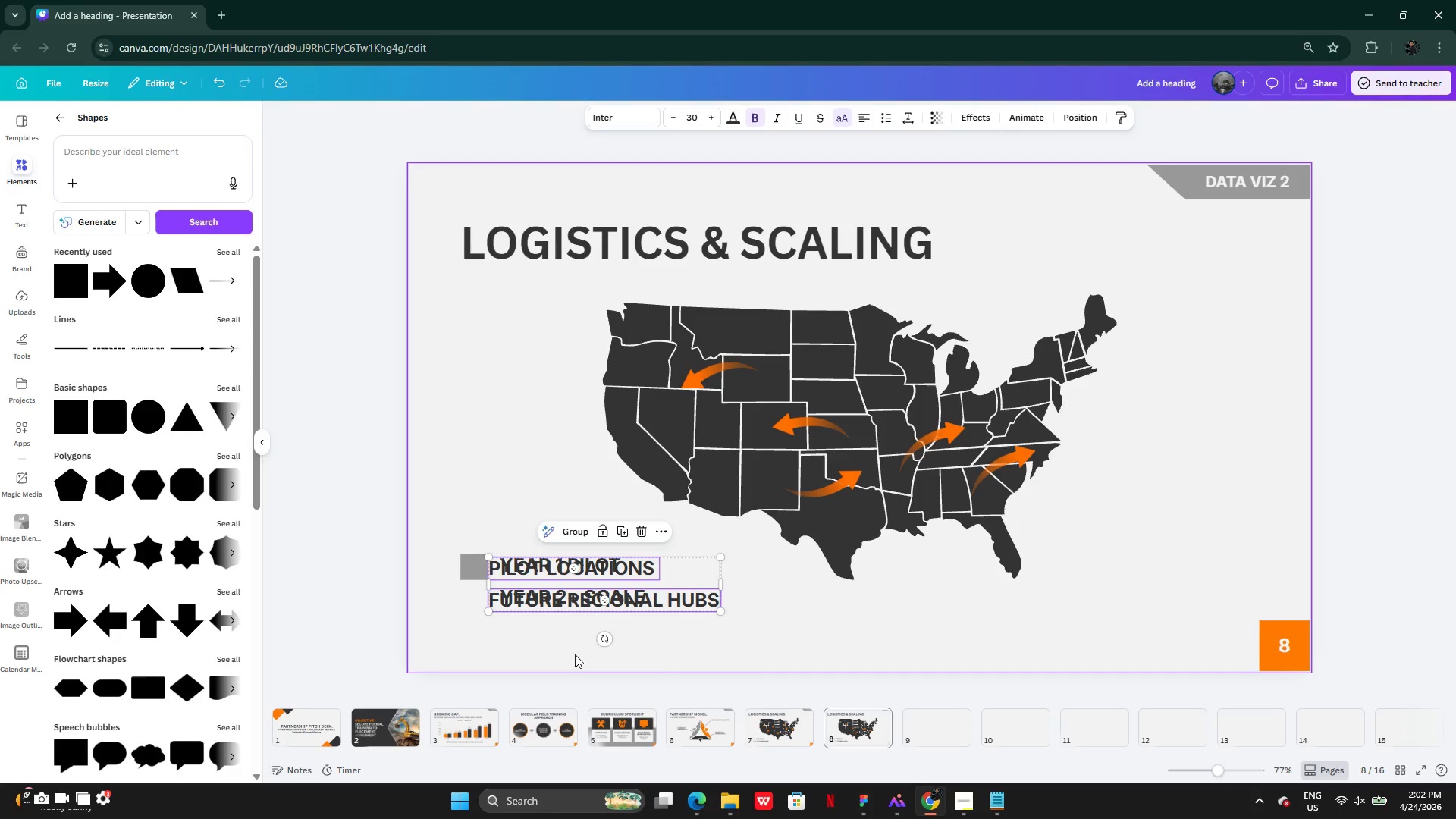 
left_click([469, 633])
 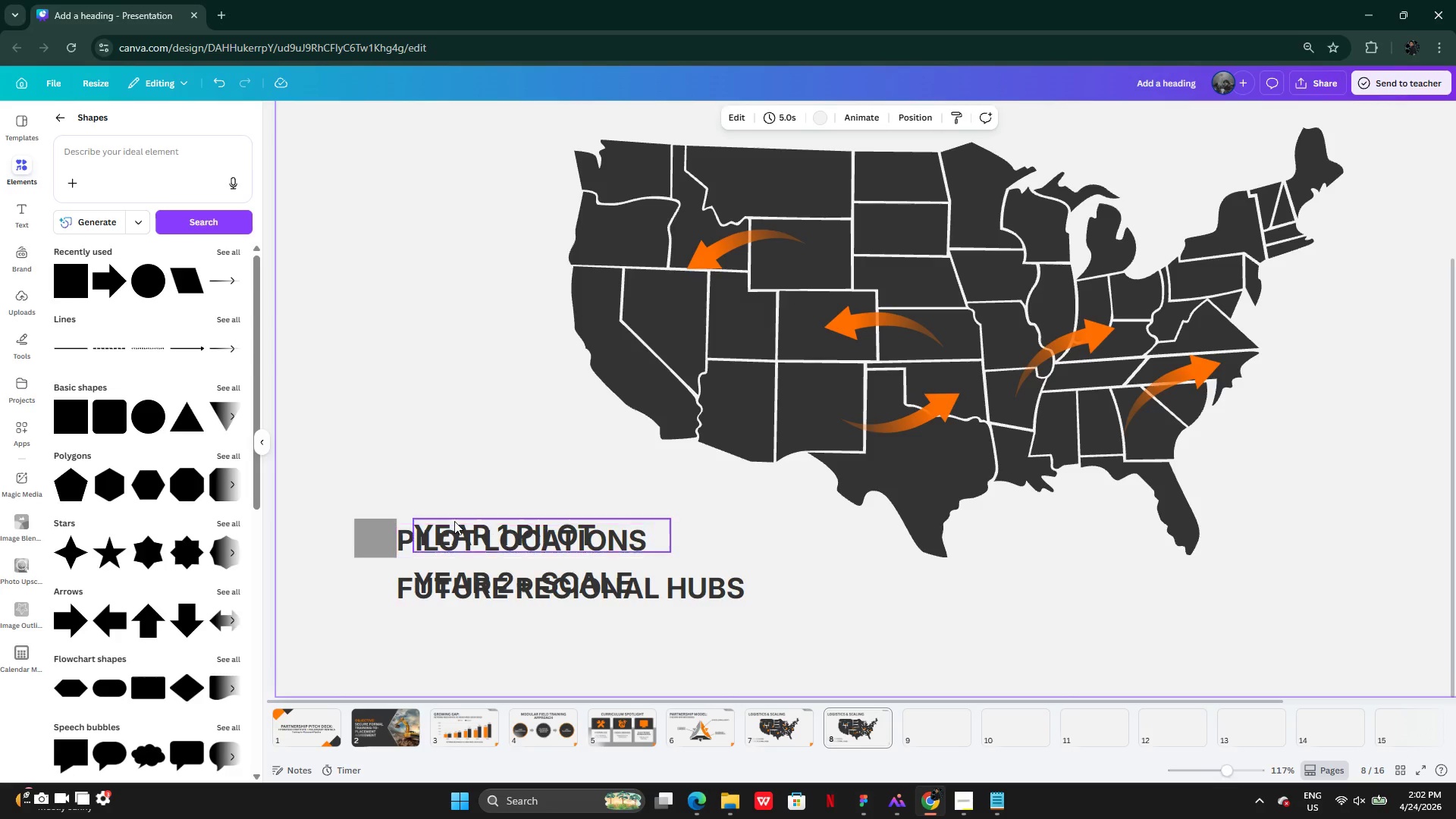 
left_click([453, 519])
 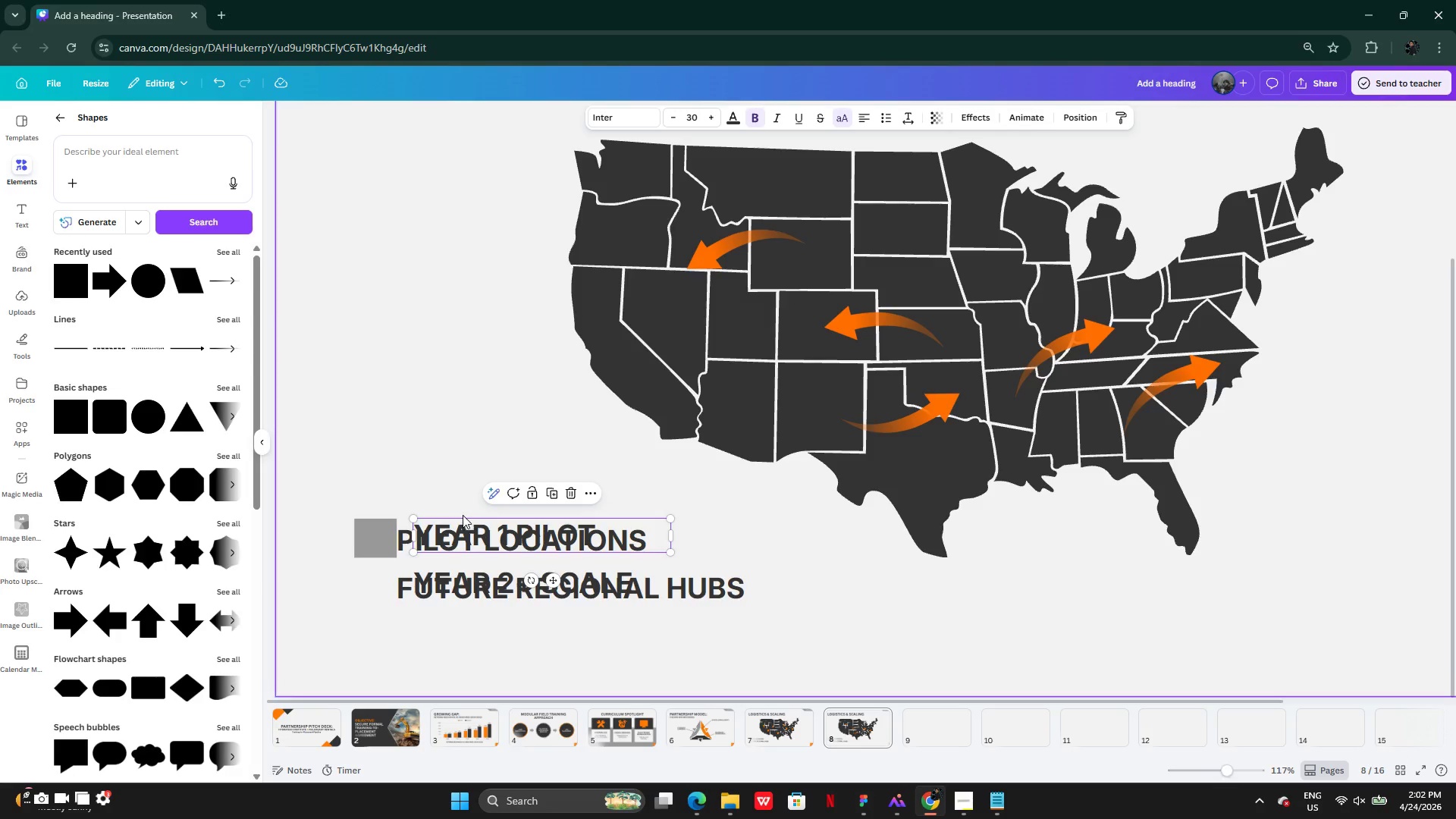 
left_click_drag(start_coordinate=[461, 515], to_coordinate=[461, 448])
 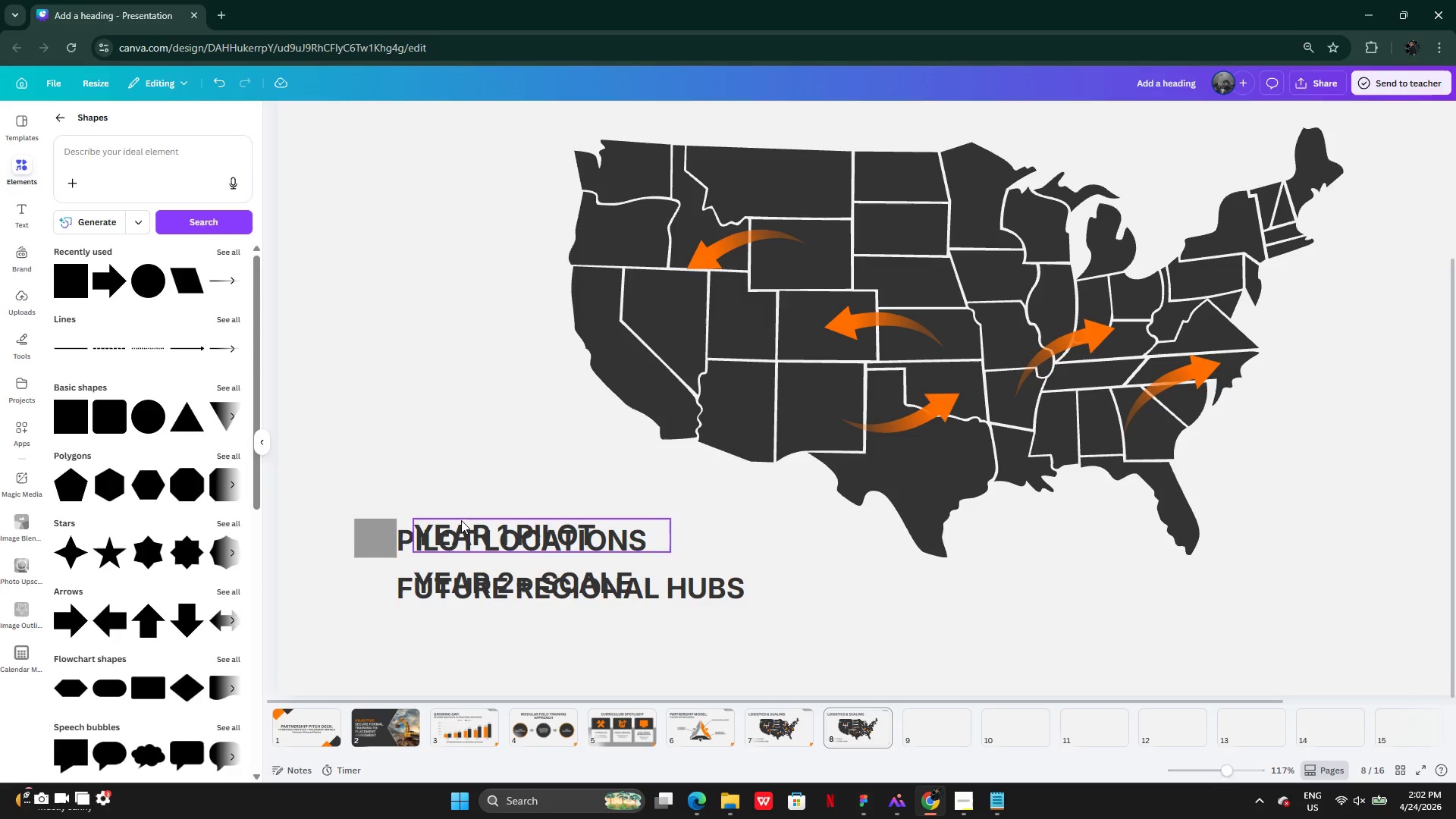 
left_click([461, 520])
 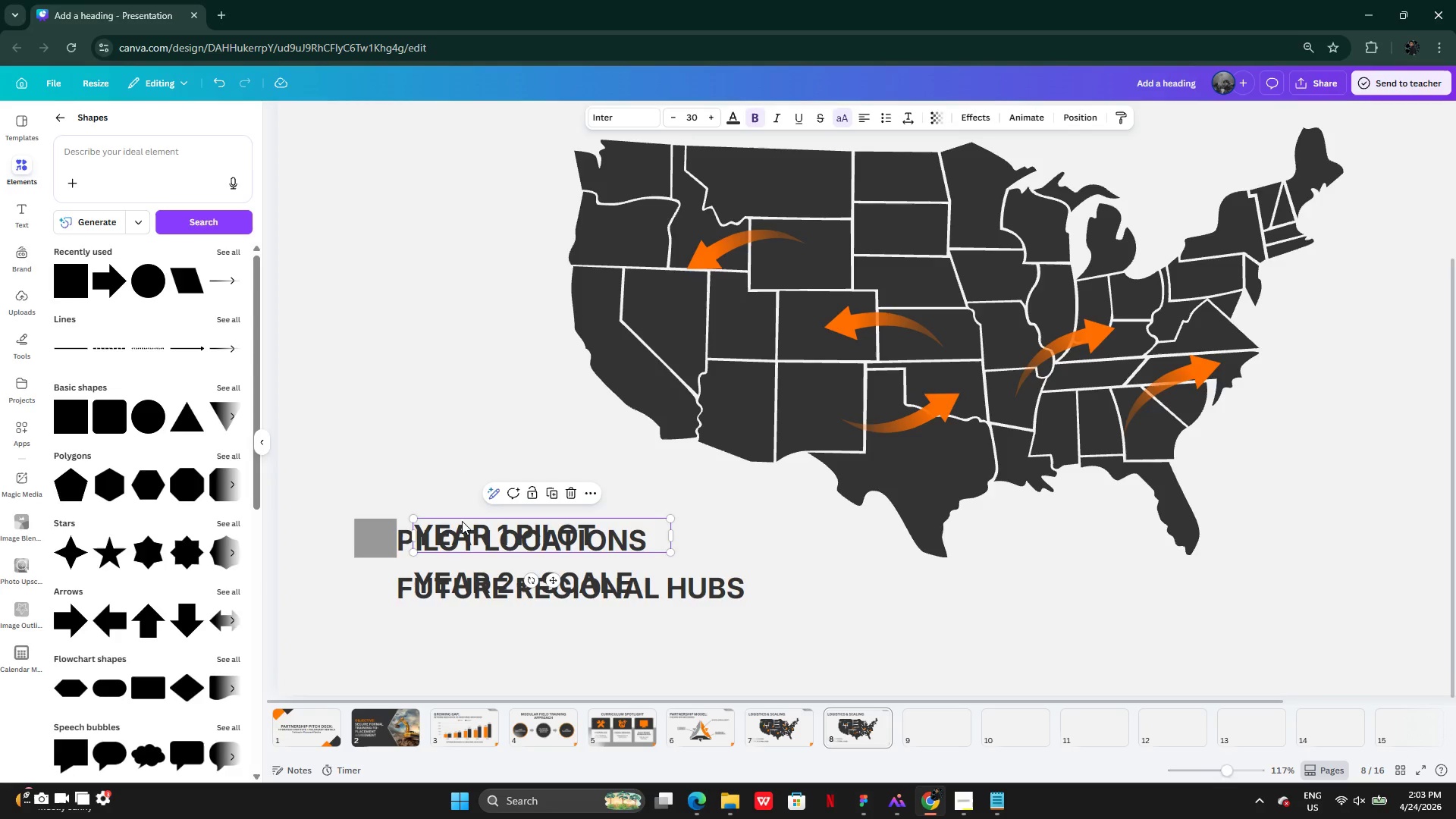 
left_click_drag(start_coordinate=[462, 521], to_coordinate=[466, 410])
 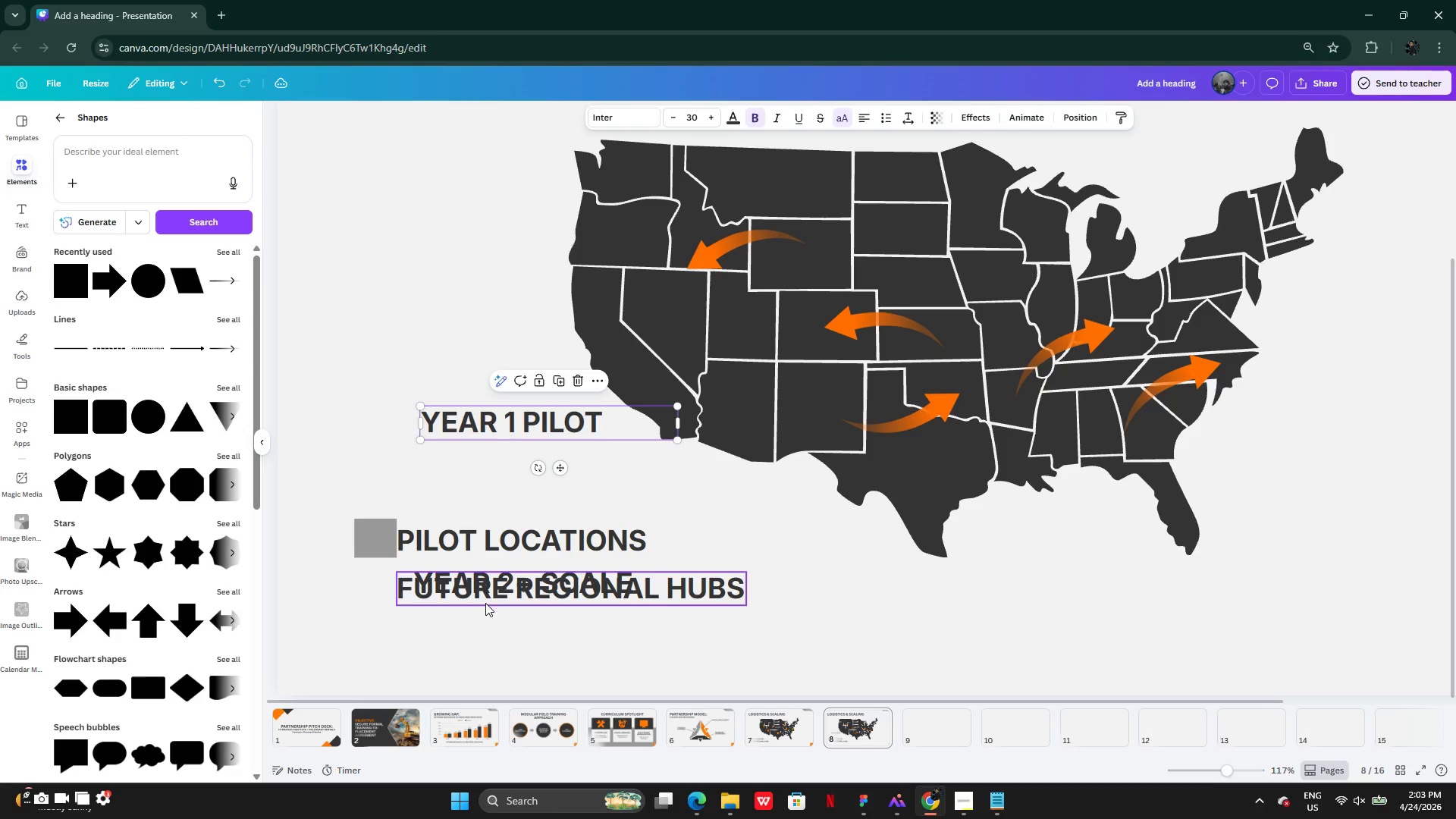 
left_click_drag(start_coordinate=[485, 603], to_coordinate=[509, 522])
 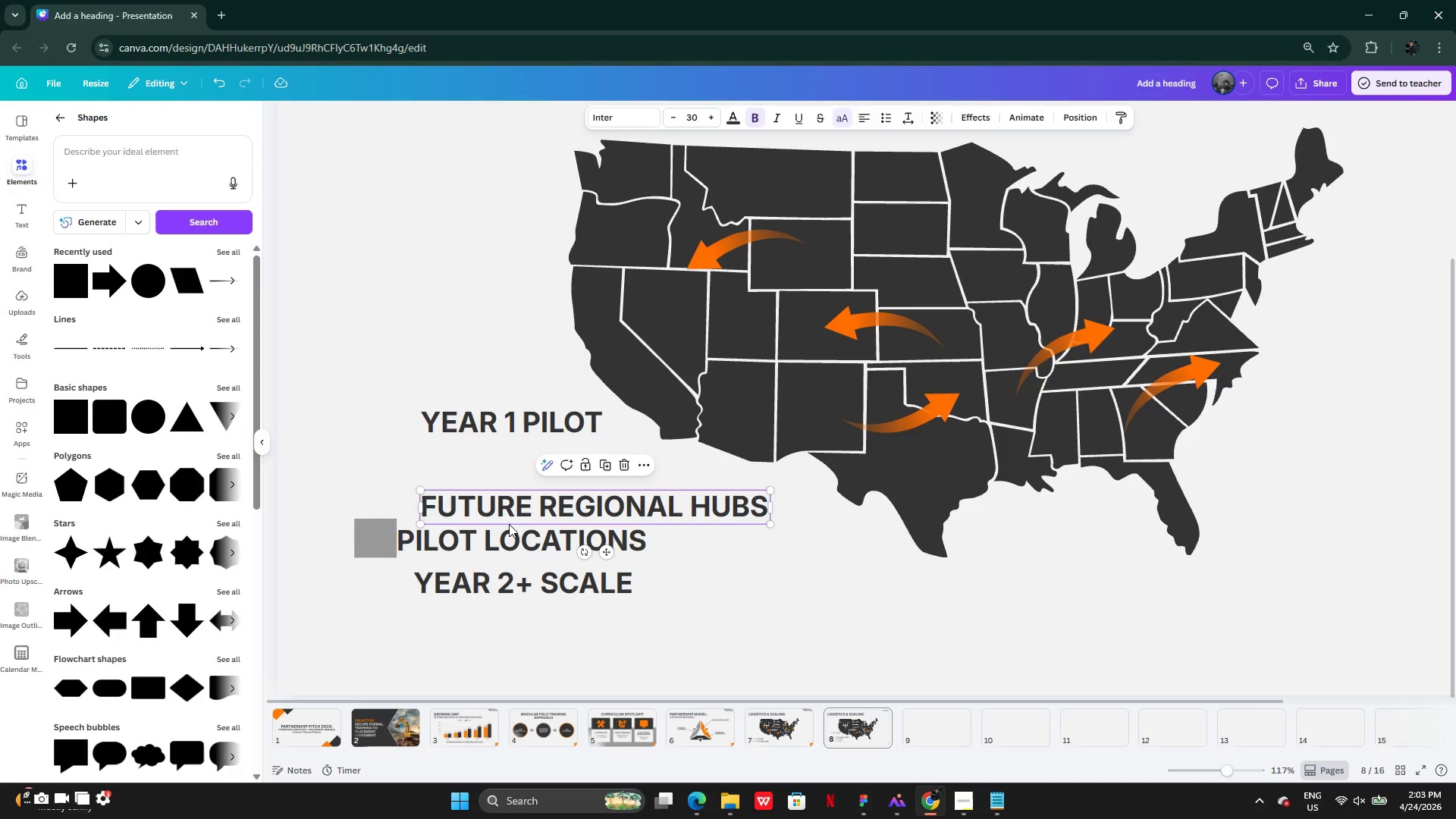 
key(Control+Z)
 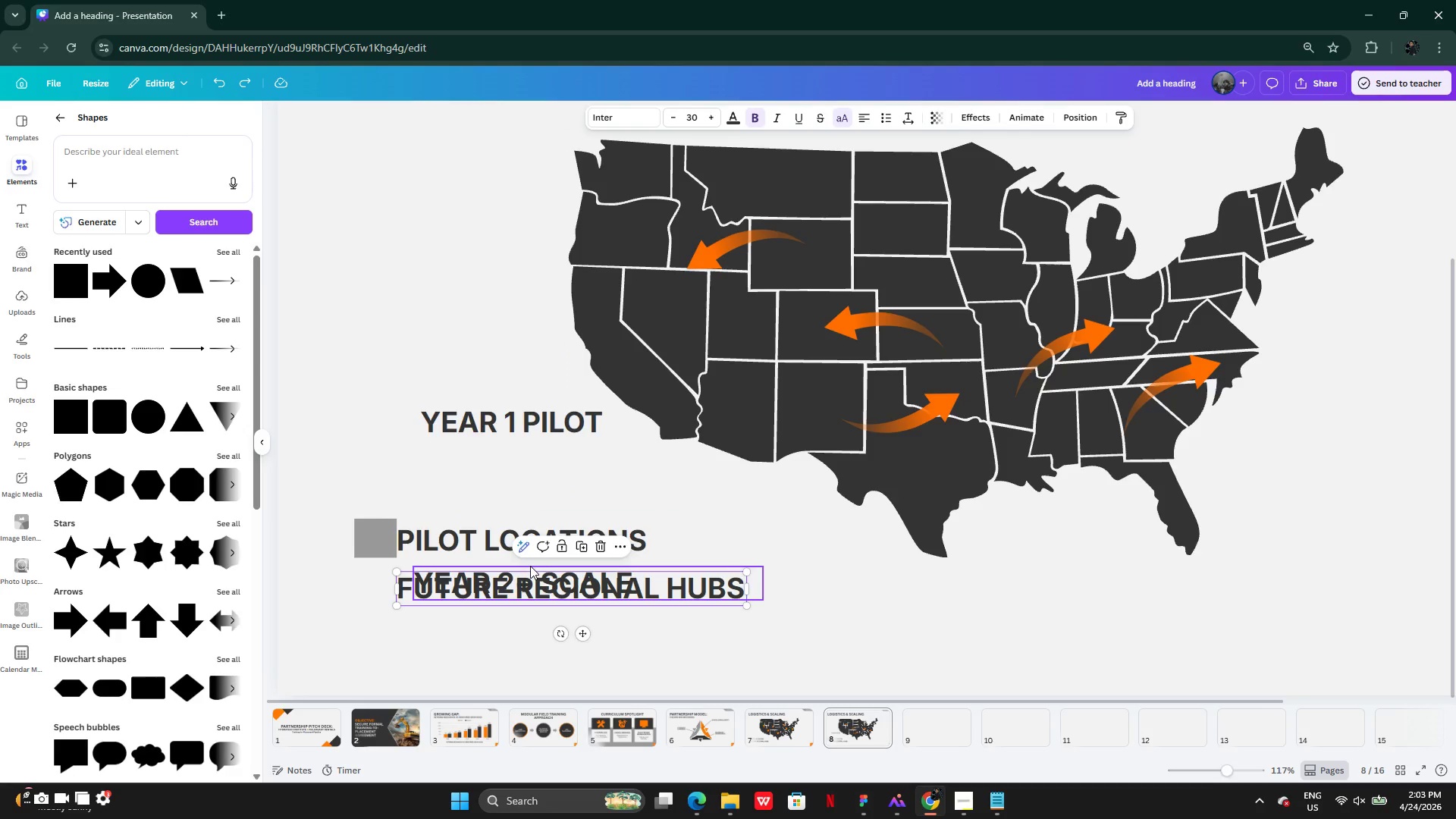 
left_click([530, 566])
 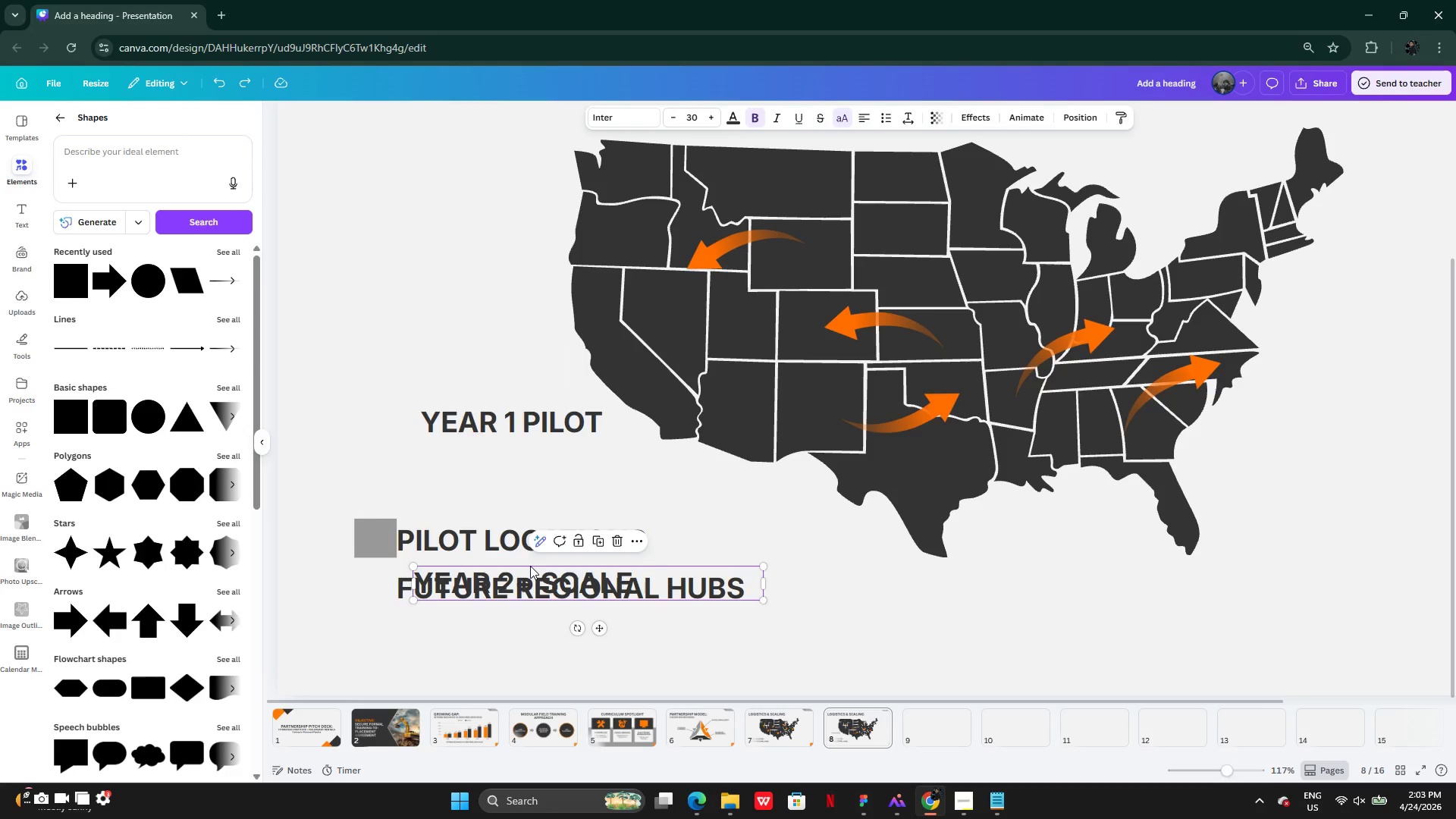 
left_click_drag(start_coordinate=[530, 566], to_coordinate=[537, 497])
 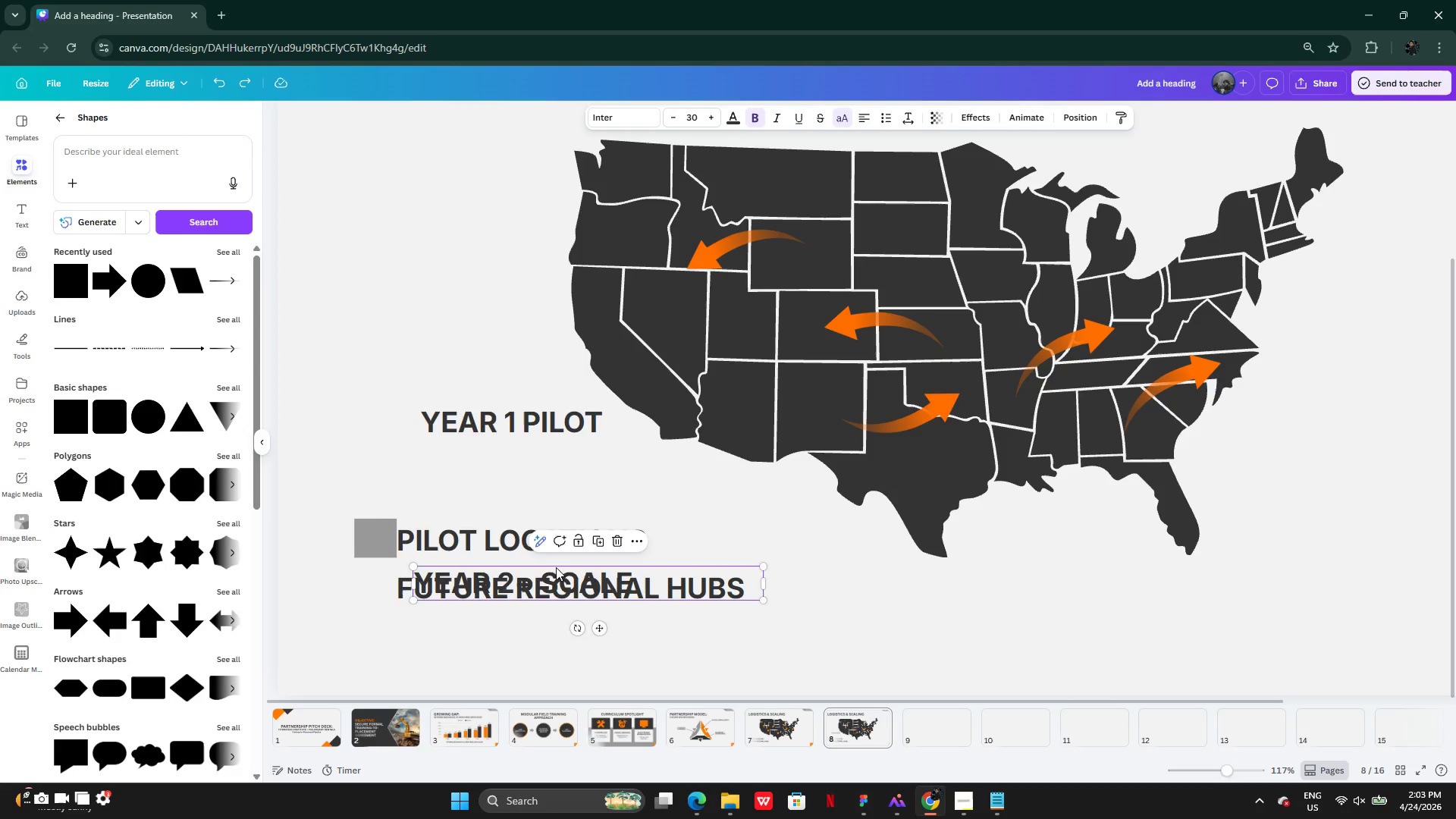 
left_click_drag(start_coordinate=[556, 567], to_coordinate=[566, 448])
 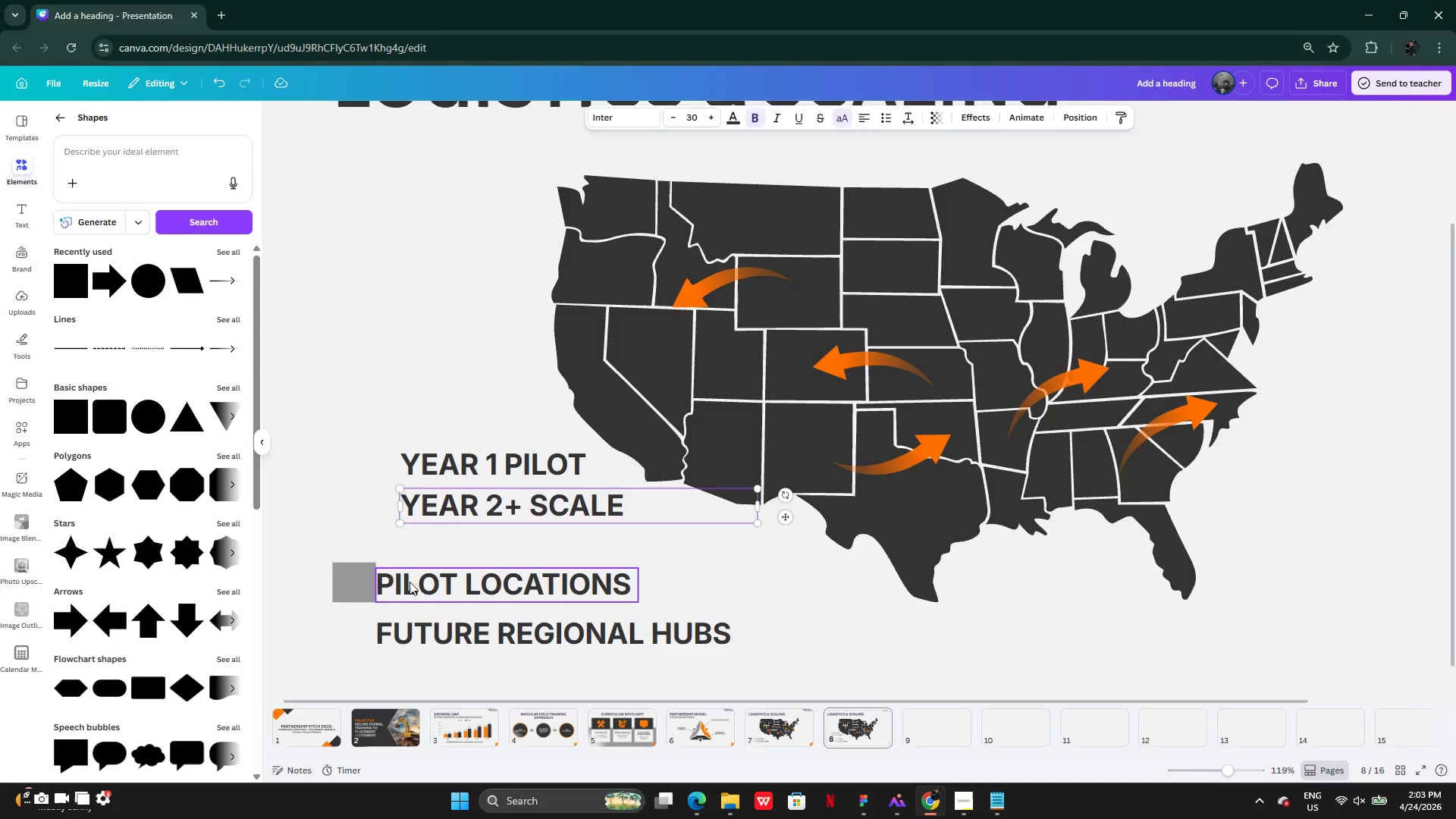 
left_click([350, 576])
 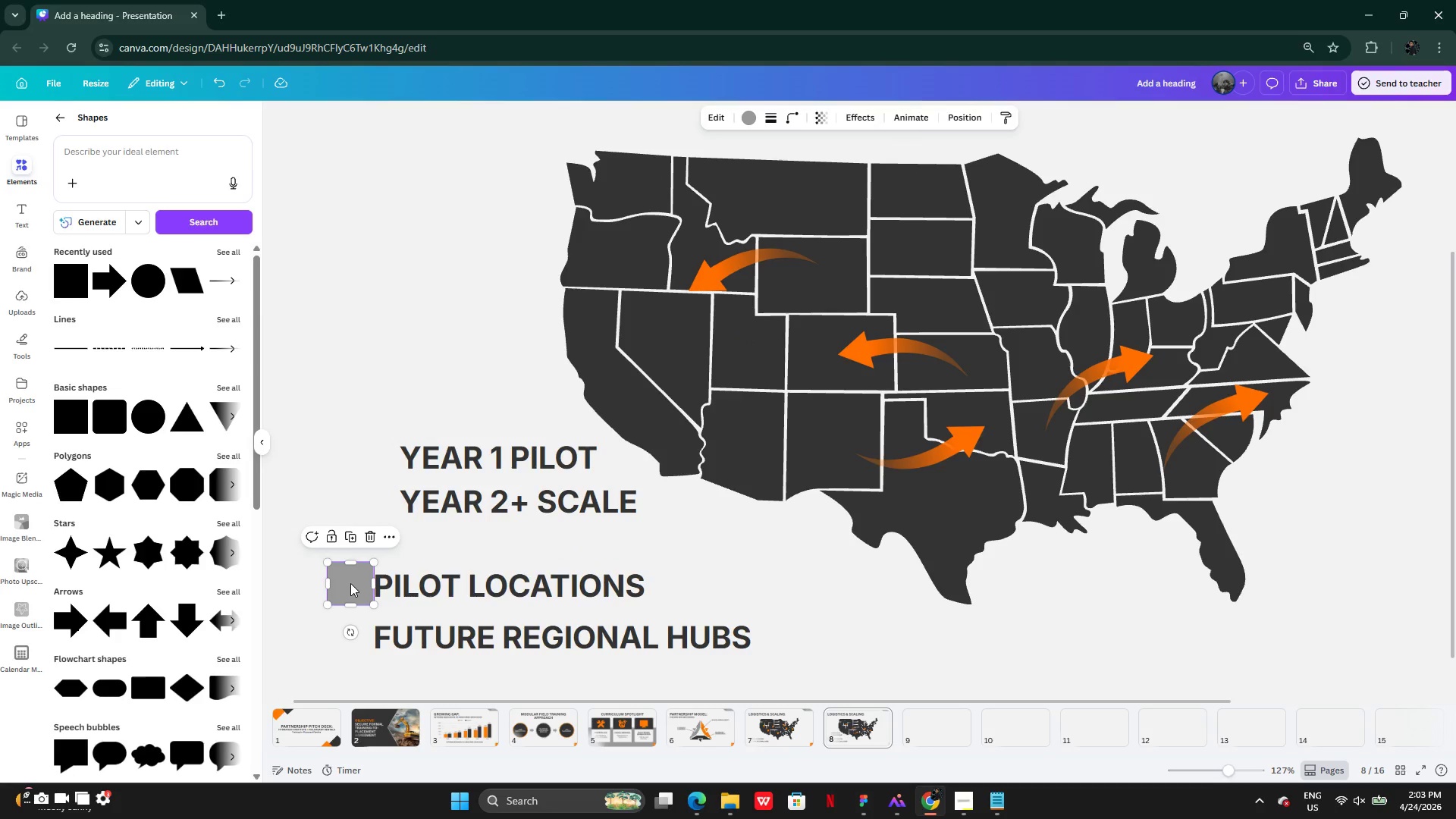 
left_click_drag(start_coordinate=[350, 583], to_coordinate=[347, 583])
 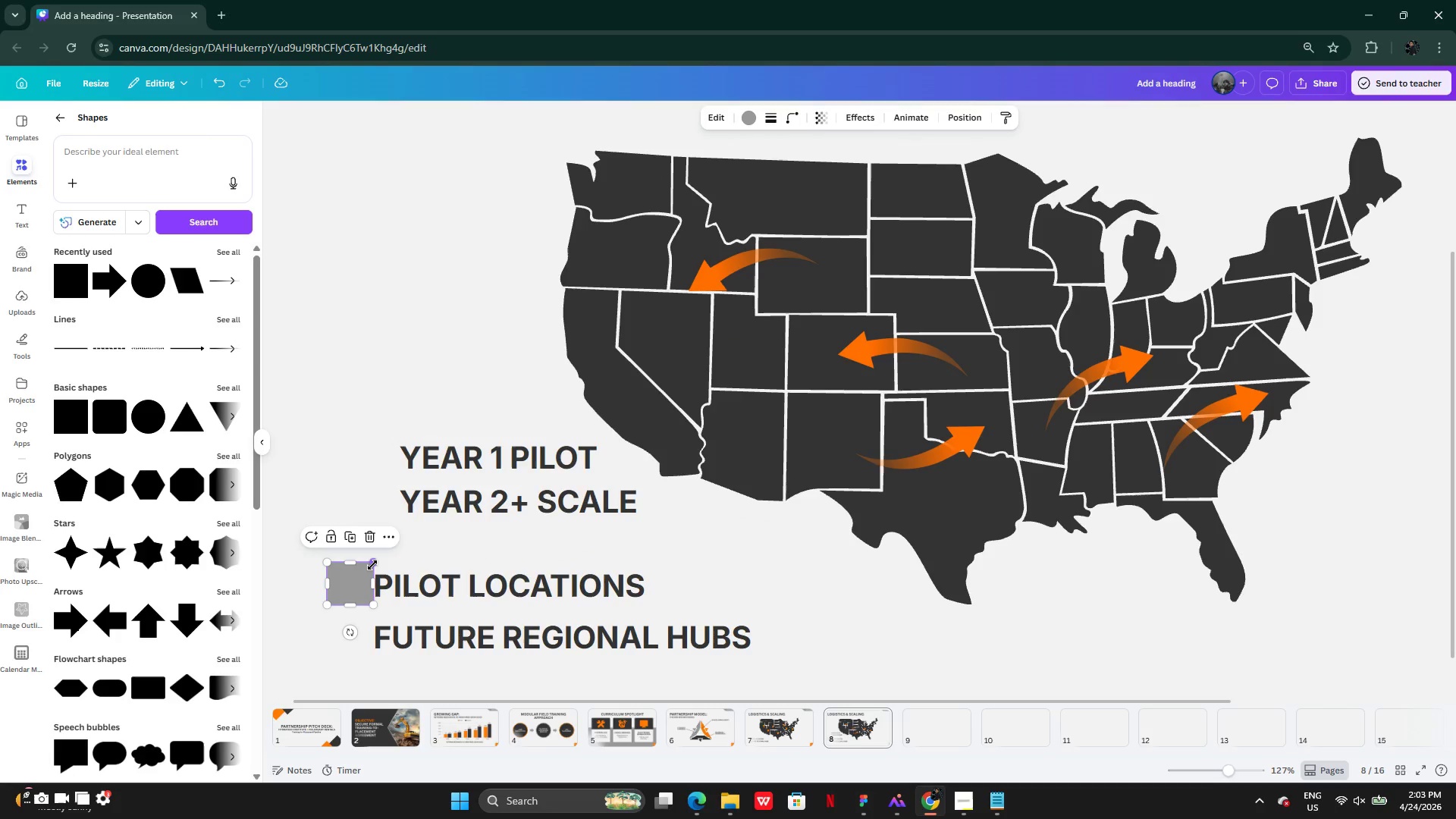 
left_click_drag(start_coordinate=[372, 565], to_coordinate=[367, 570])
 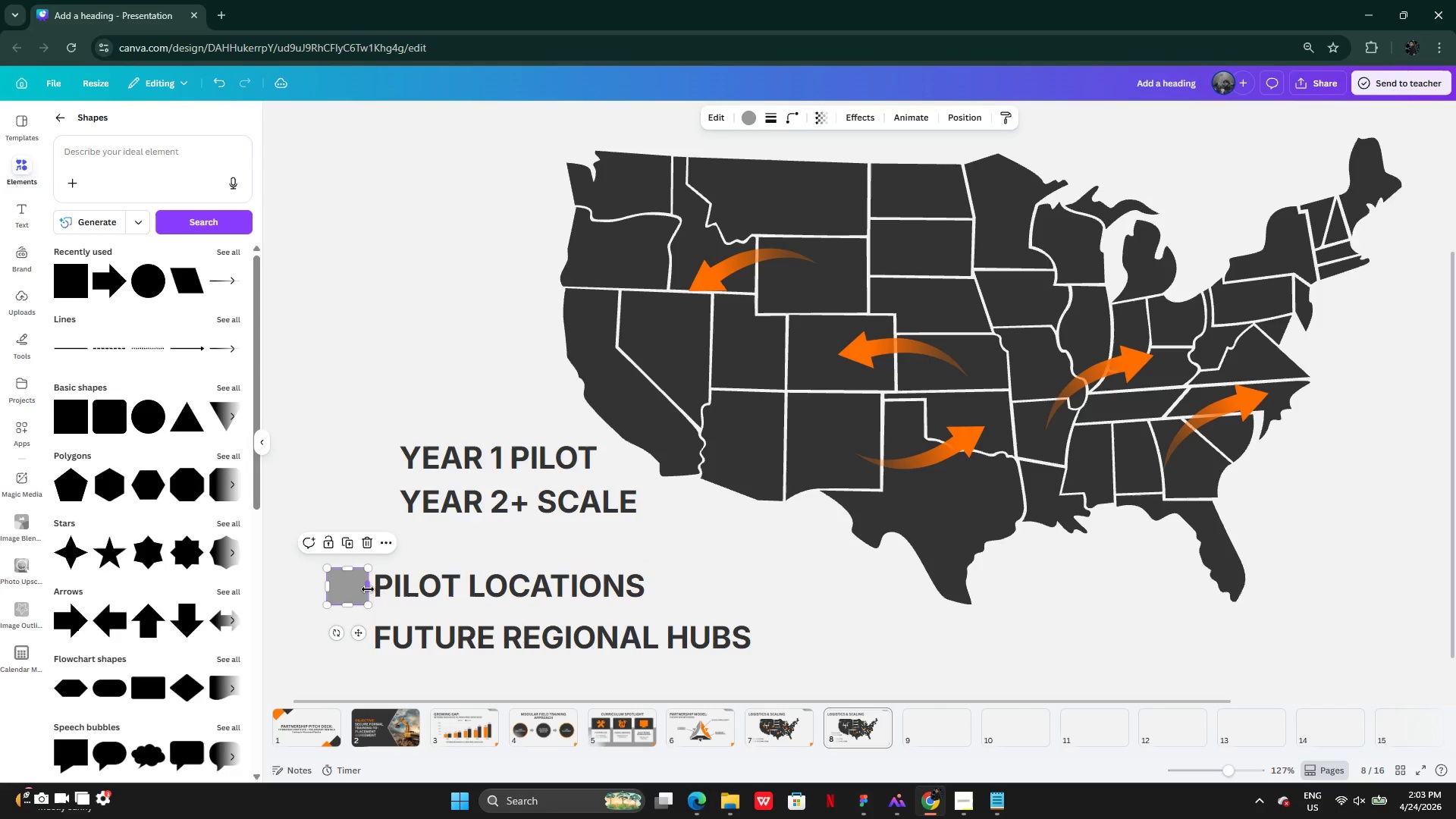 
left_click_drag(start_coordinate=[370, 589], to_coordinate=[366, 588])
 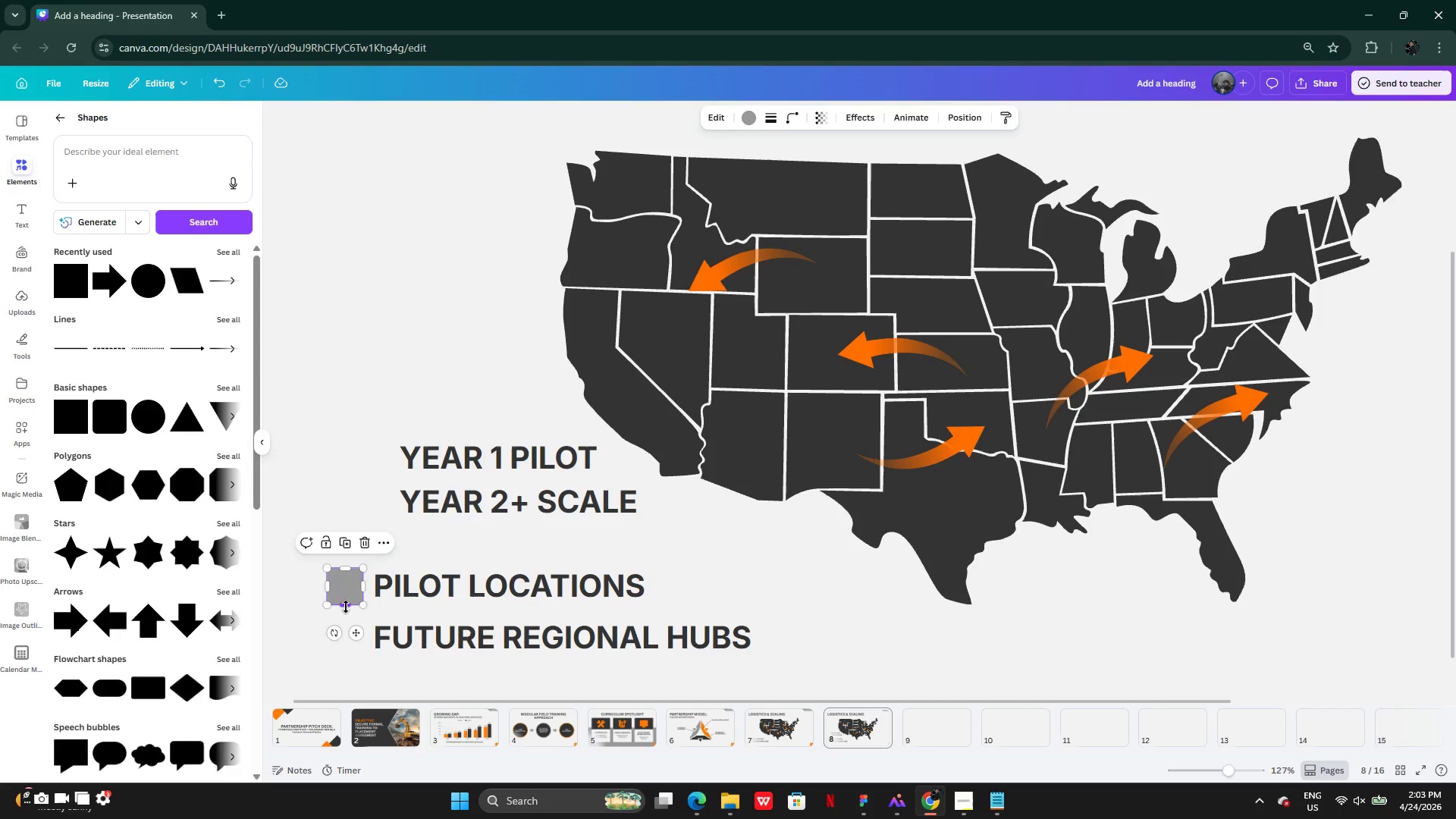 
left_click_drag(start_coordinate=[346, 607], to_coordinate=[346, 598])
 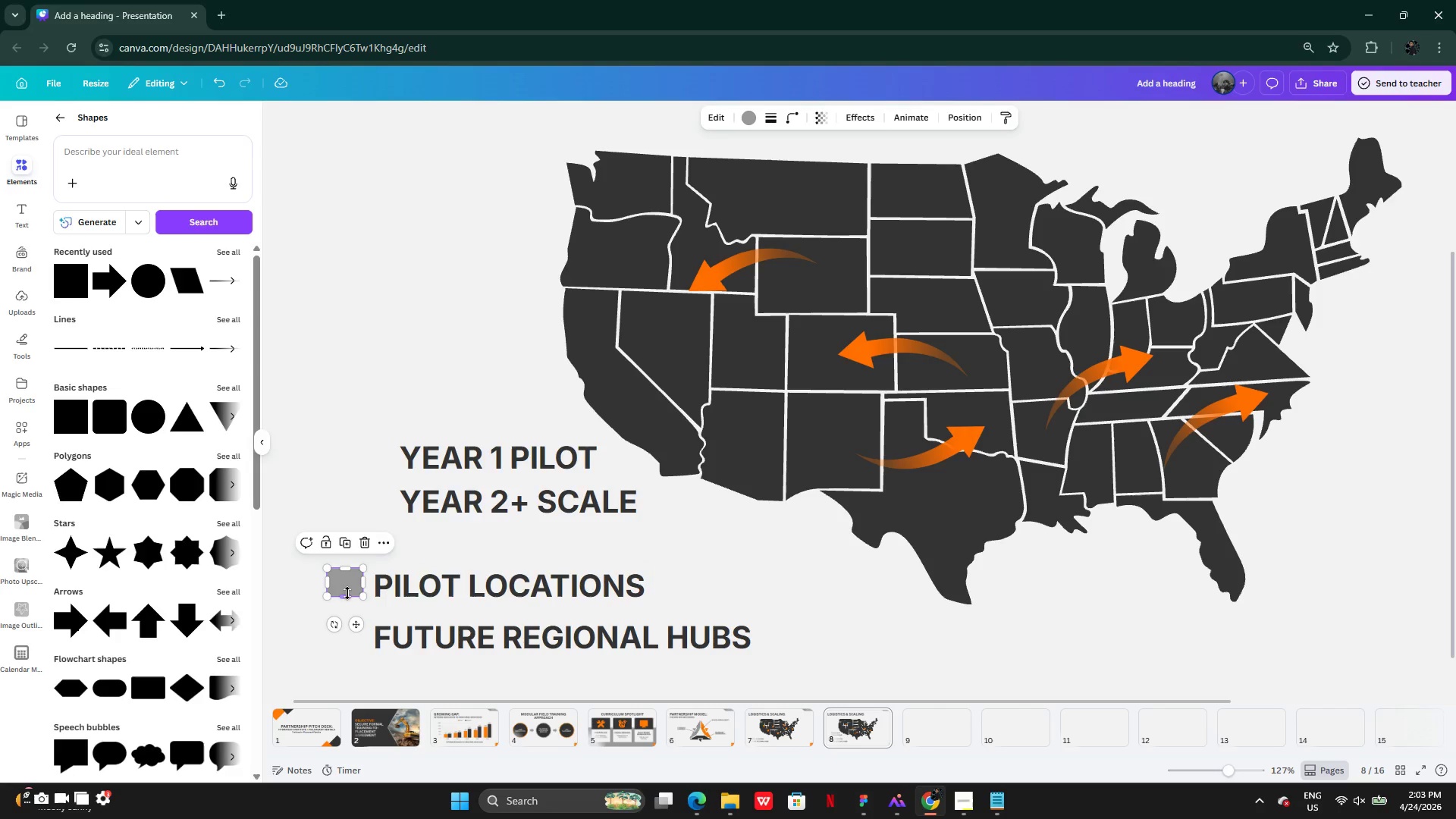 
left_click_drag(start_coordinate=[347, 595], to_coordinate=[350, 600])
 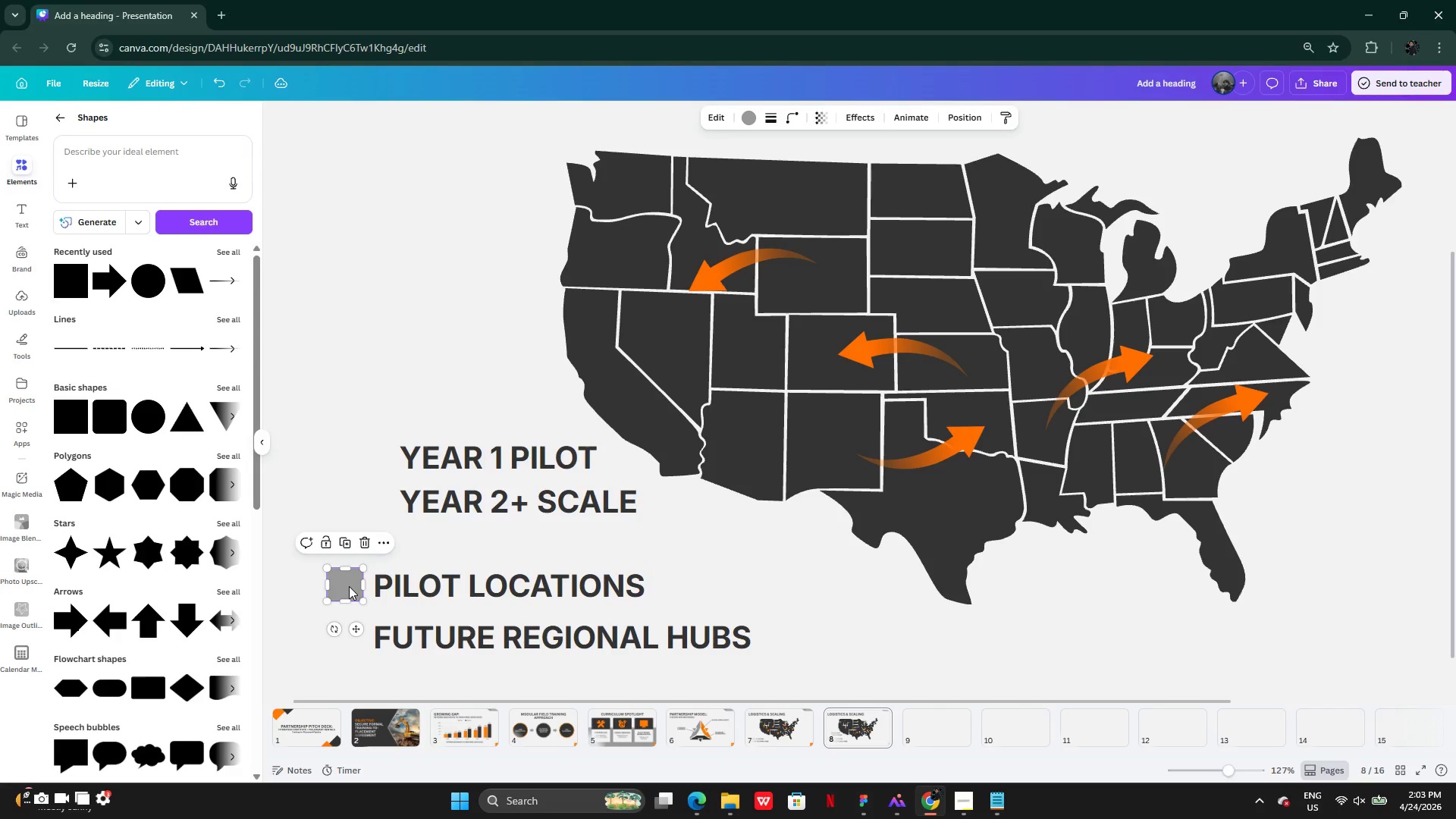 
key(Alt+AltLeft)
 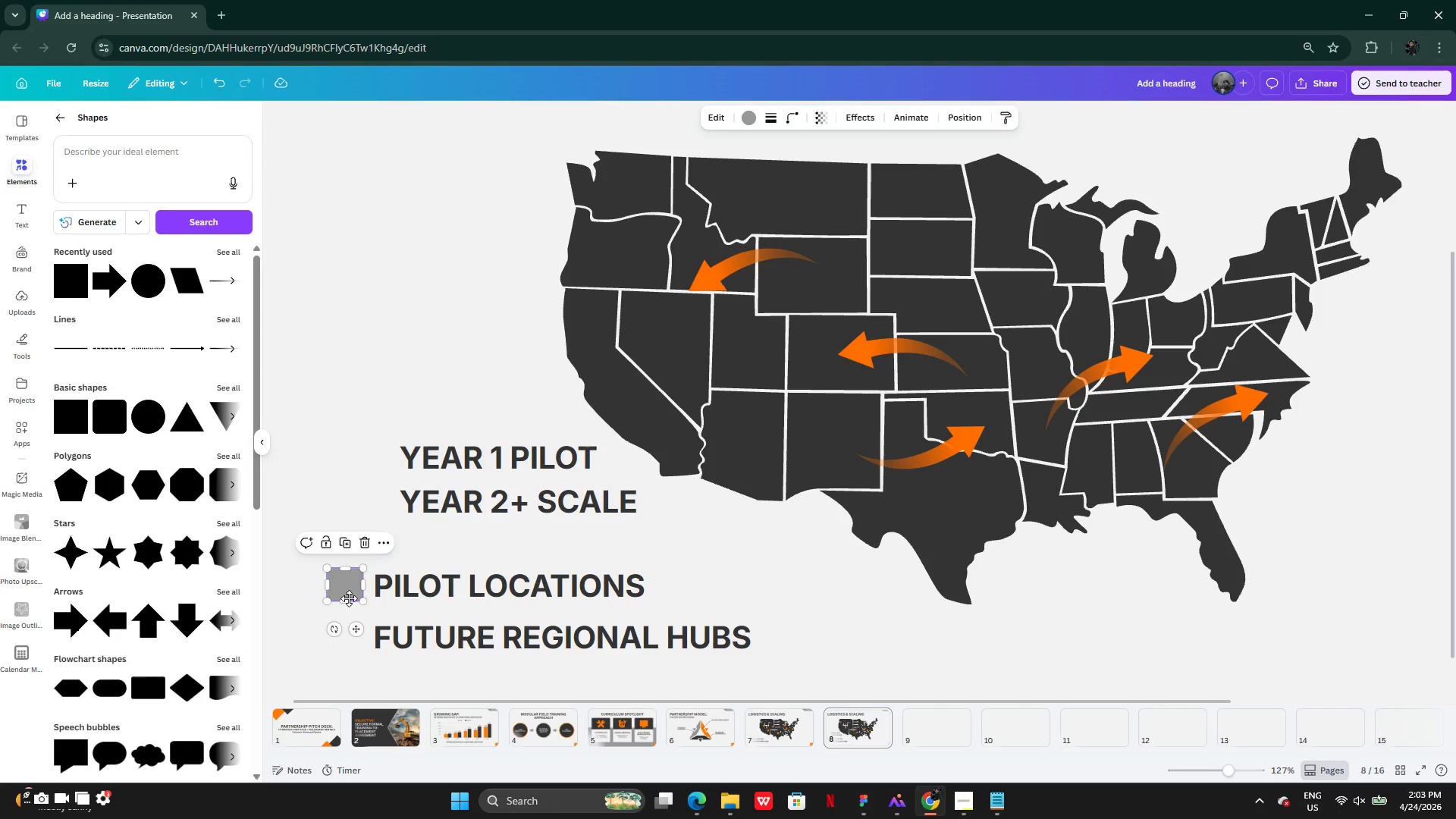 
left_click_drag(start_coordinate=[349, 585], to_coordinate=[349, 607])
 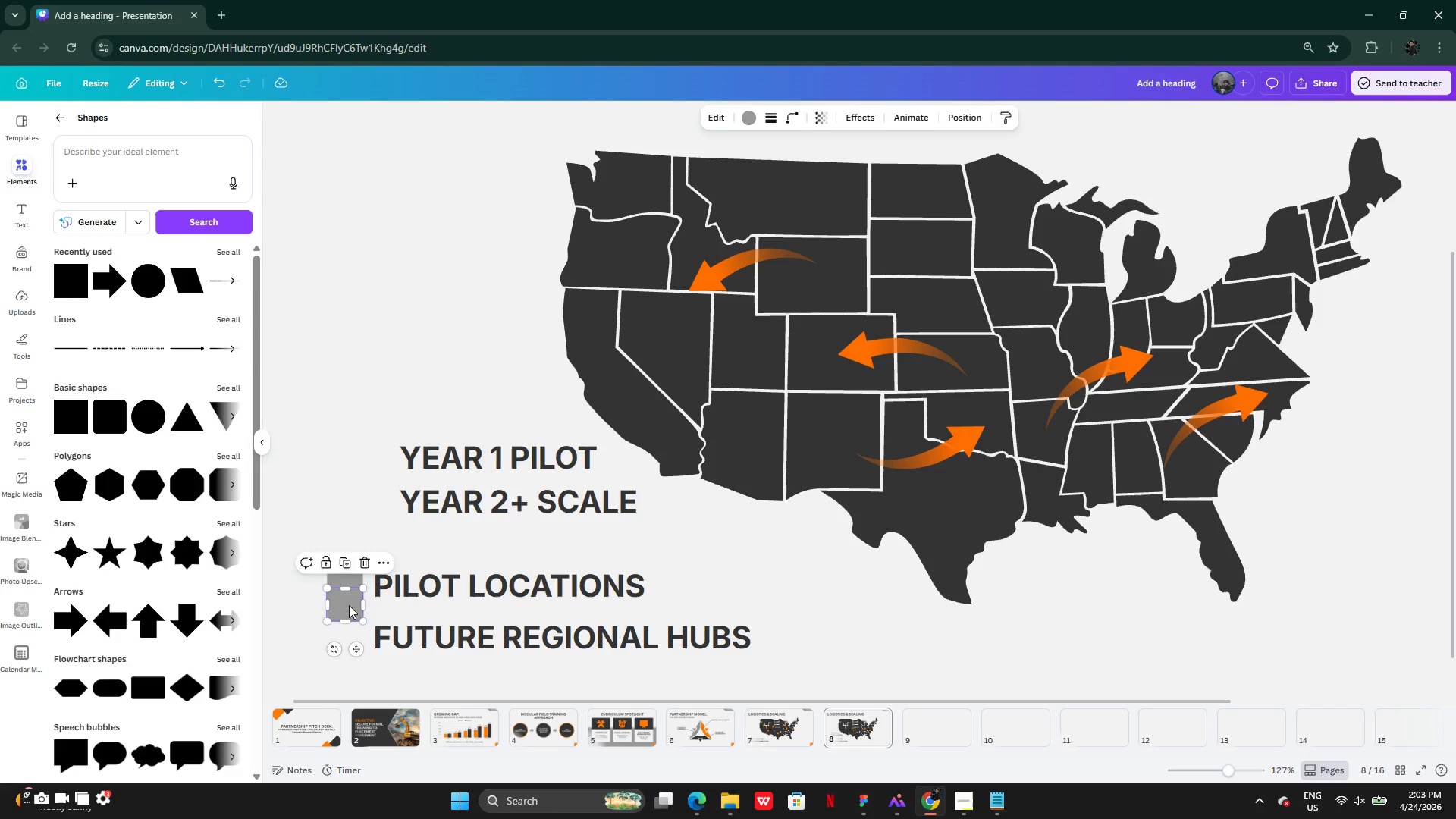 
left_click_drag(start_coordinate=[349, 605], to_coordinate=[349, 636])
 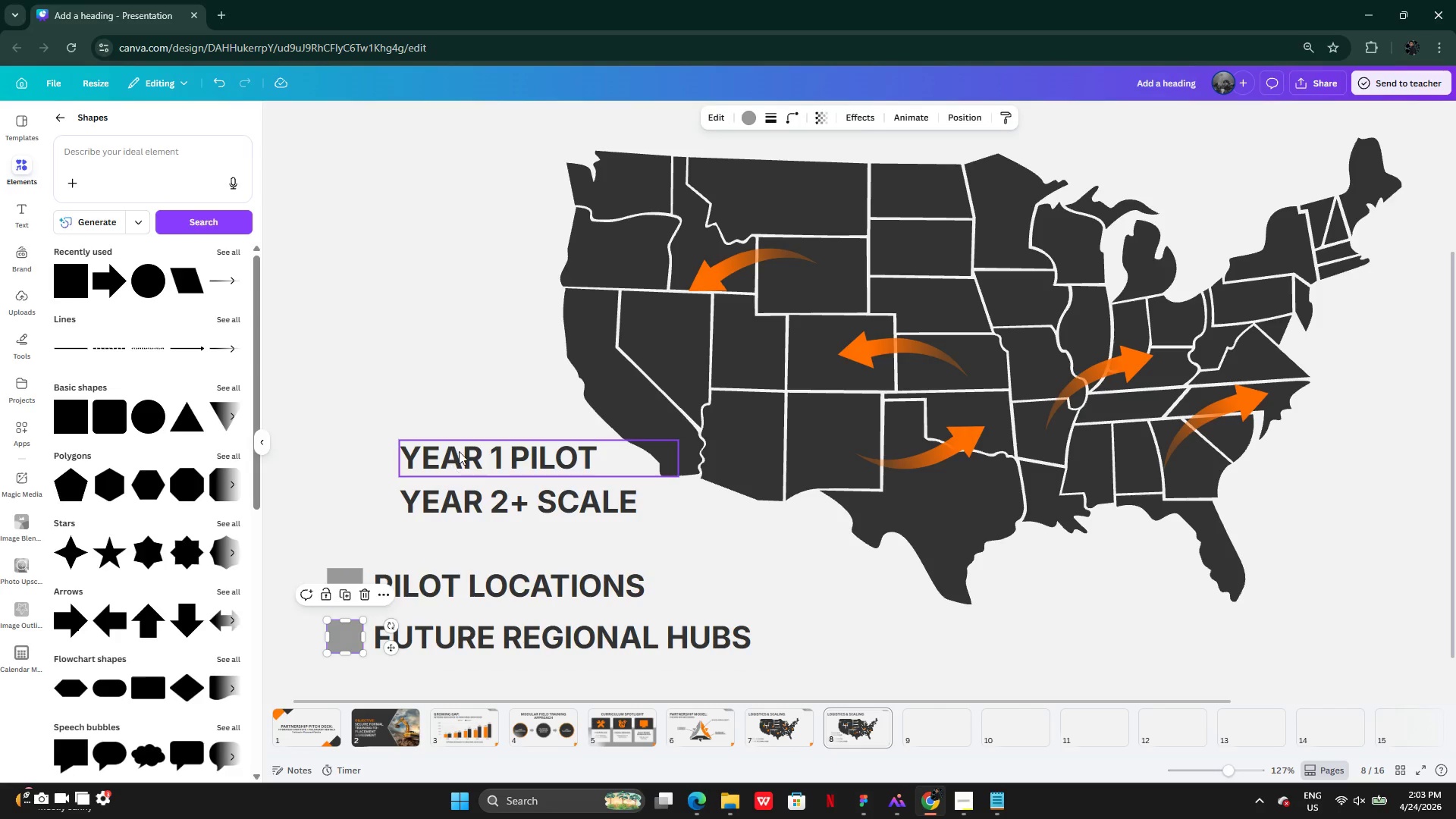 
double_click([459, 451])
 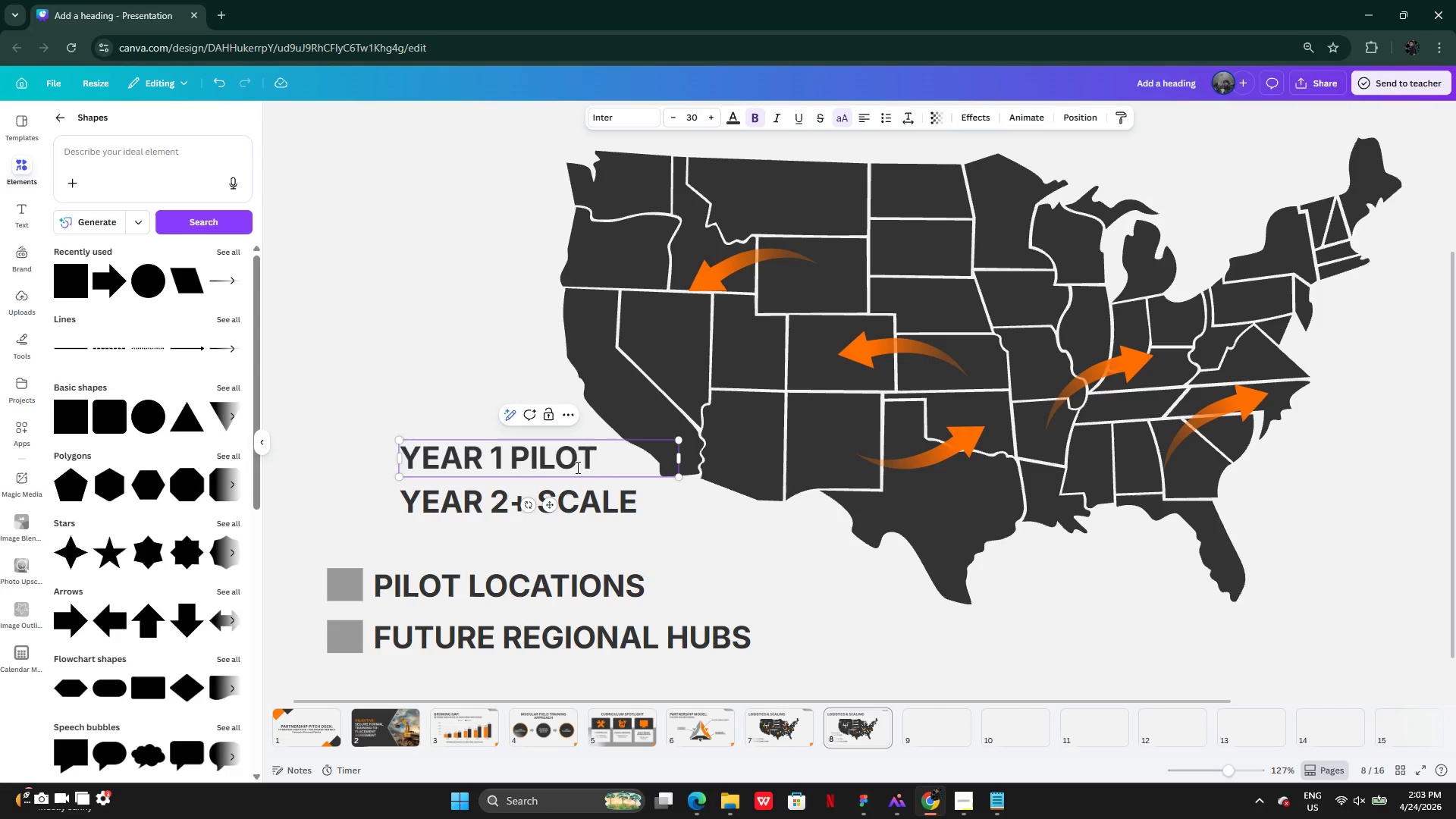 
left_click([601, 460])
 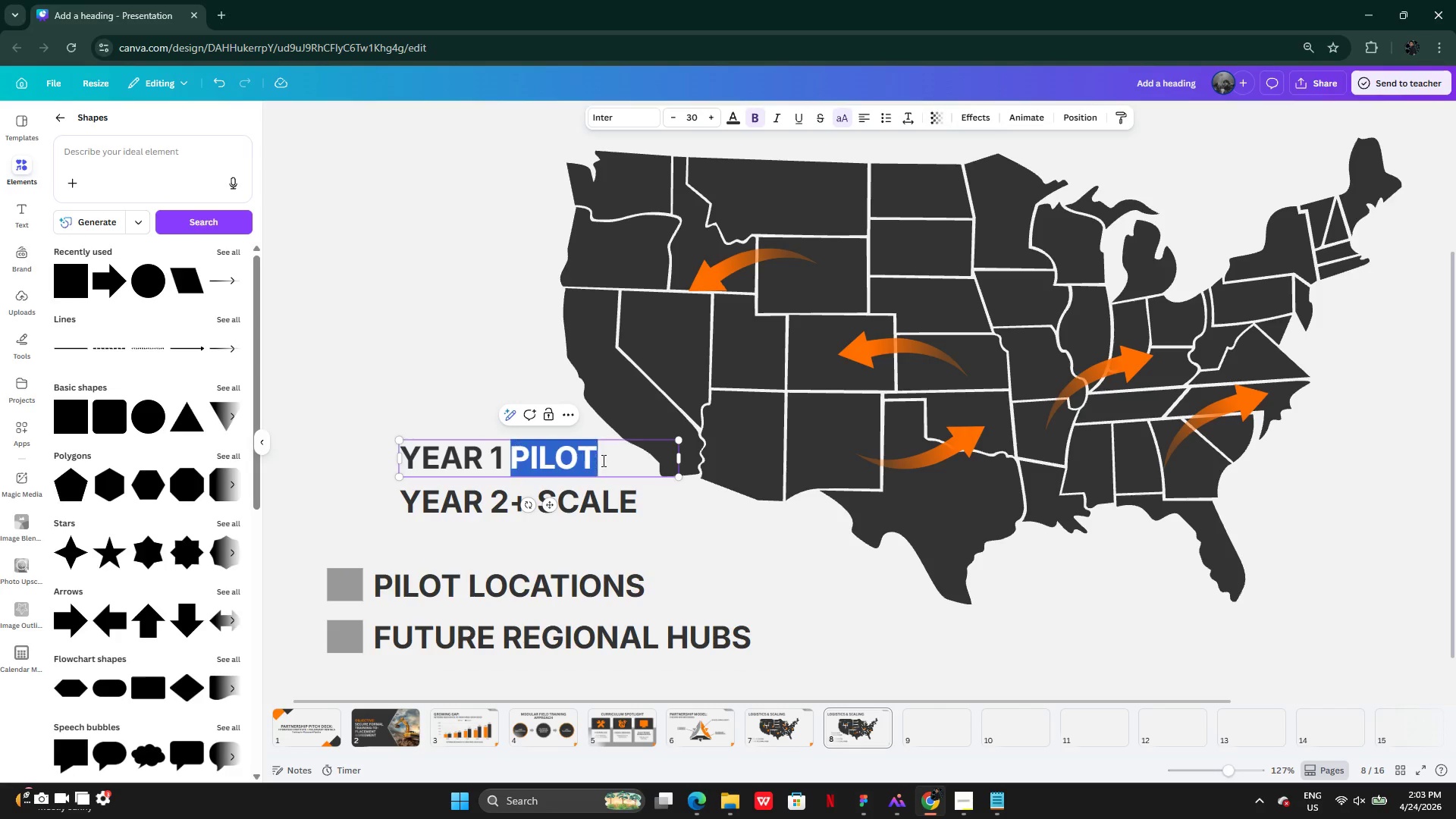 
left_click_drag(start_coordinate=[601, 460], to_coordinate=[453, 457])
 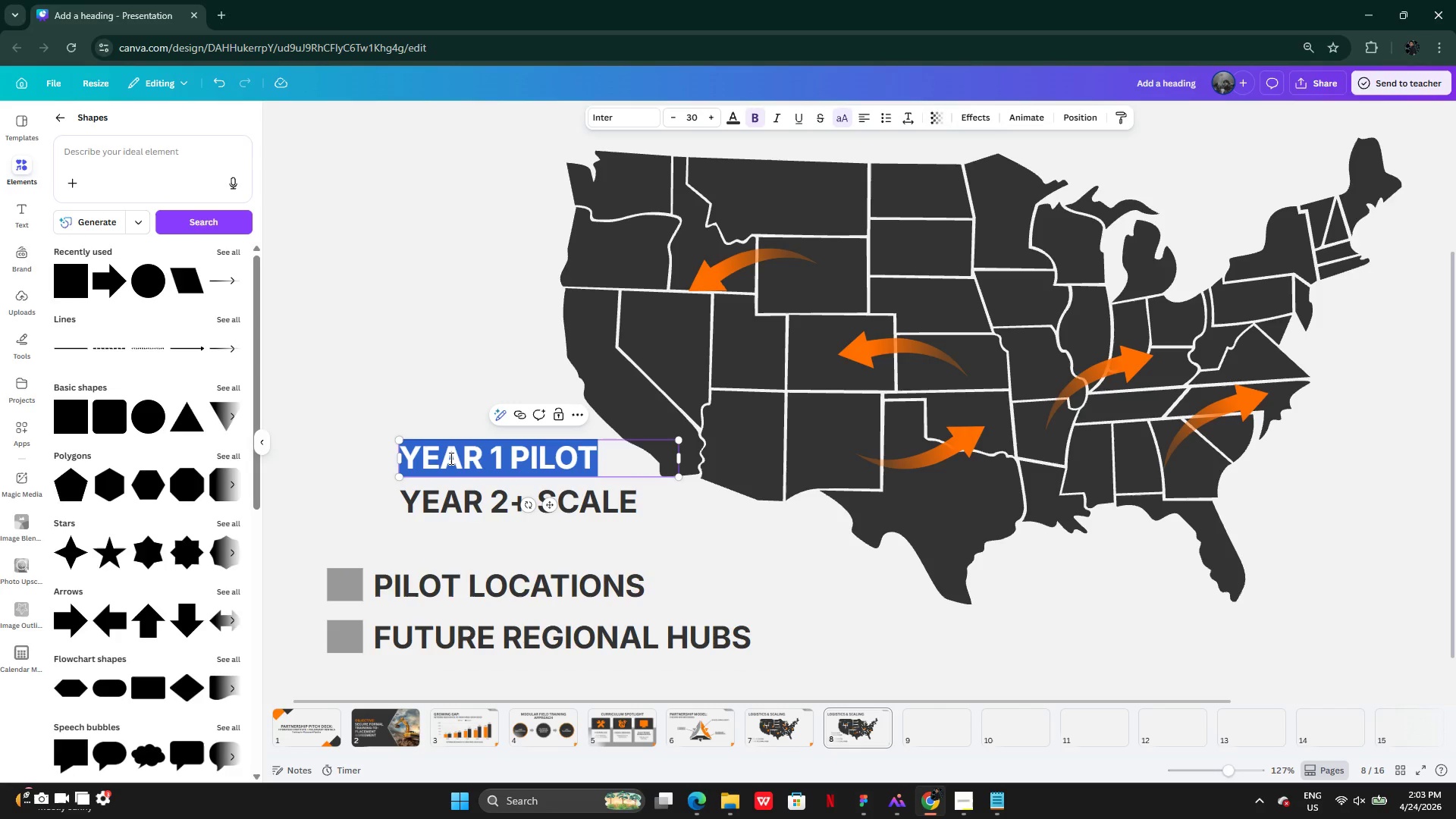 
key(Control+C)
 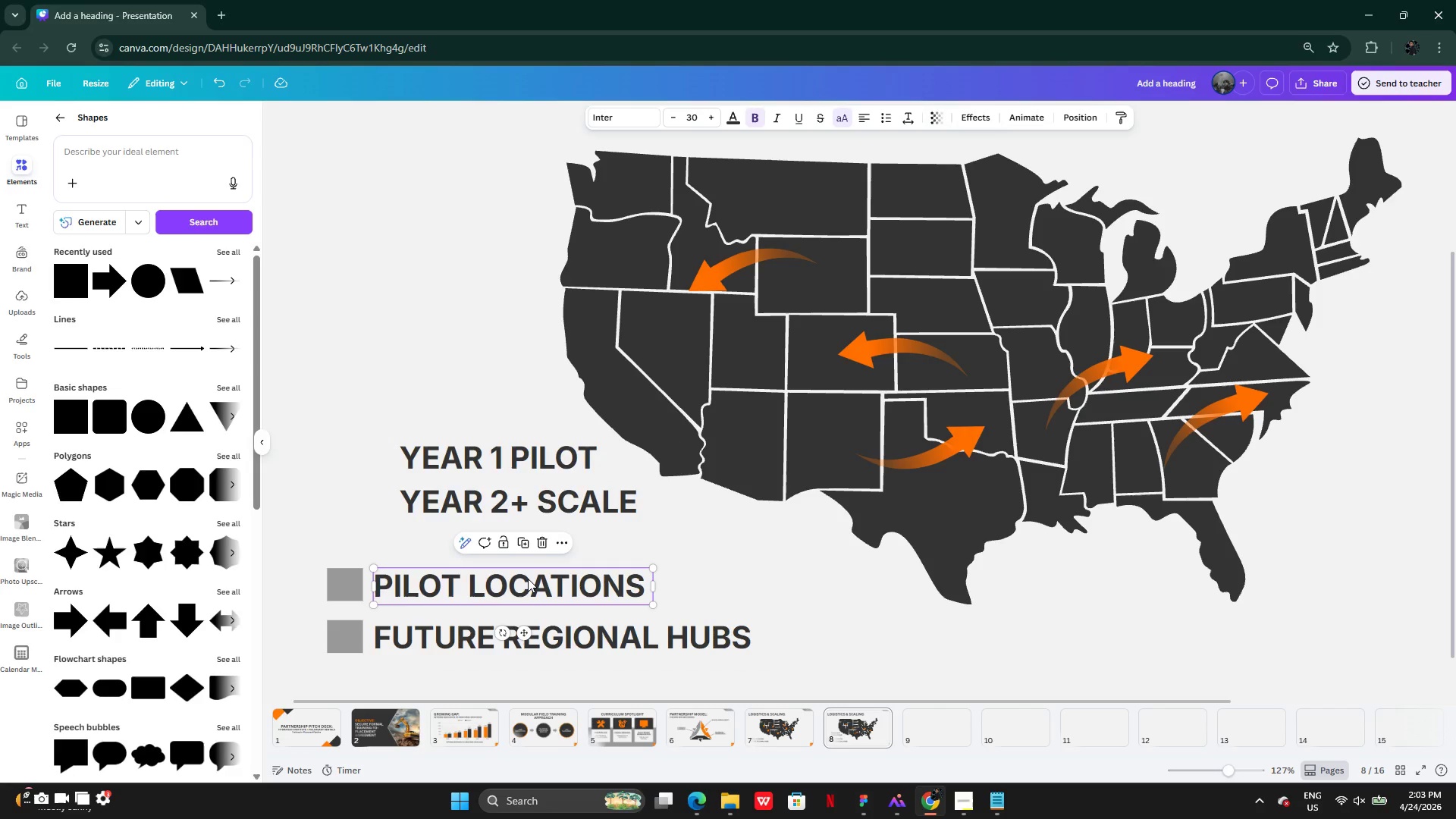 
double_click([528, 579])
 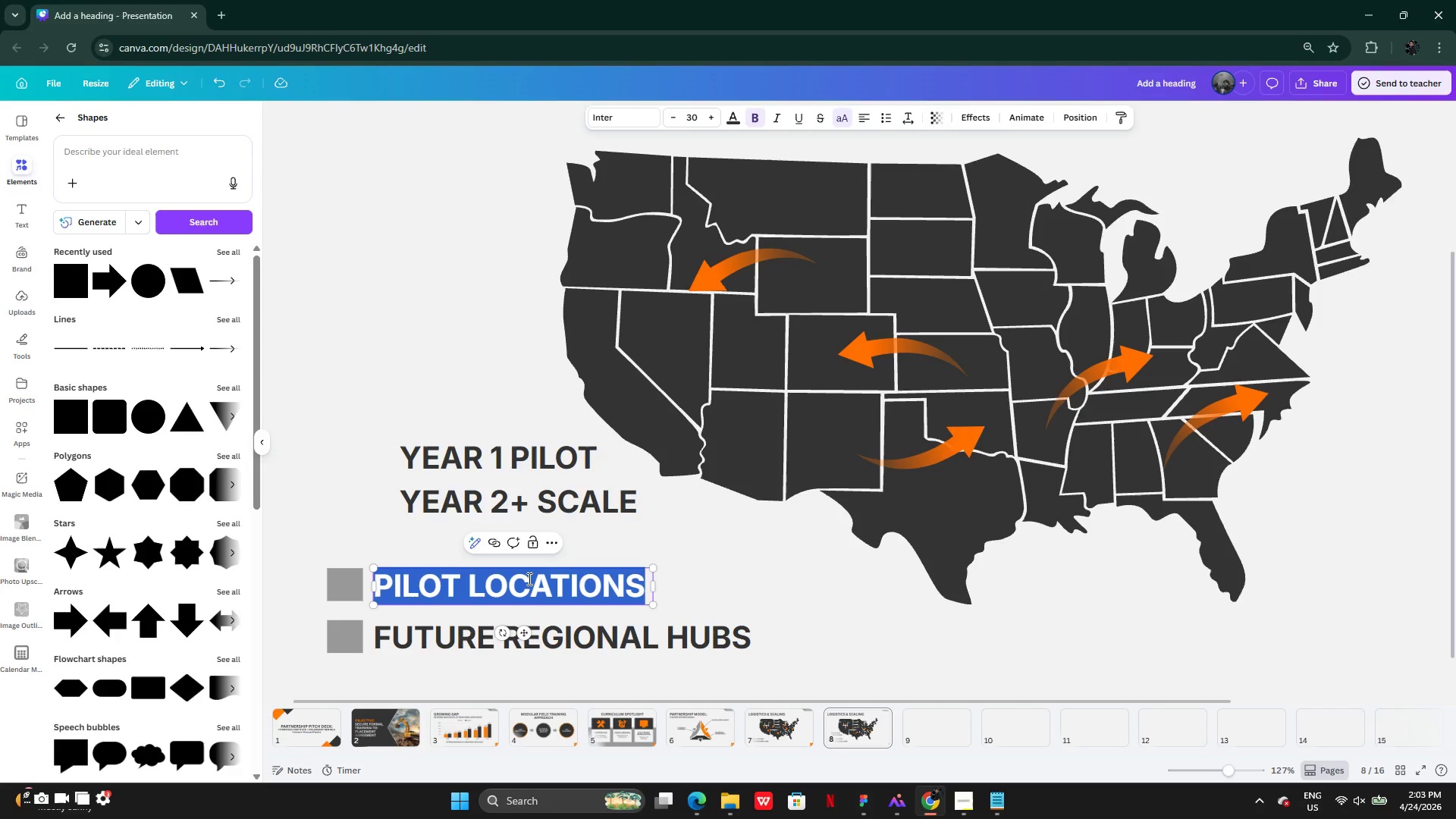 
key(Control+V)
 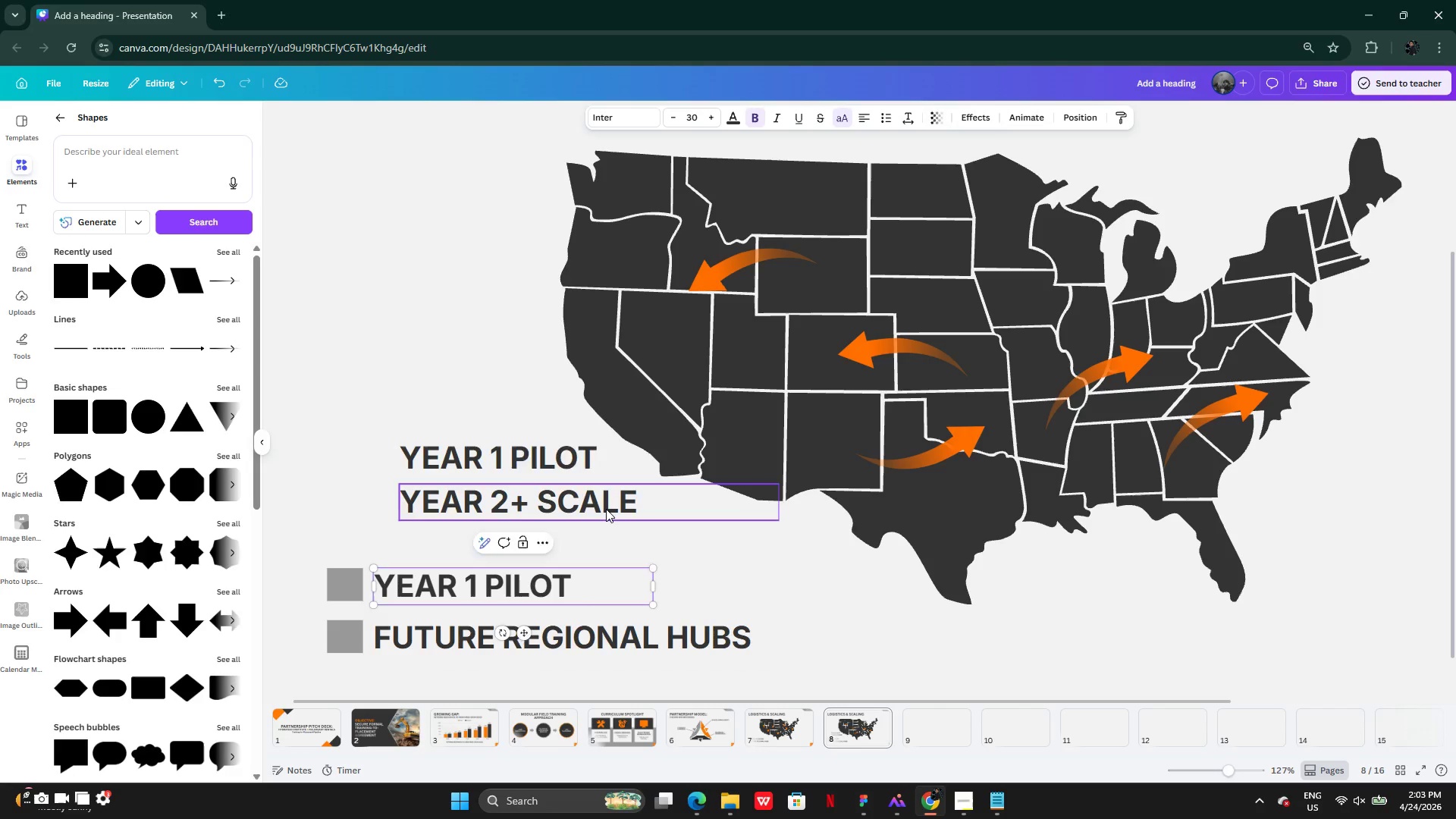 
double_click([606, 509])
 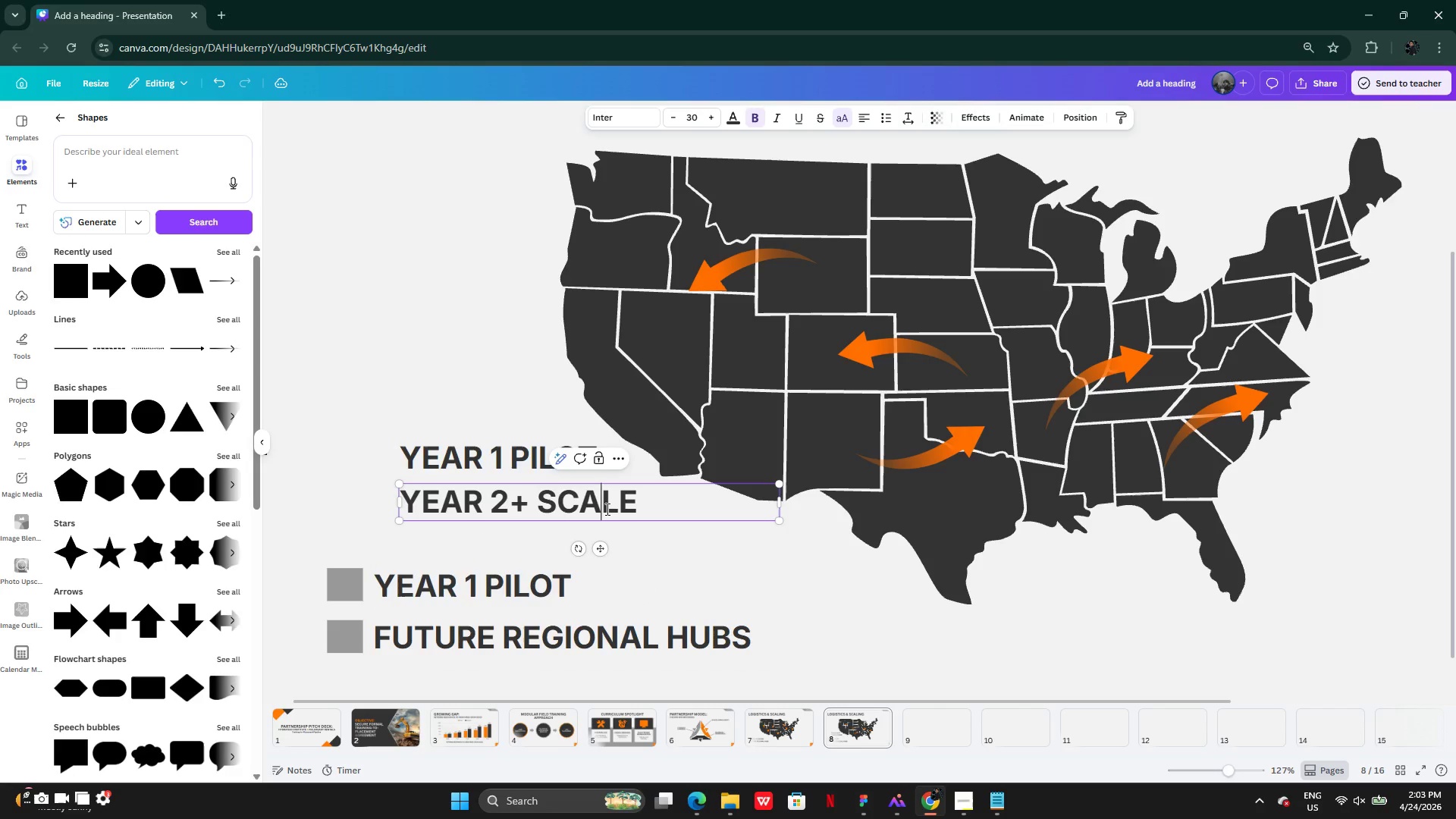 
left_click([606, 509])
 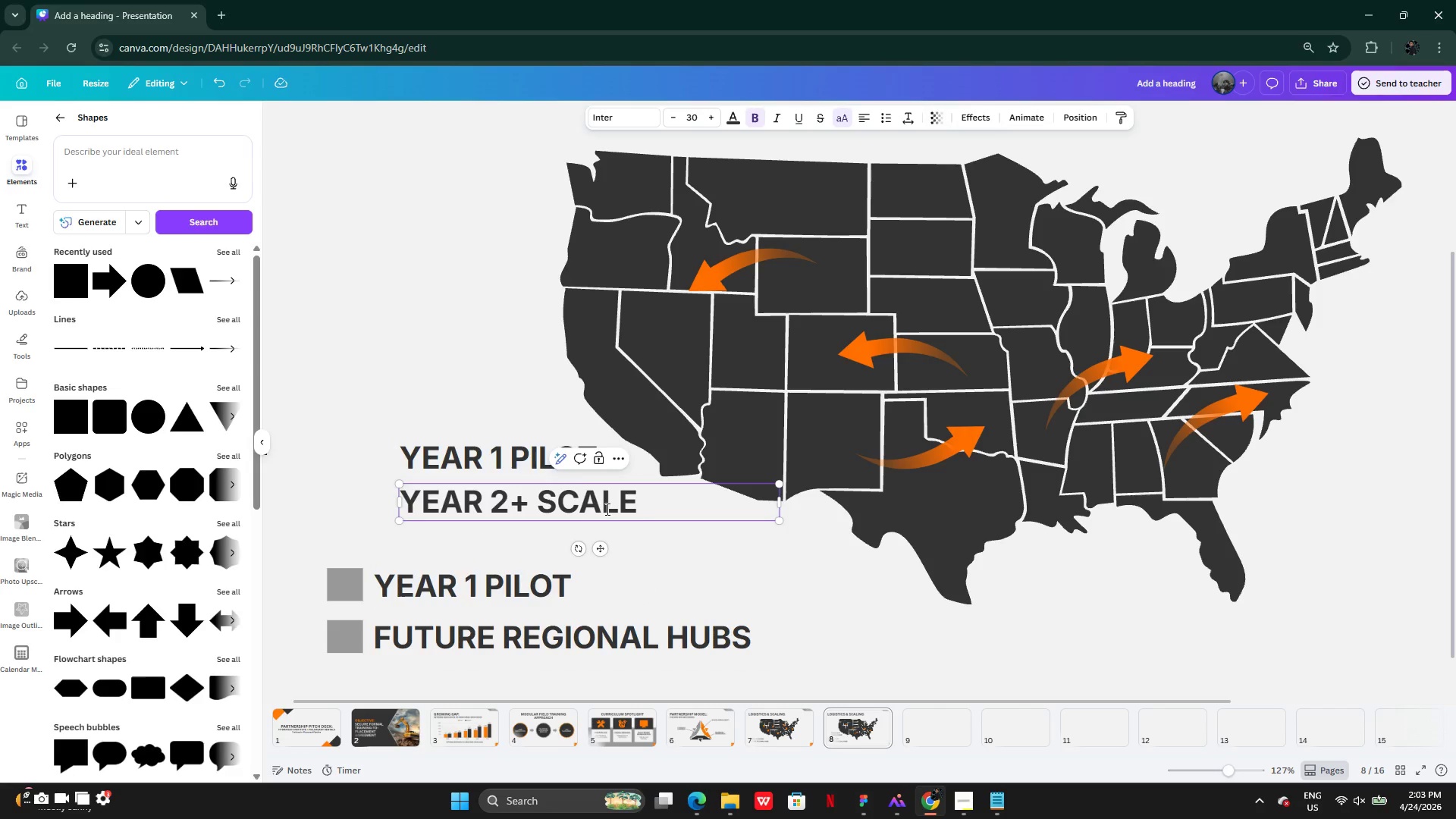 
key(Control+A)
 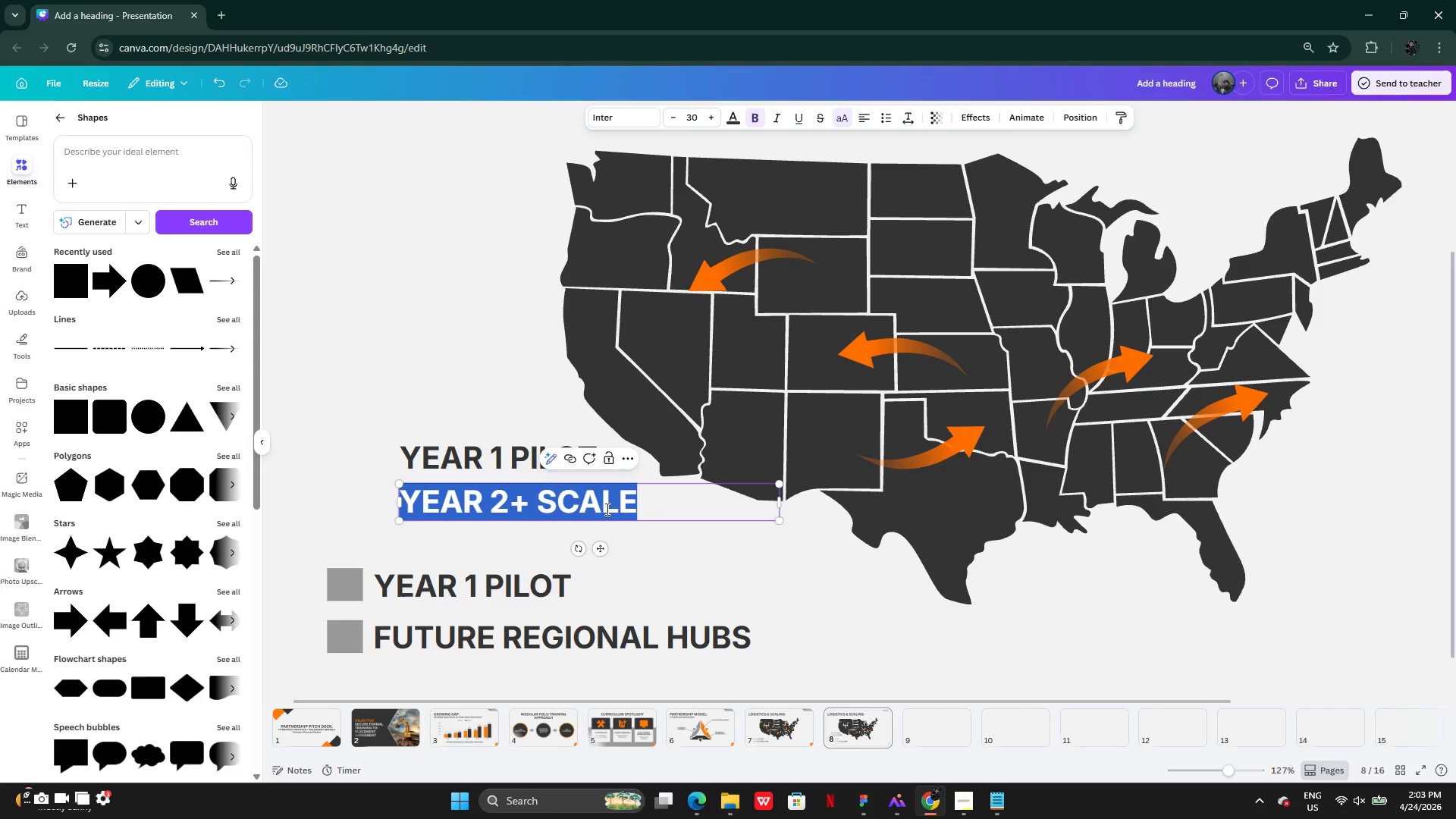 
key(Control+C)
 